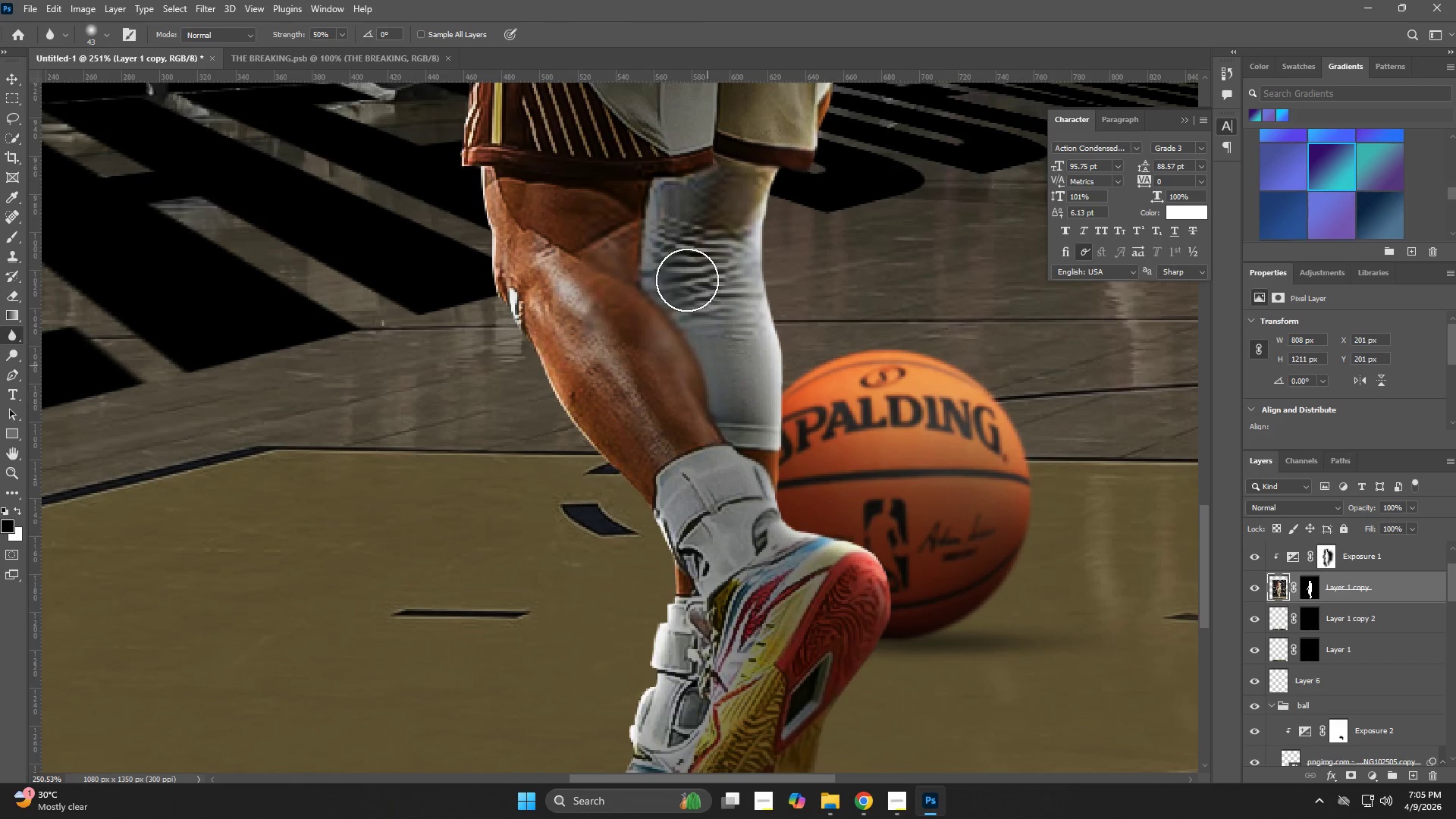 
left_click_drag(start_coordinate=[686, 256], to_coordinate=[703, 374])
 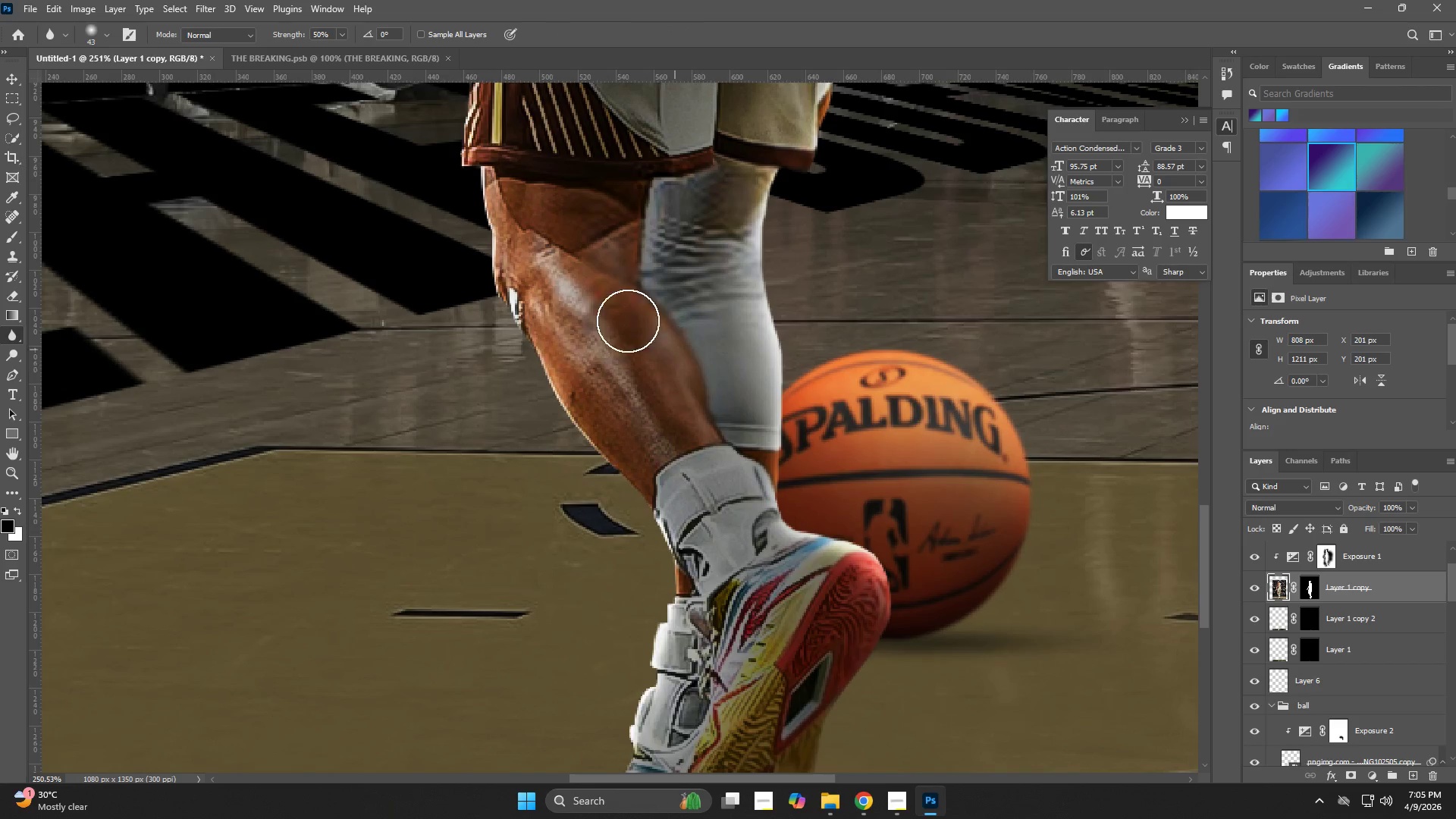 
left_click_drag(start_coordinate=[623, 316], to_coordinate=[718, 560])
 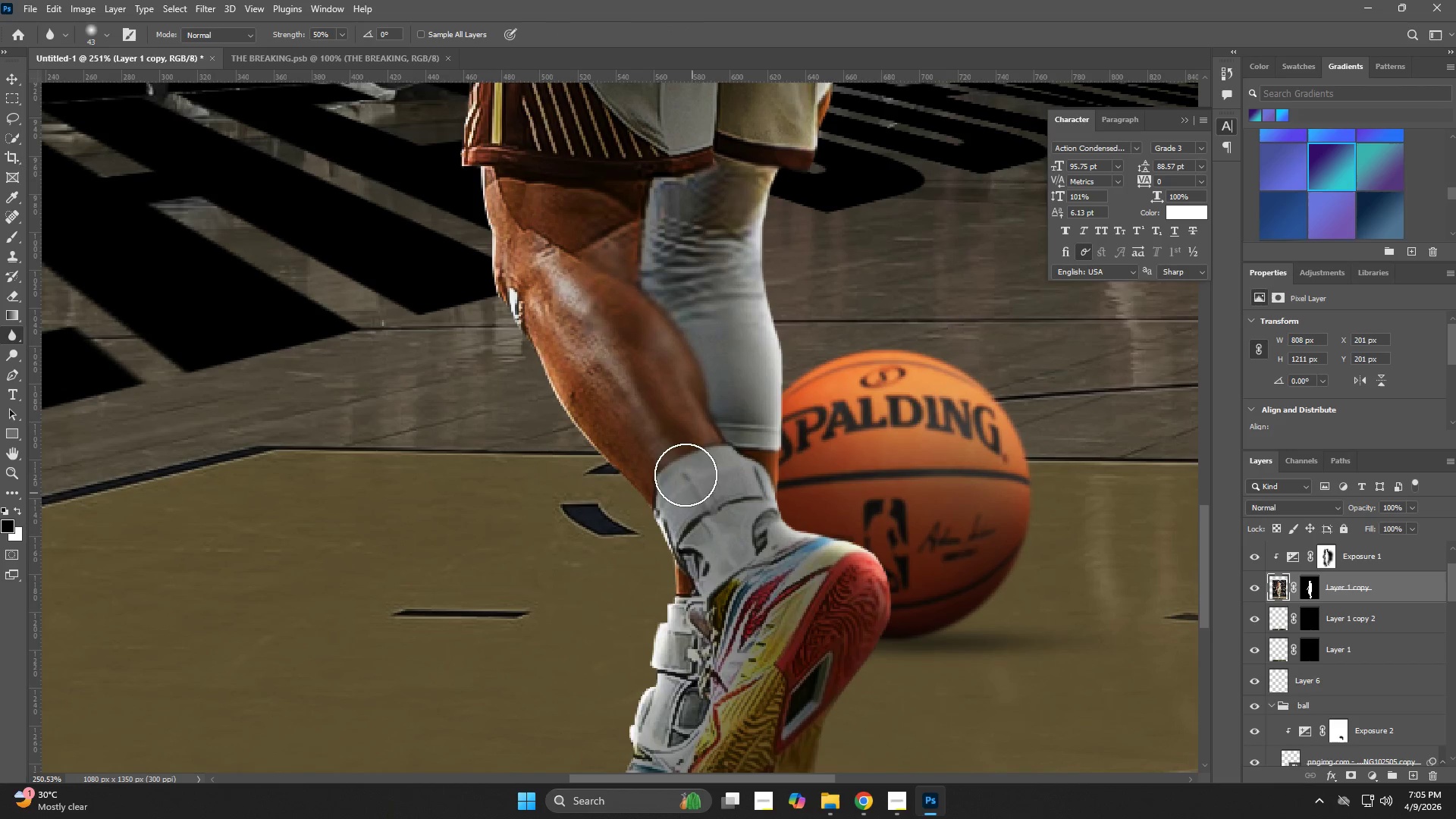 
left_click_drag(start_coordinate=[681, 469], to_coordinate=[748, 586])
 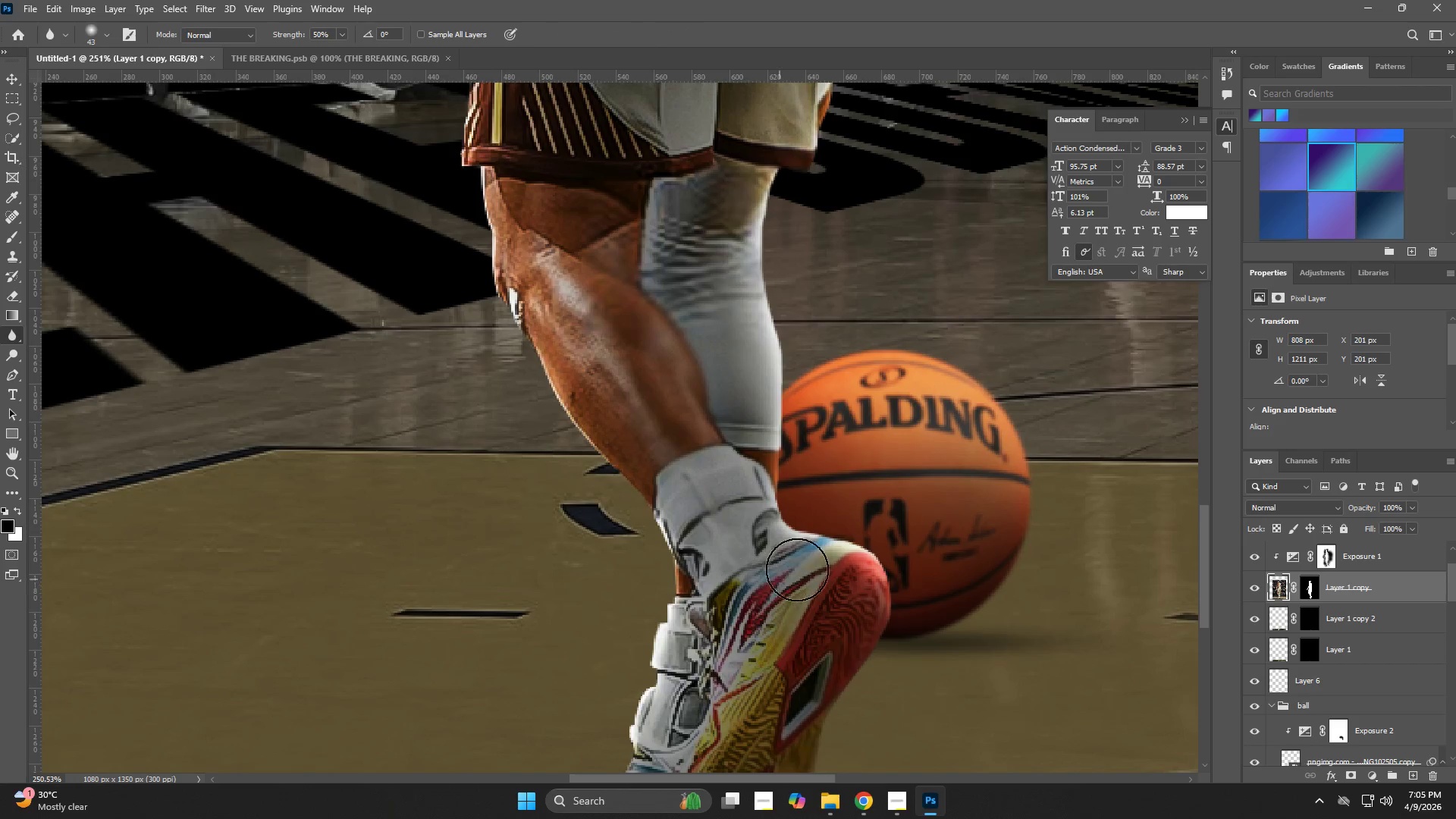 
key(Z)
 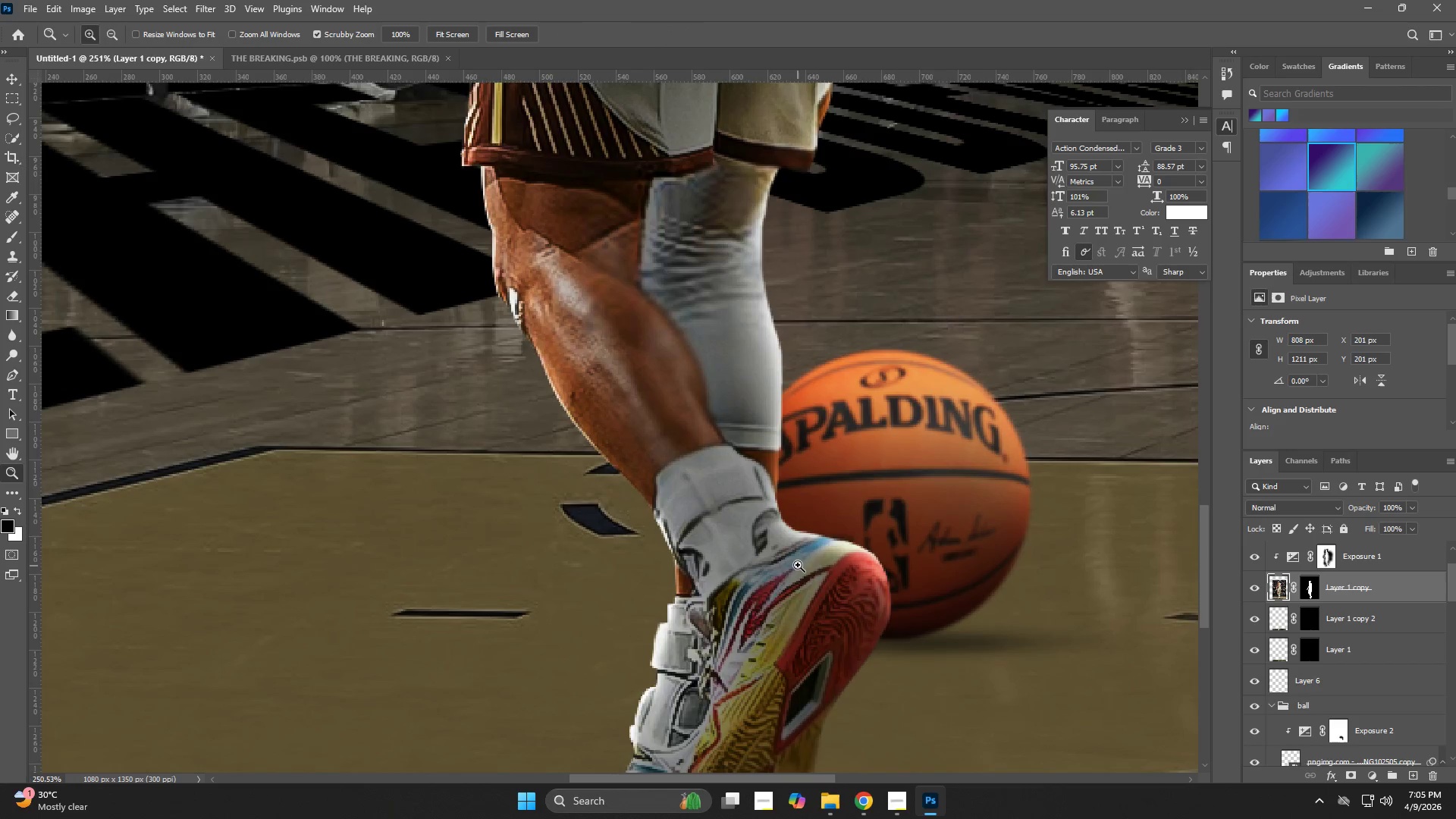 
left_click_drag(start_coordinate=[786, 566], to_coordinate=[729, 589])
 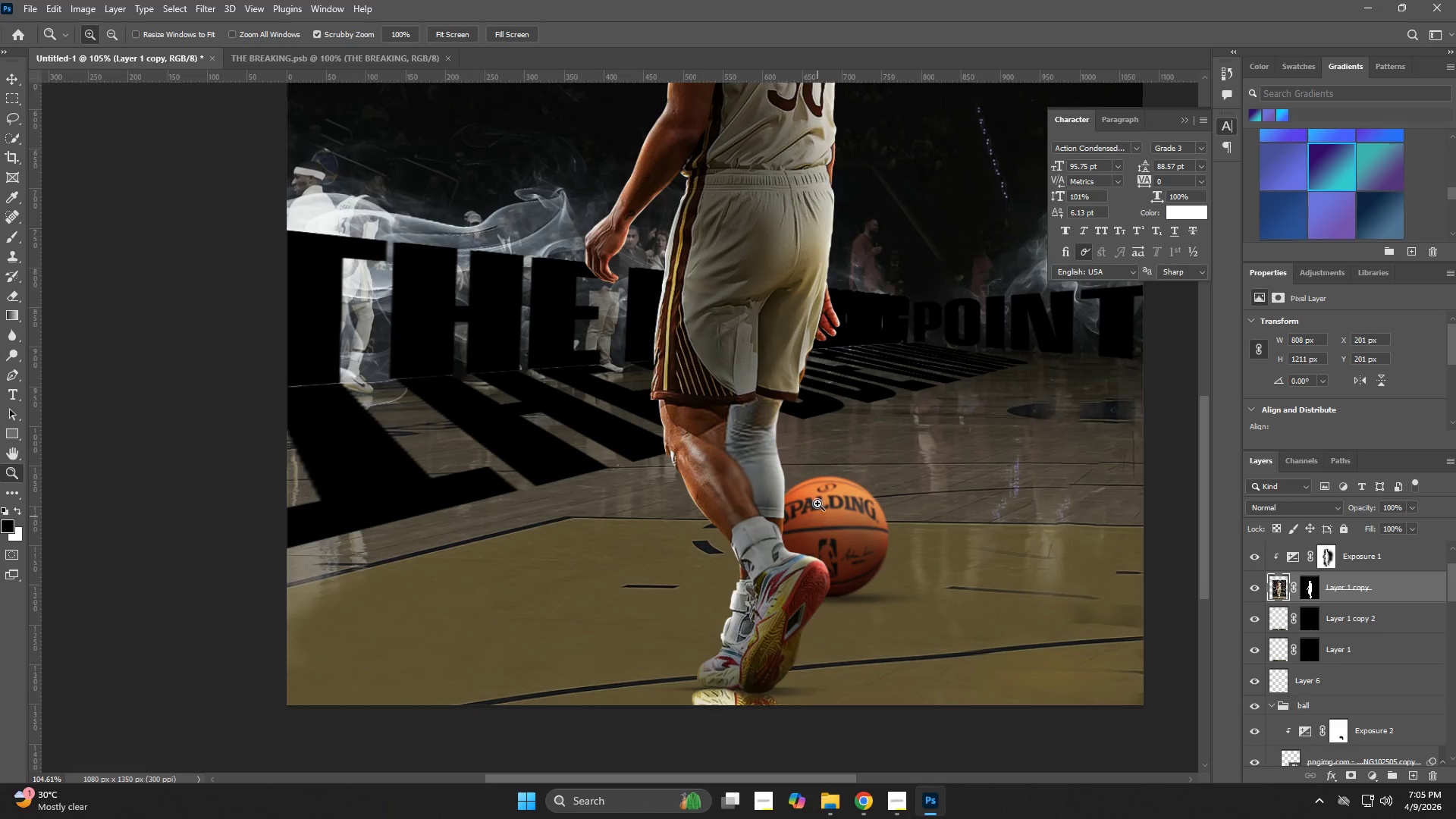 
left_click_drag(start_coordinate=[803, 485], to_coordinate=[812, 500])
 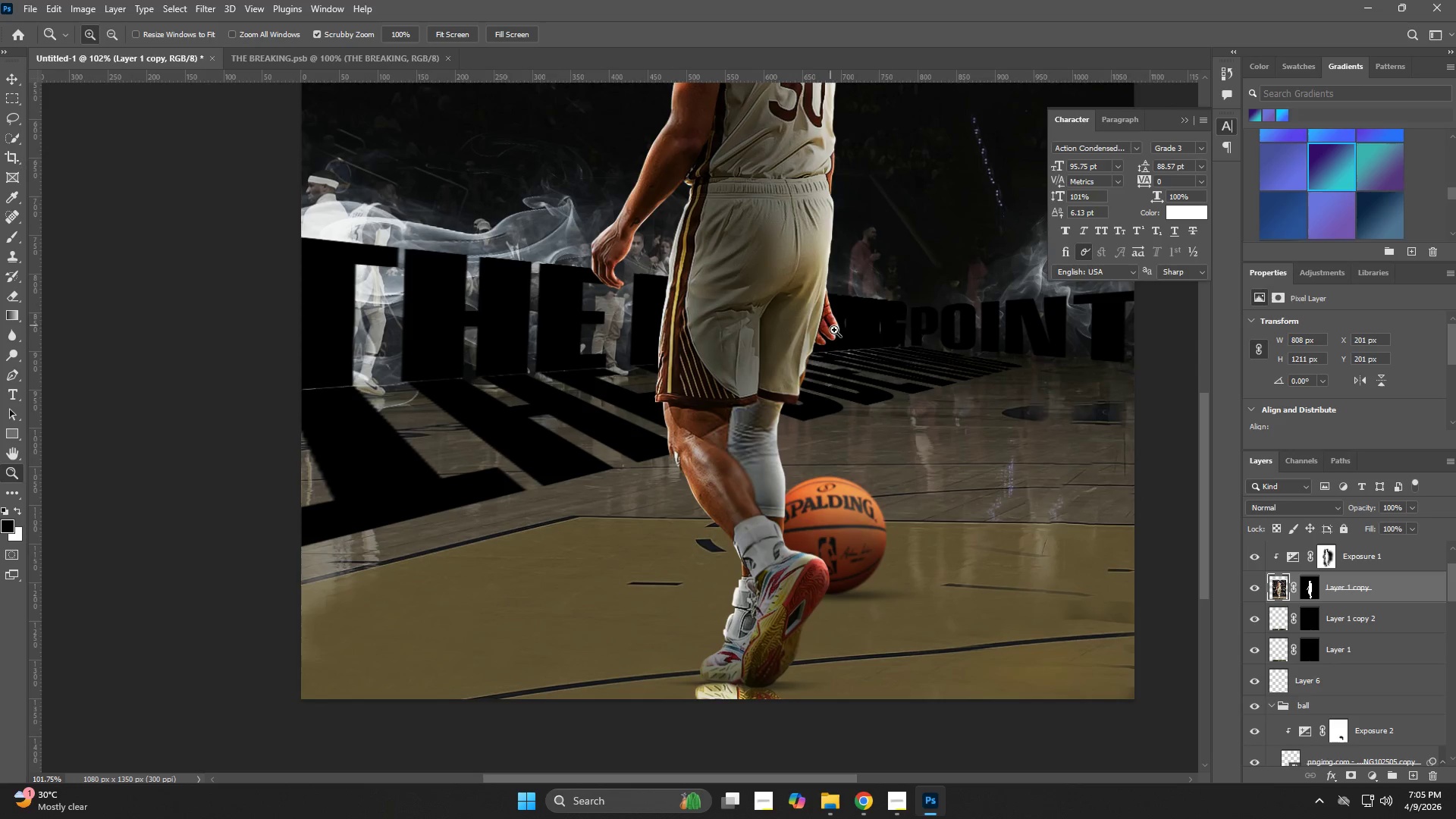 
left_click_drag(start_coordinate=[842, 307], to_coordinate=[924, 447])
 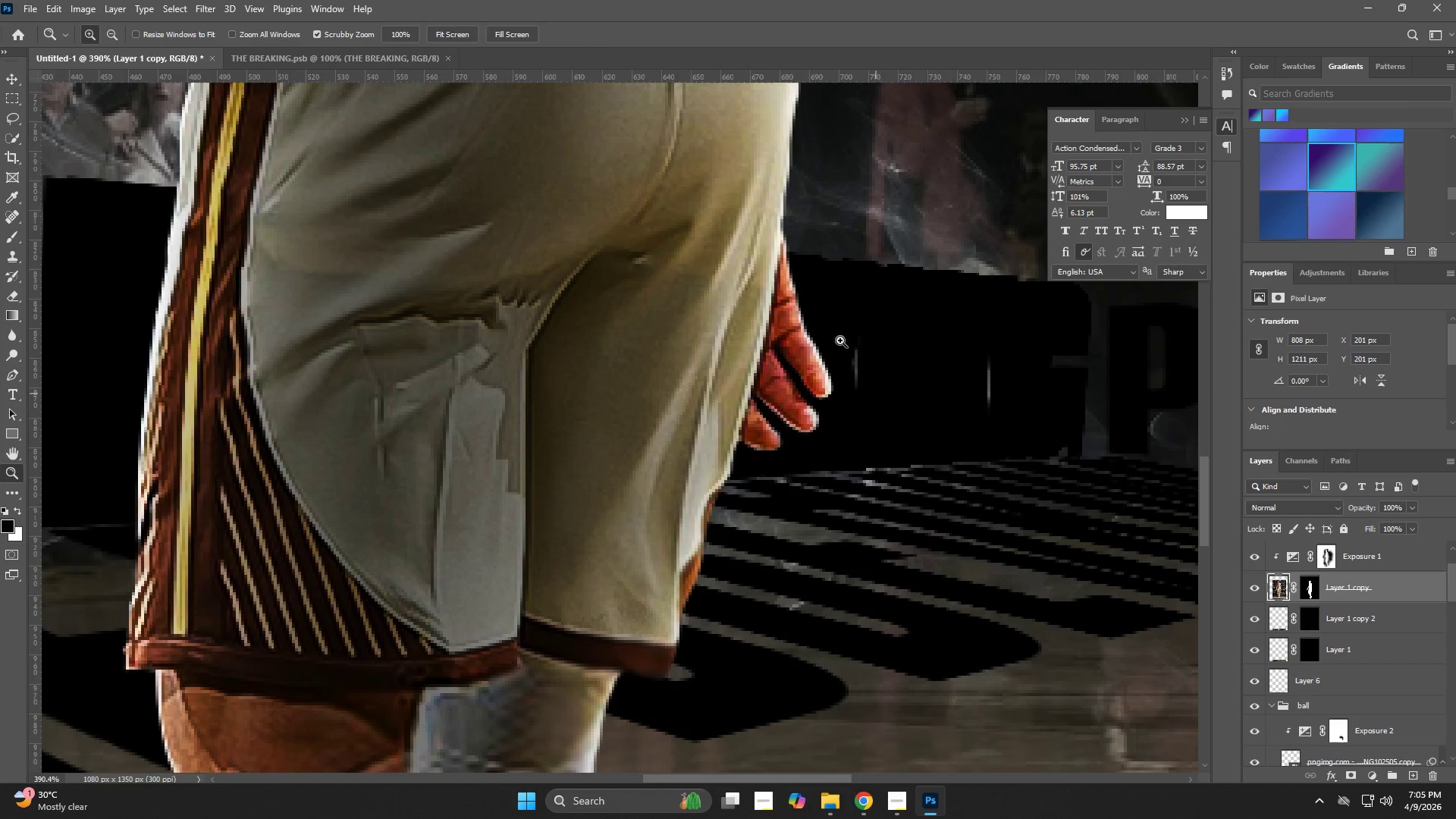 
key(B)
 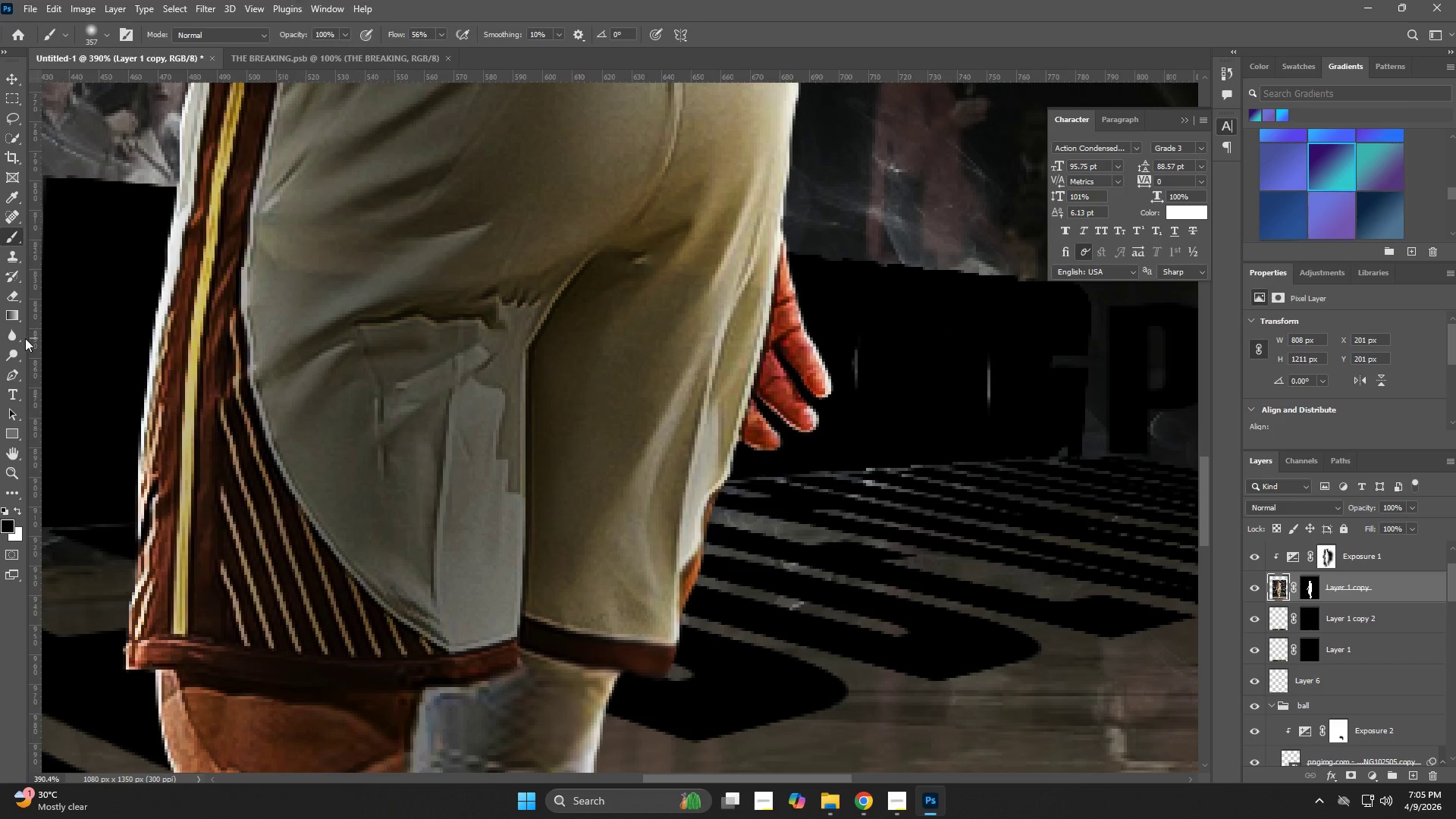 
left_click([10, 333])
 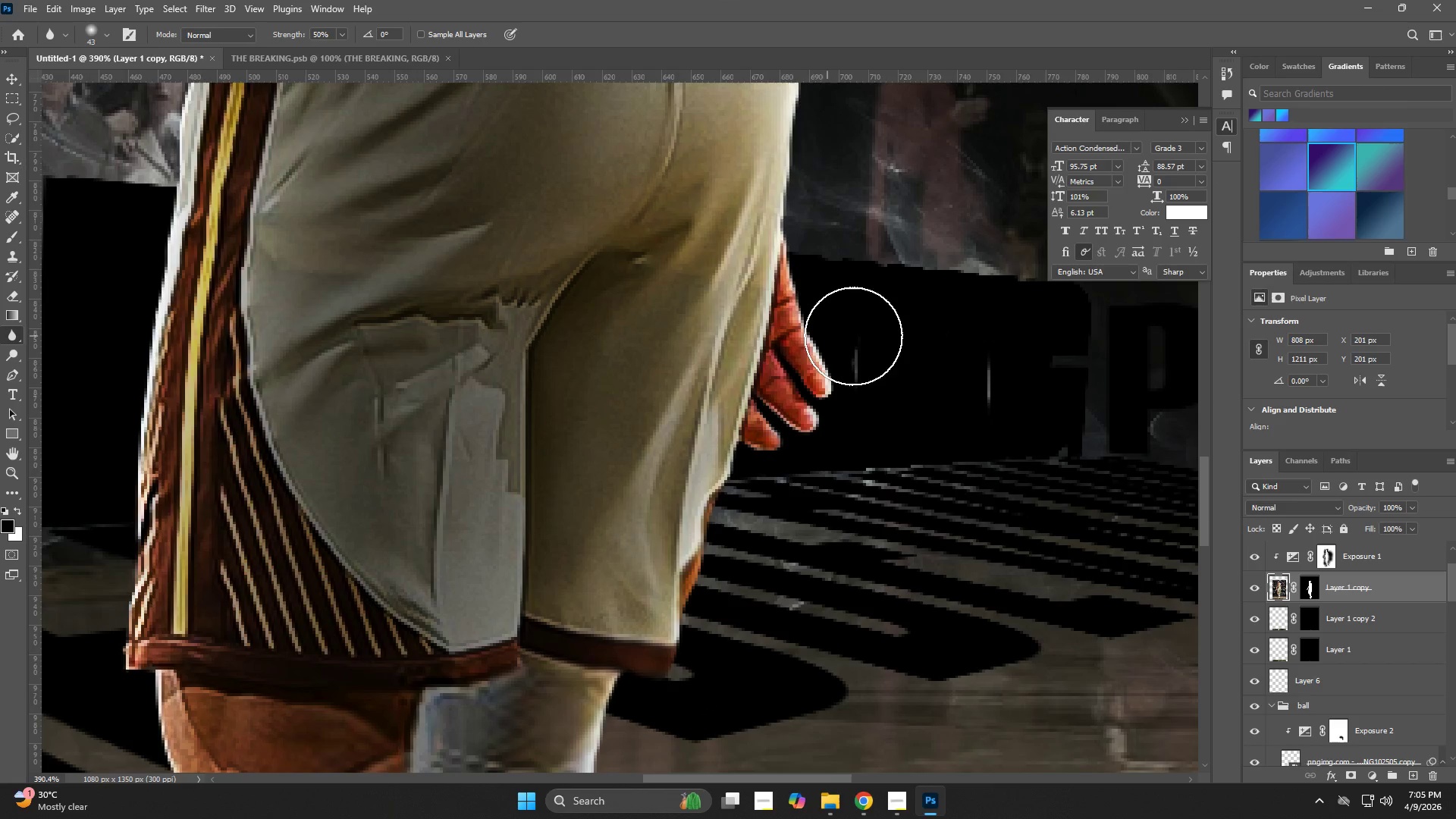 
hold_key(key=AltLeft, duration=0.55)
 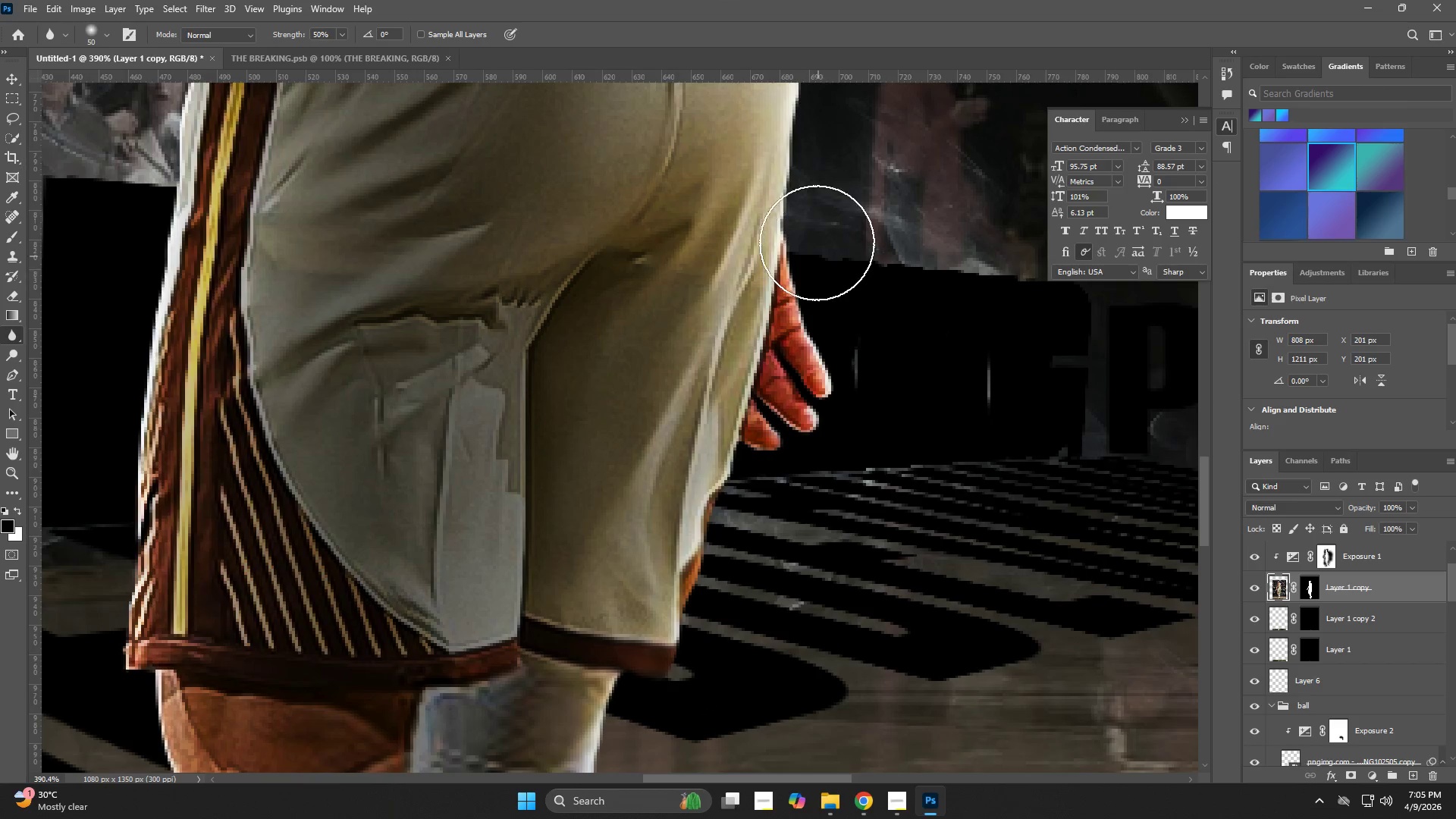 
left_click_drag(start_coordinate=[811, 235], to_coordinate=[836, 306])
 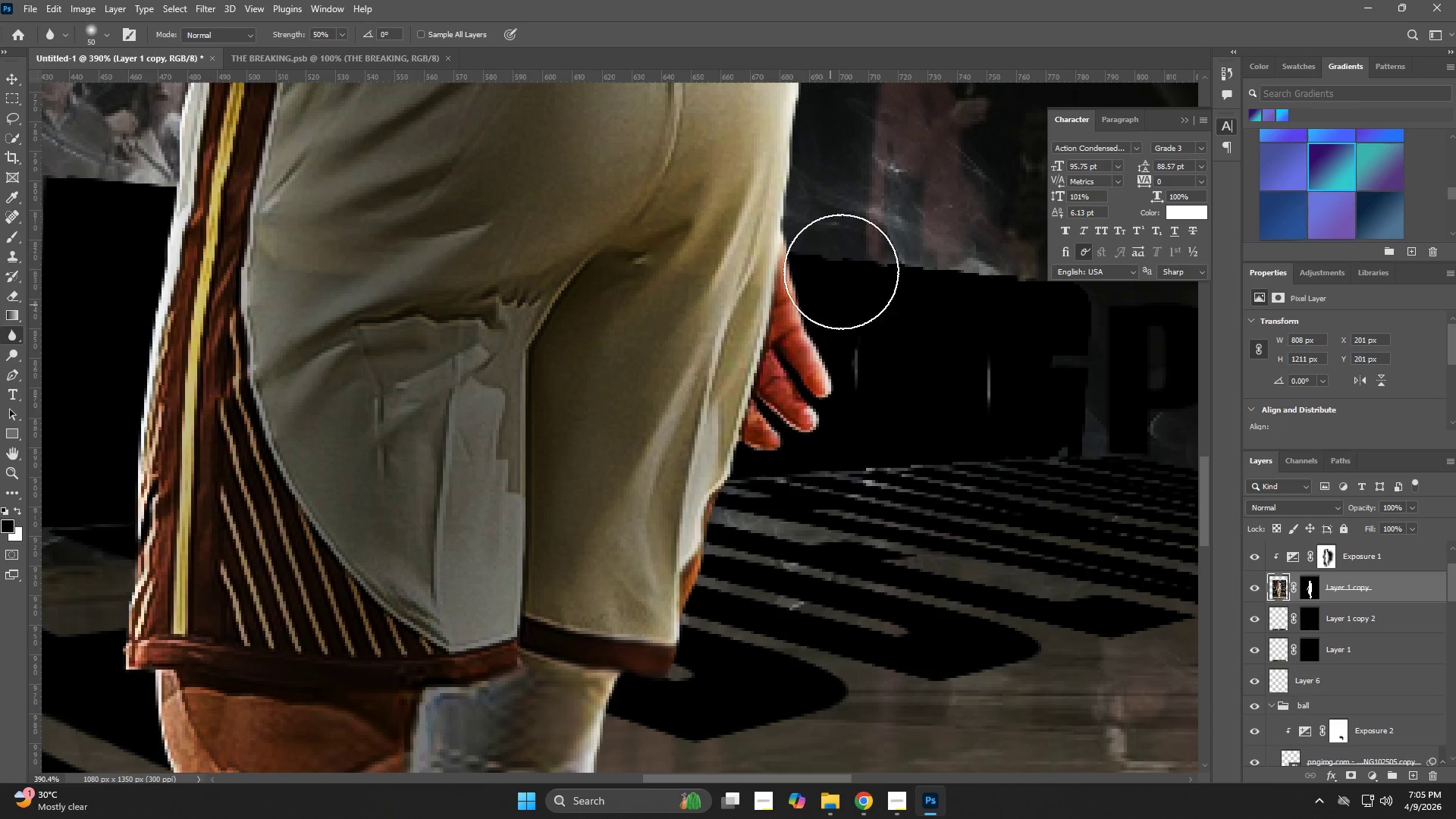 
hold_key(key=Space, duration=0.61)
 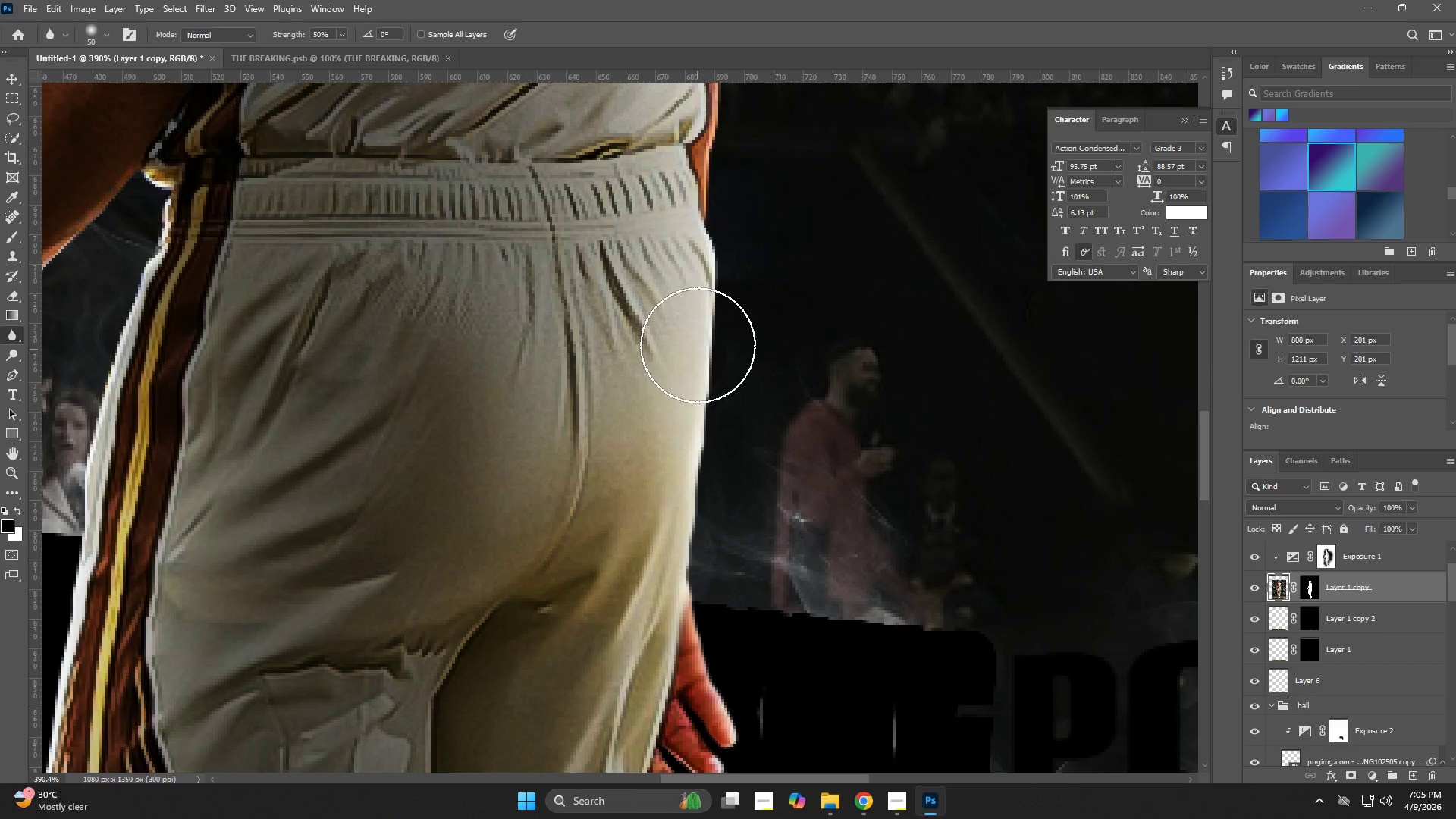 
left_click_drag(start_coordinate=[833, 266], to_coordinate=[738, 616])
 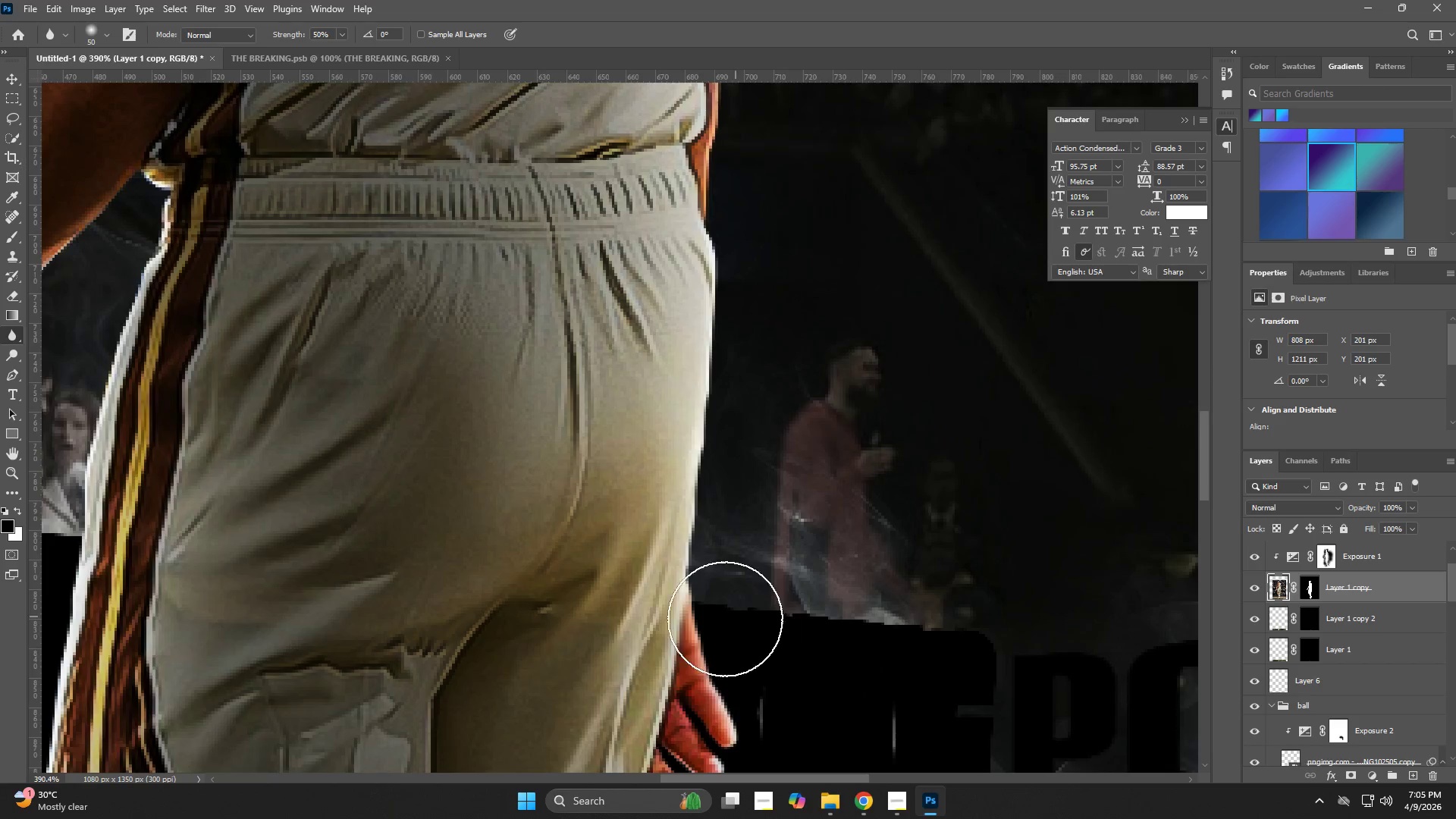 
left_click_drag(start_coordinate=[702, 606], to_coordinate=[715, 248])
 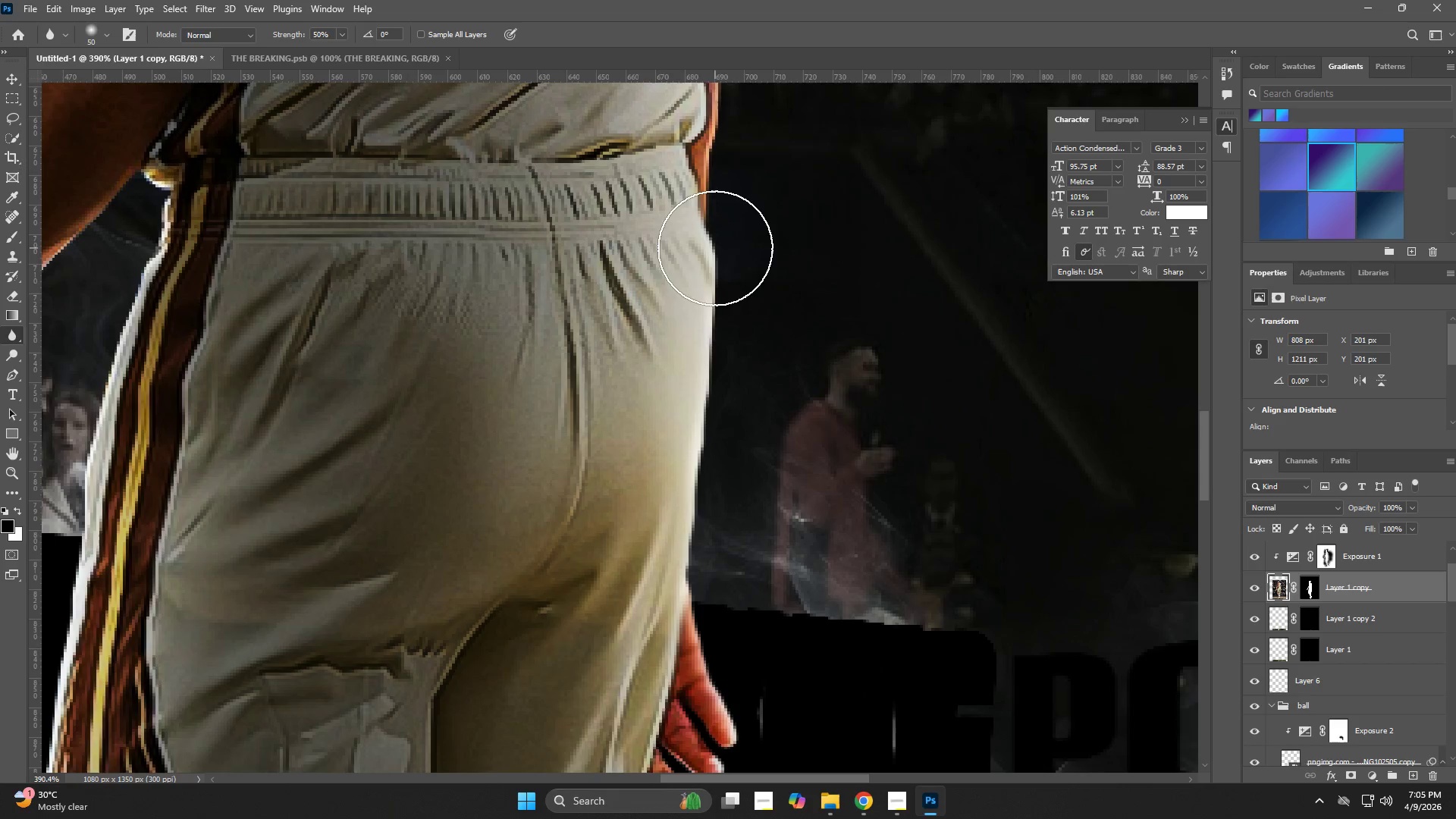 
hold_key(key=Space, duration=0.55)
 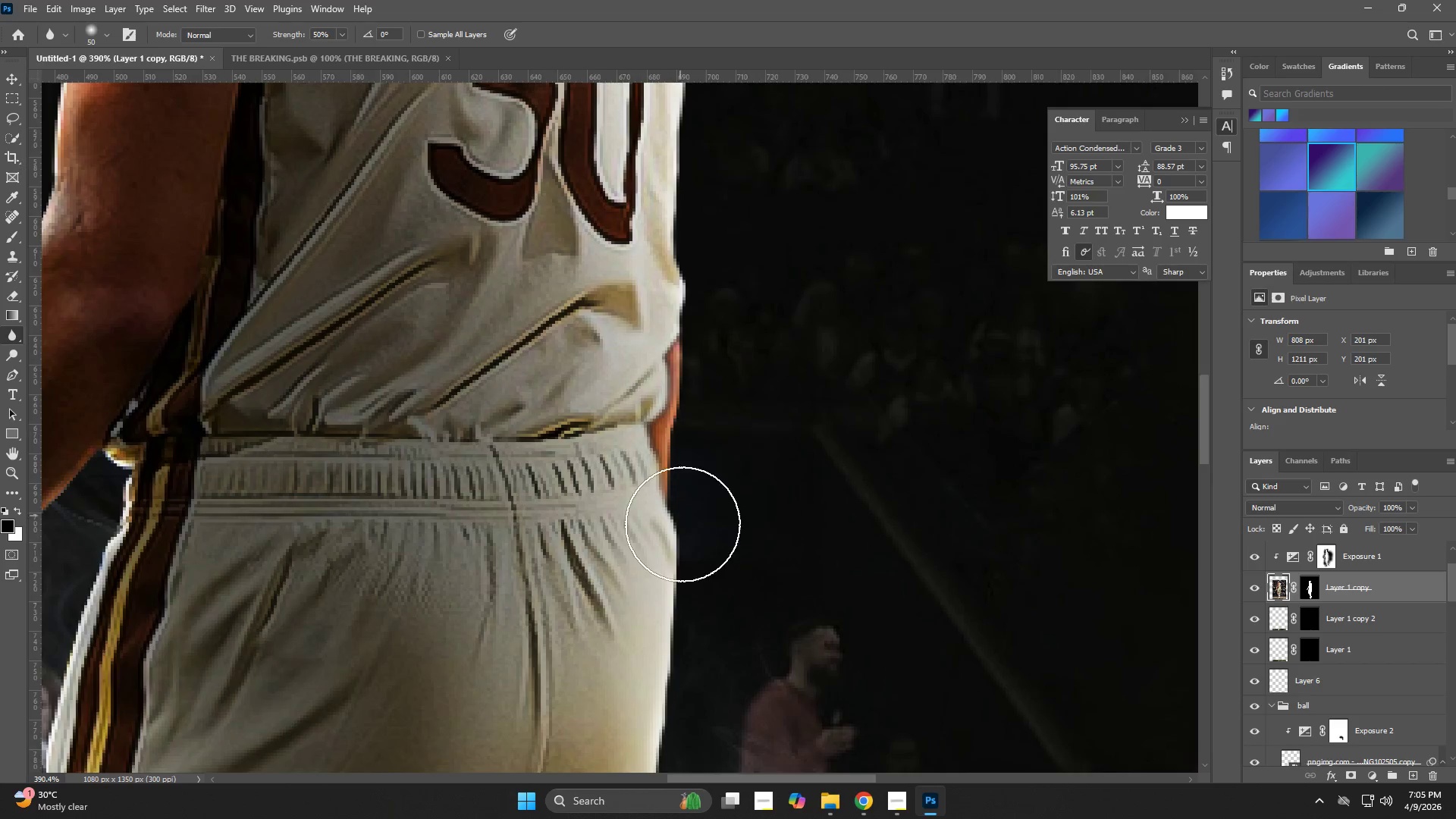 
left_click_drag(start_coordinate=[717, 252], to_coordinate=[684, 510])
 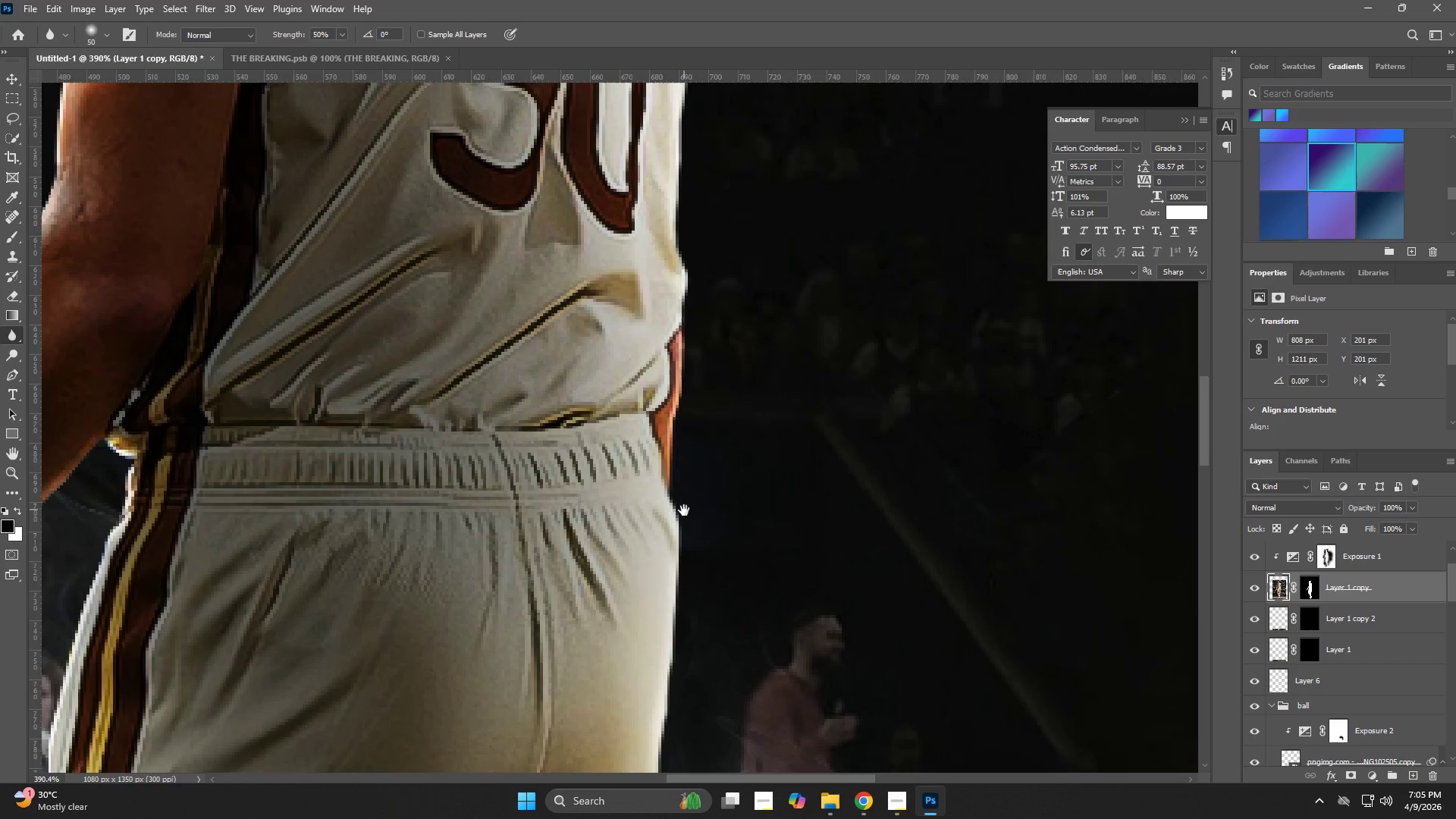 
left_click_drag(start_coordinate=[684, 510], to_coordinate=[683, 526])
 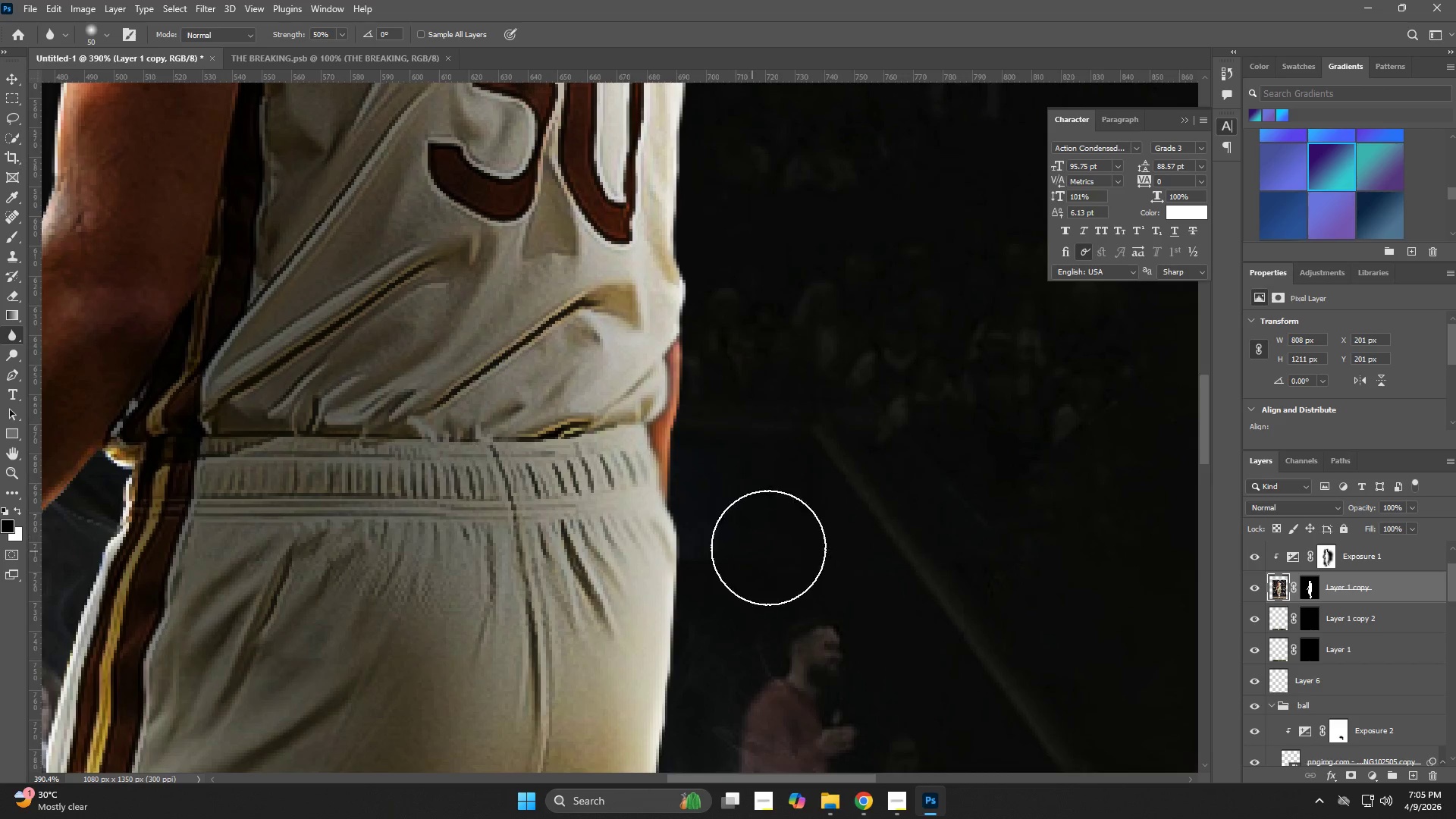 
key(Z)
 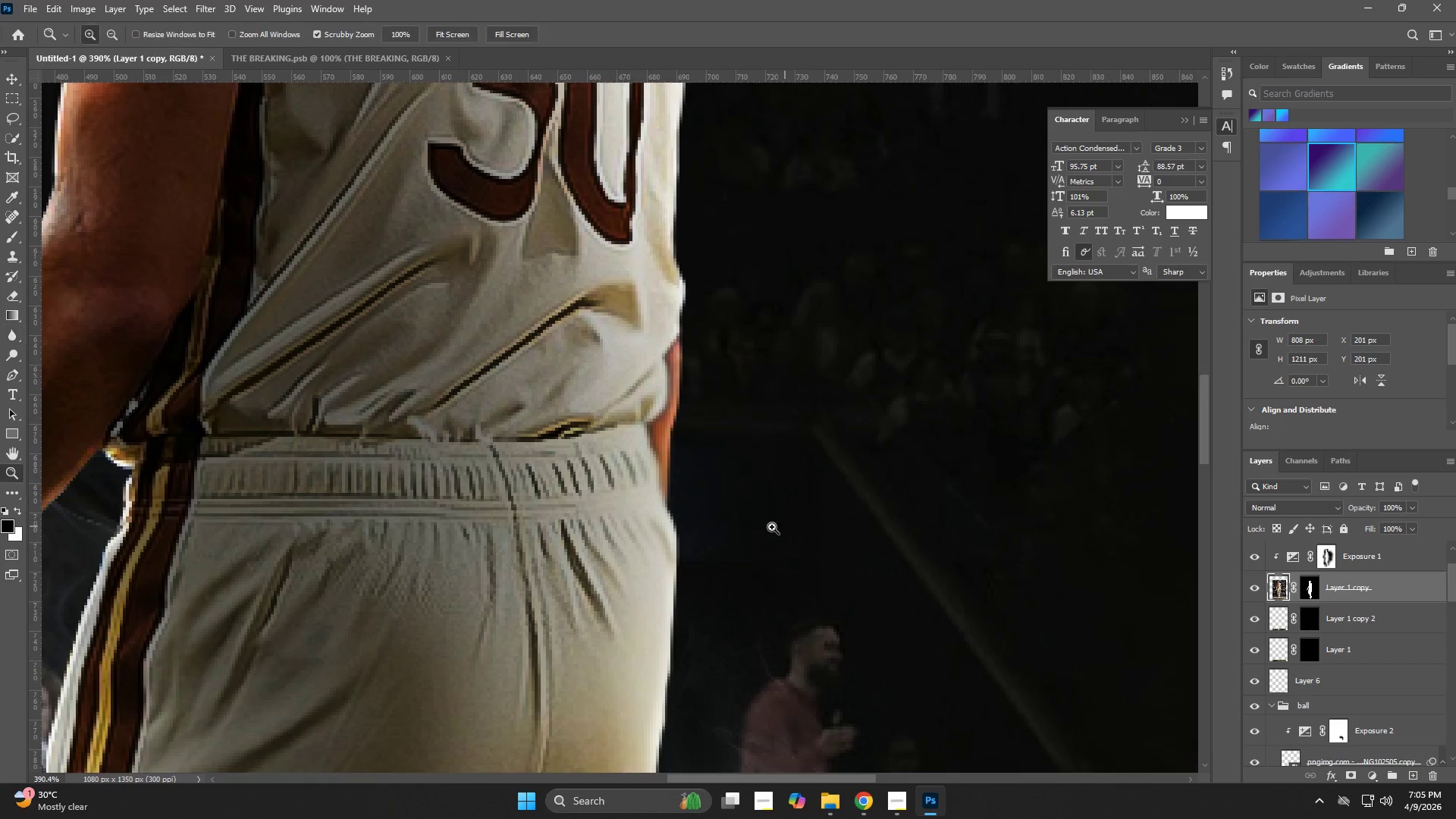 
left_click_drag(start_coordinate=[780, 526], to_coordinate=[675, 566])
 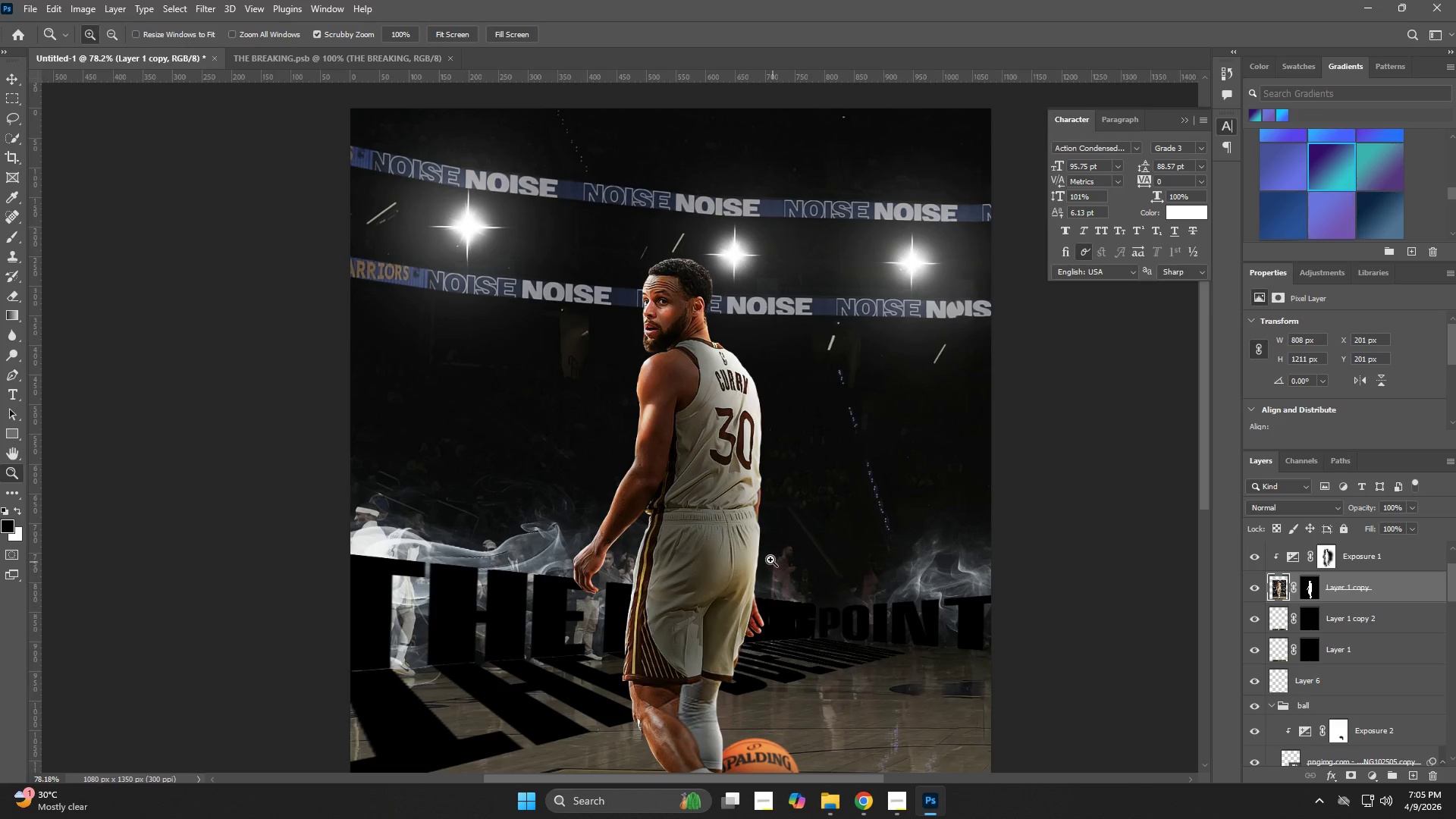 
key(Control+ControlLeft)
 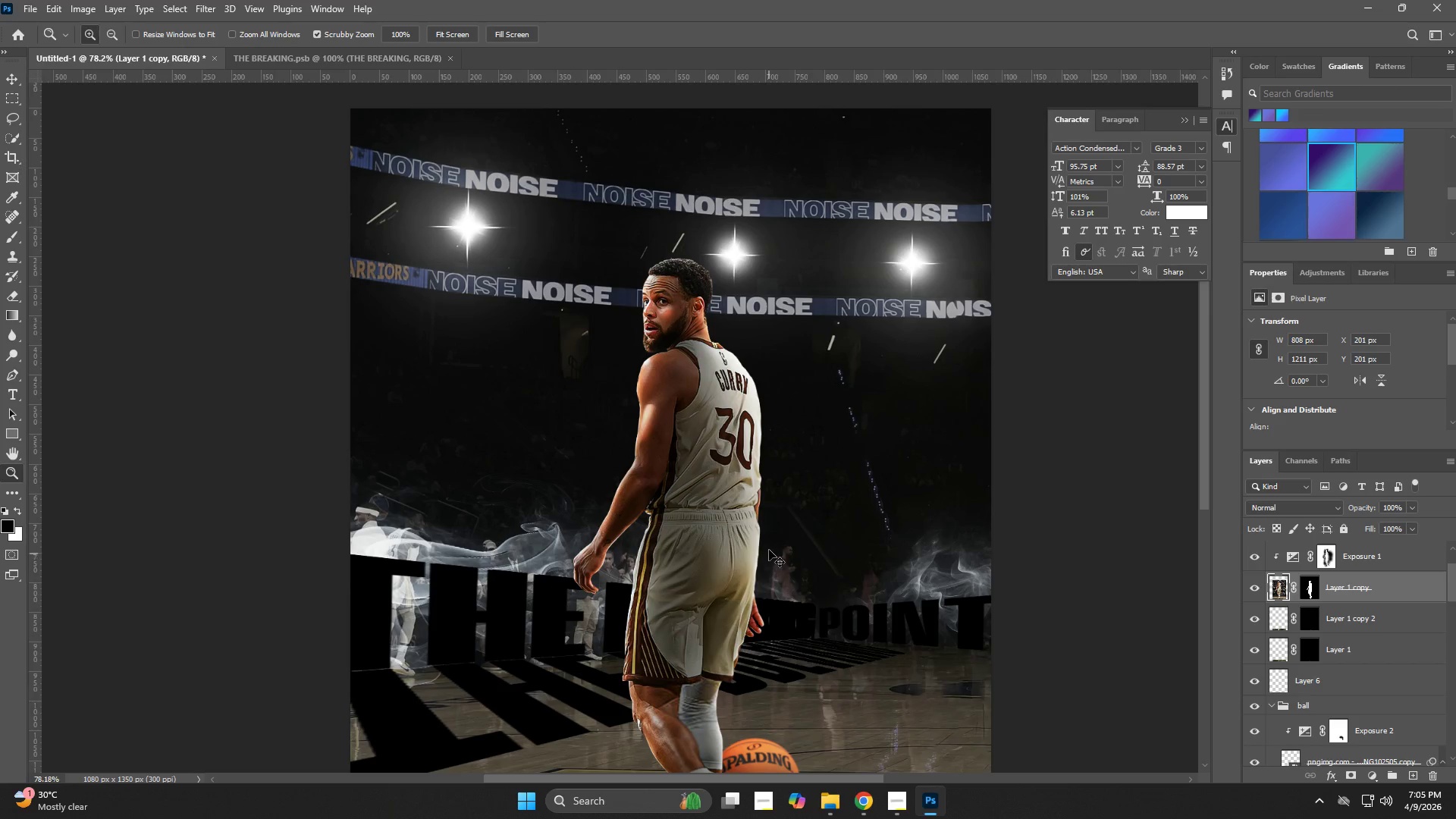 
key(Control+Z)
 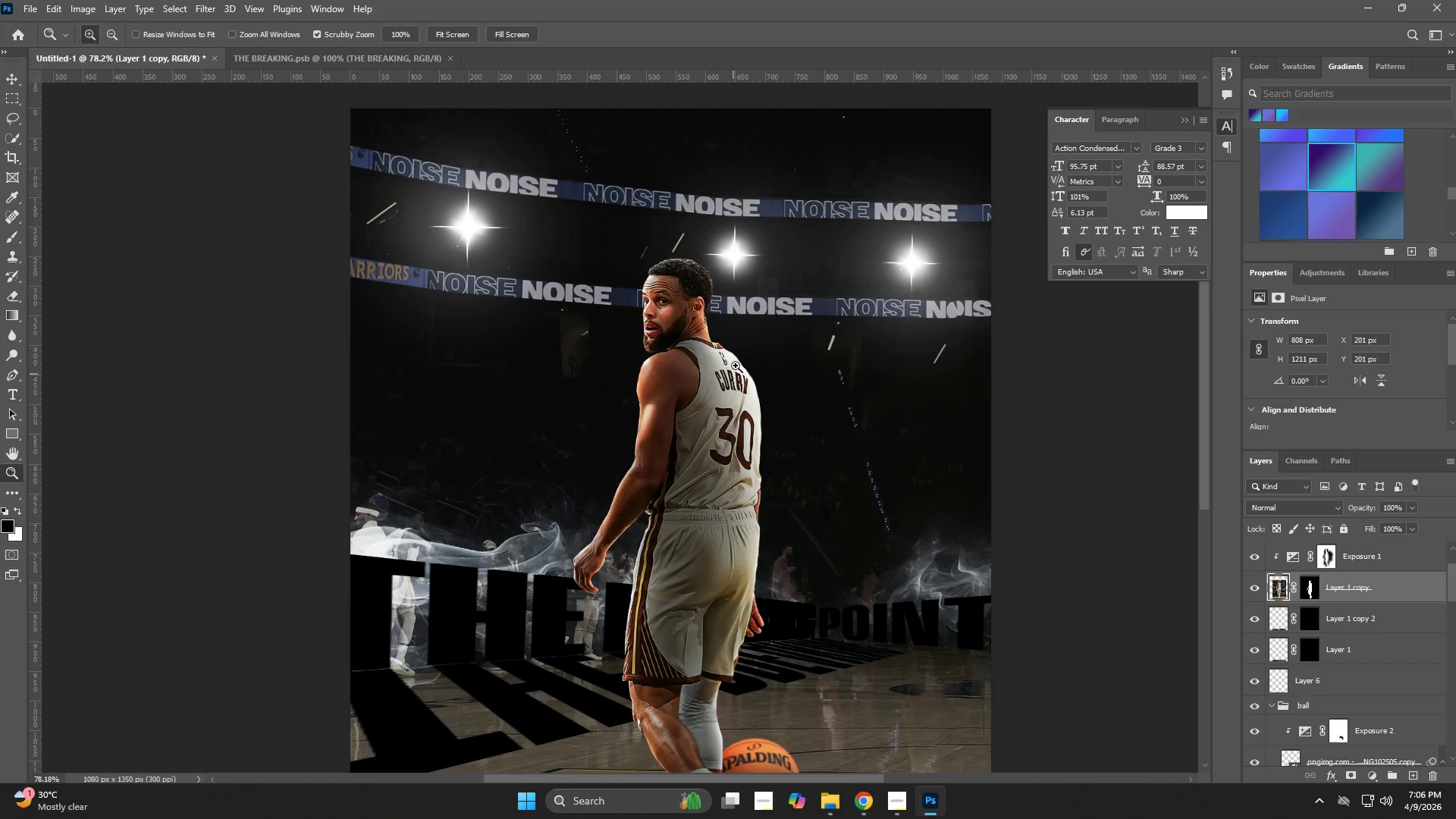 
hold_key(key=Space, duration=0.64)
 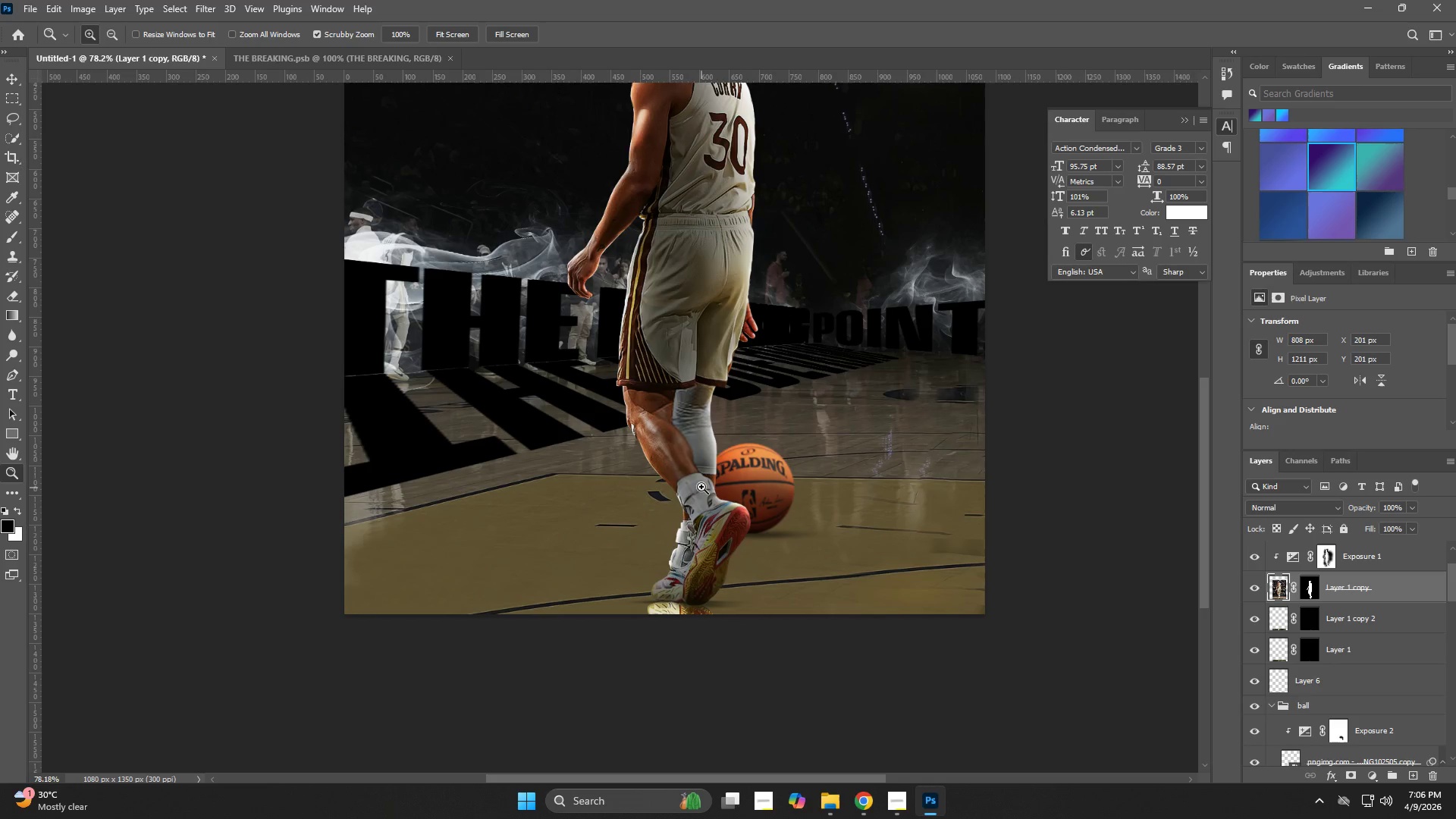 
left_click_drag(start_coordinate=[716, 613], to_coordinate=[710, 318])
 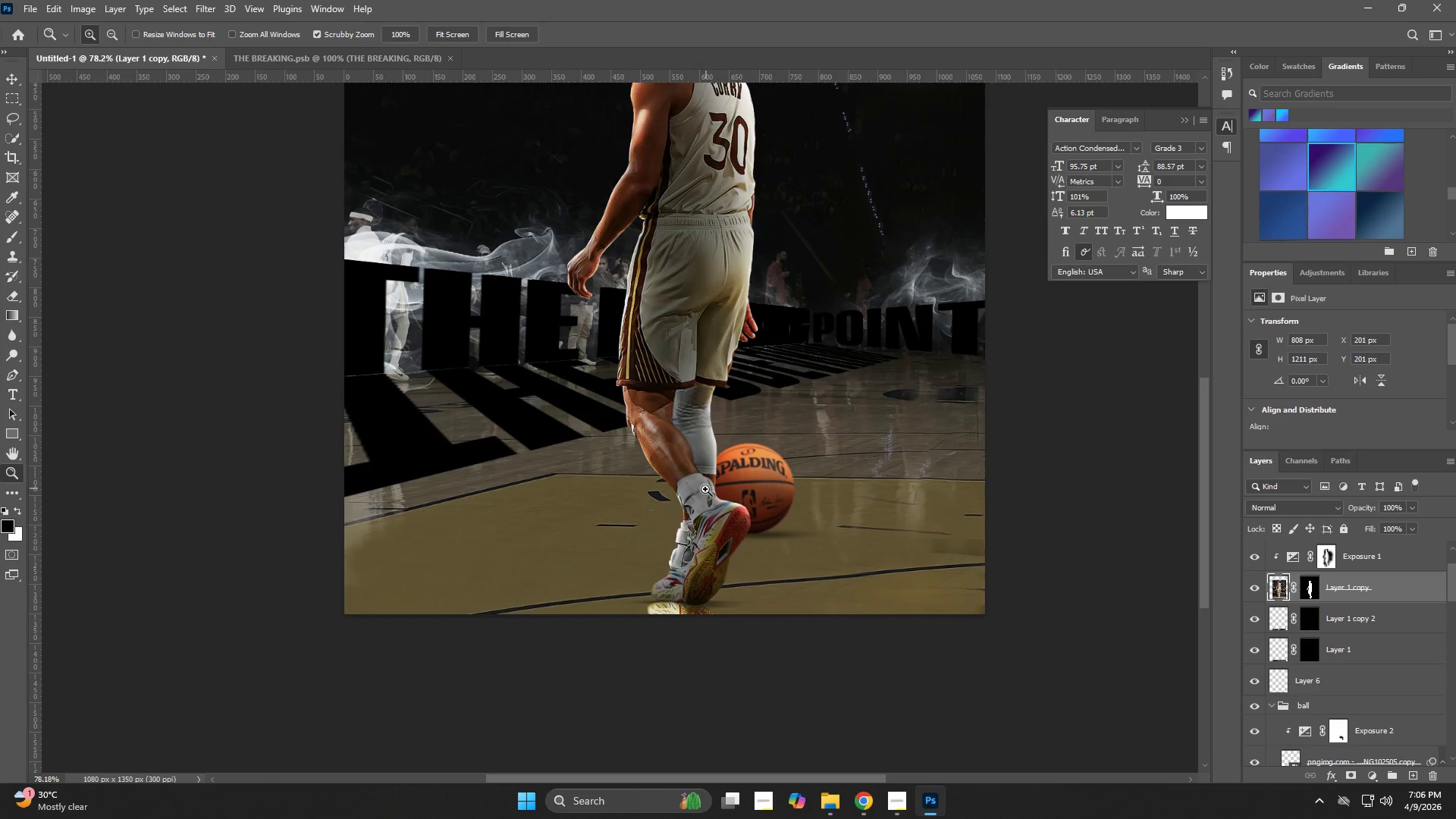 
left_click_drag(start_coordinate=[675, 490], to_coordinate=[769, 526])
 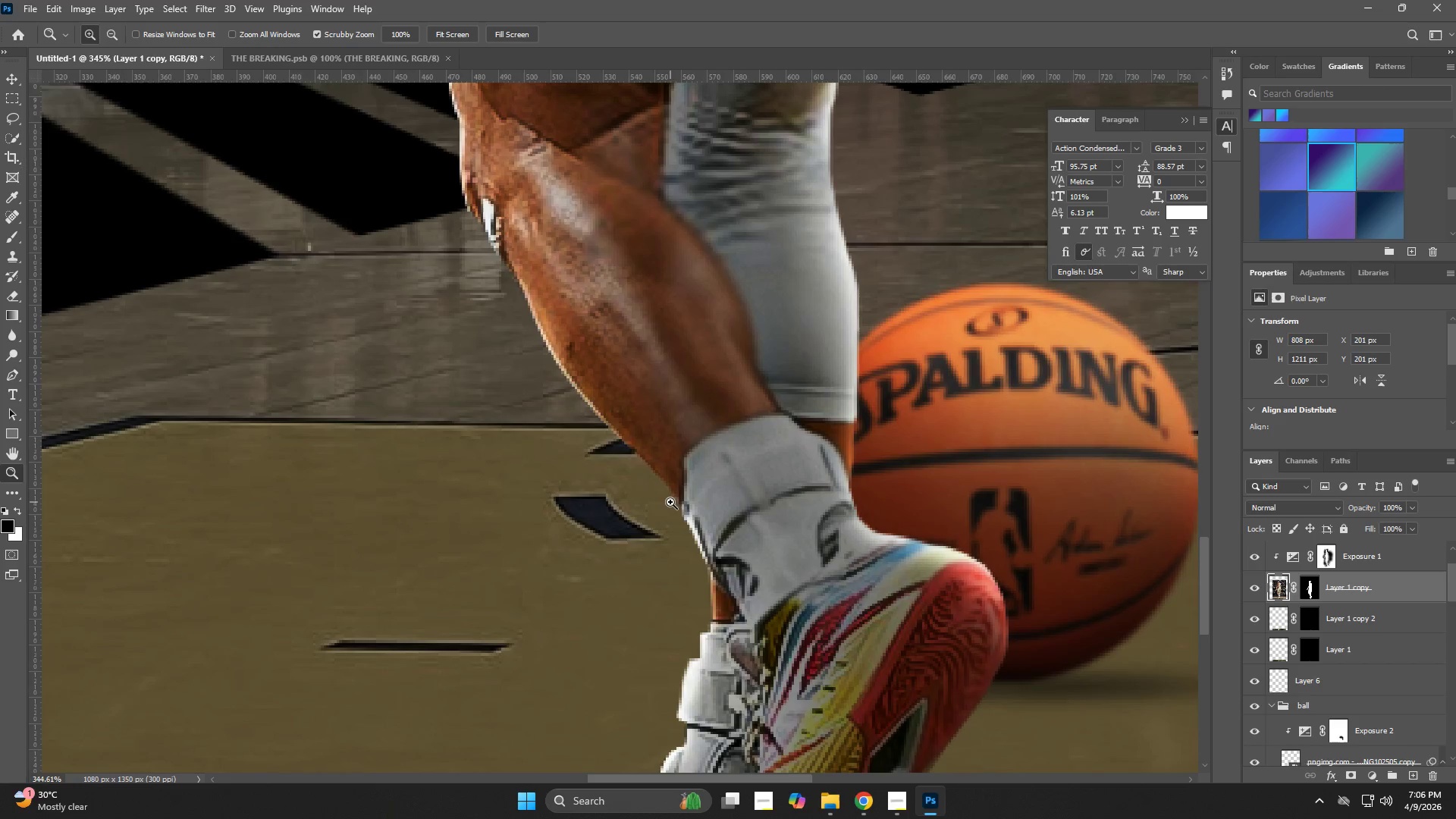 
key(N)
 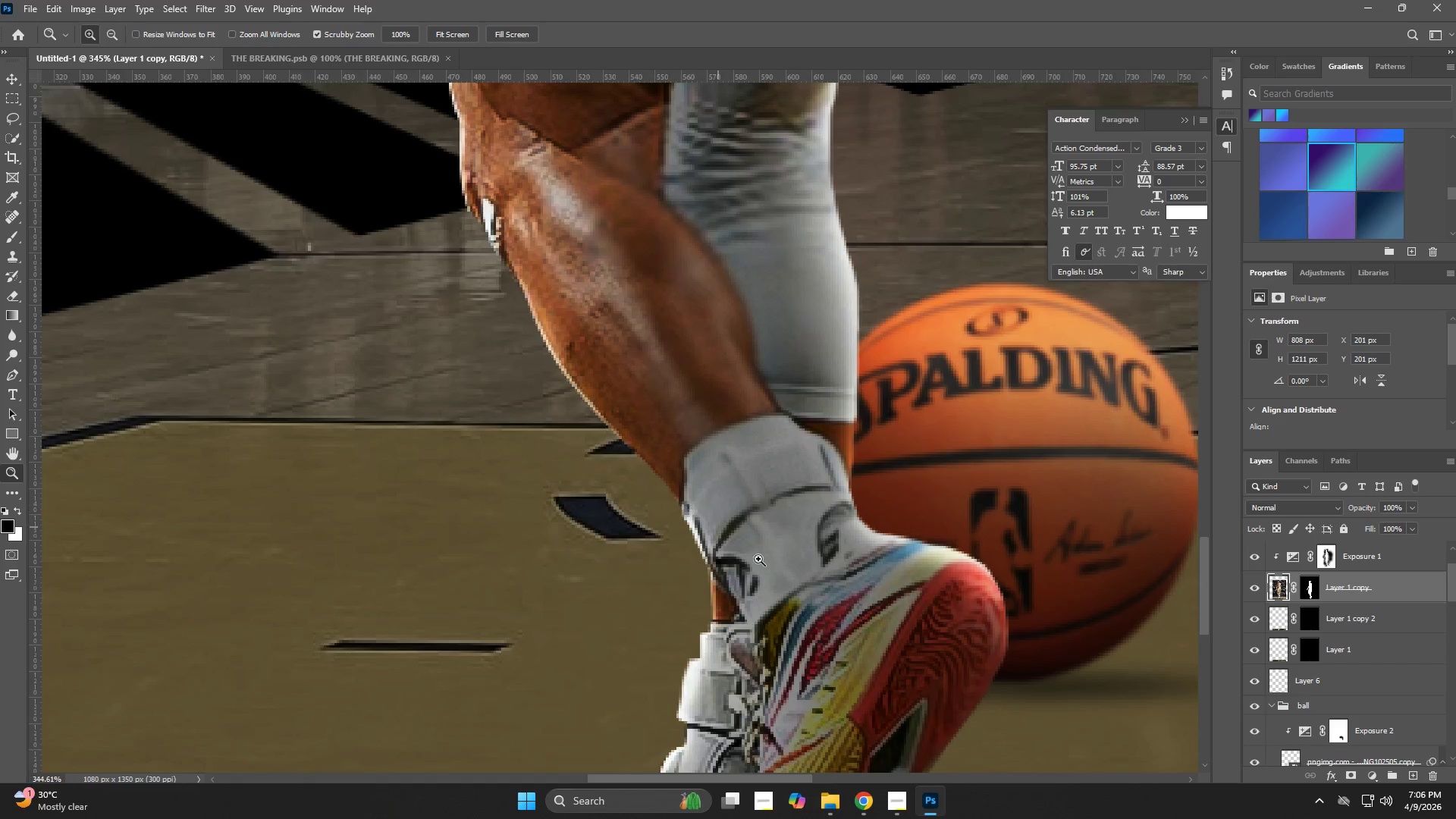 
hold_key(key=Space, duration=0.56)
 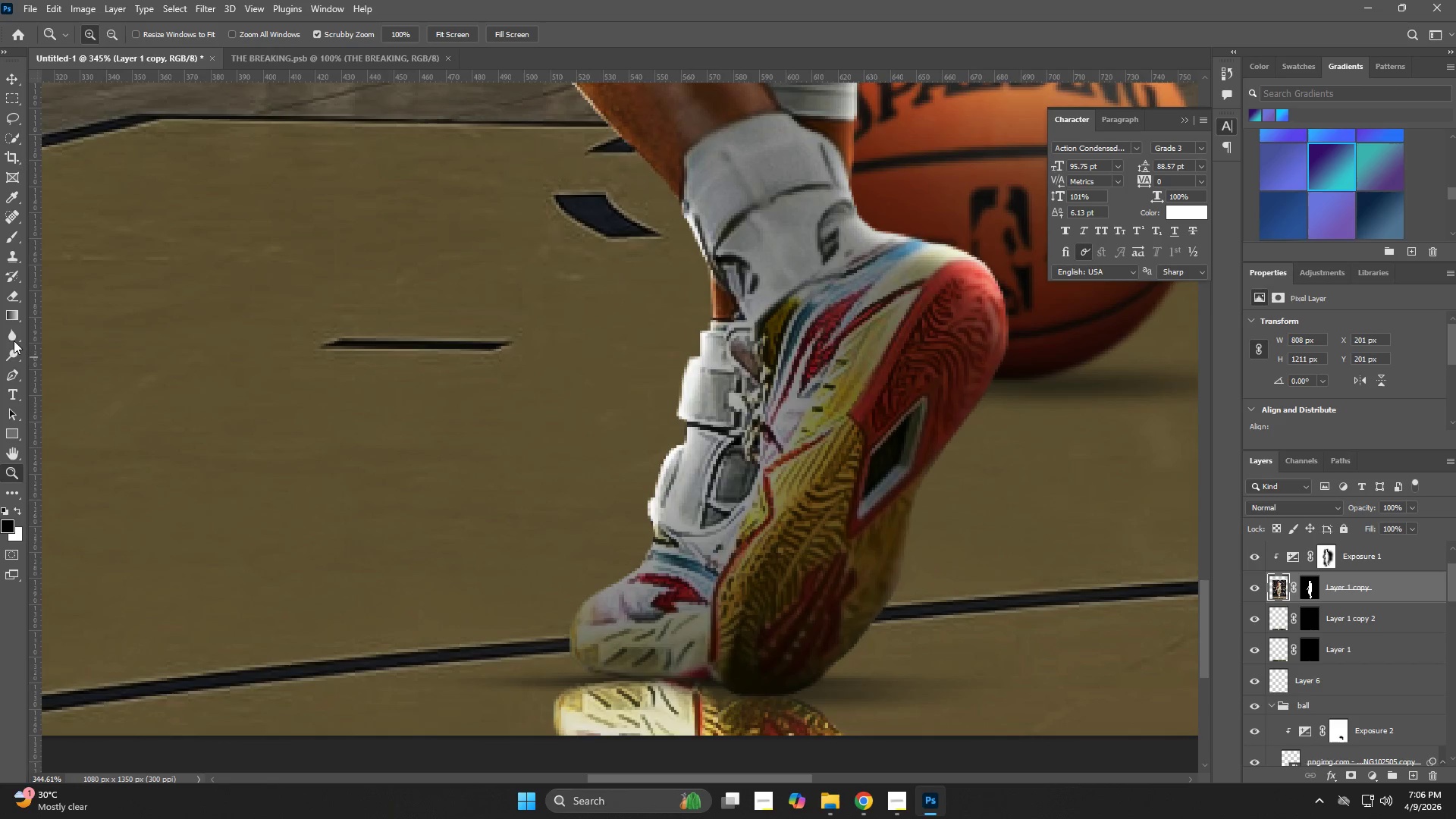 
left_click_drag(start_coordinate=[755, 610], to_coordinate=[755, 308])
 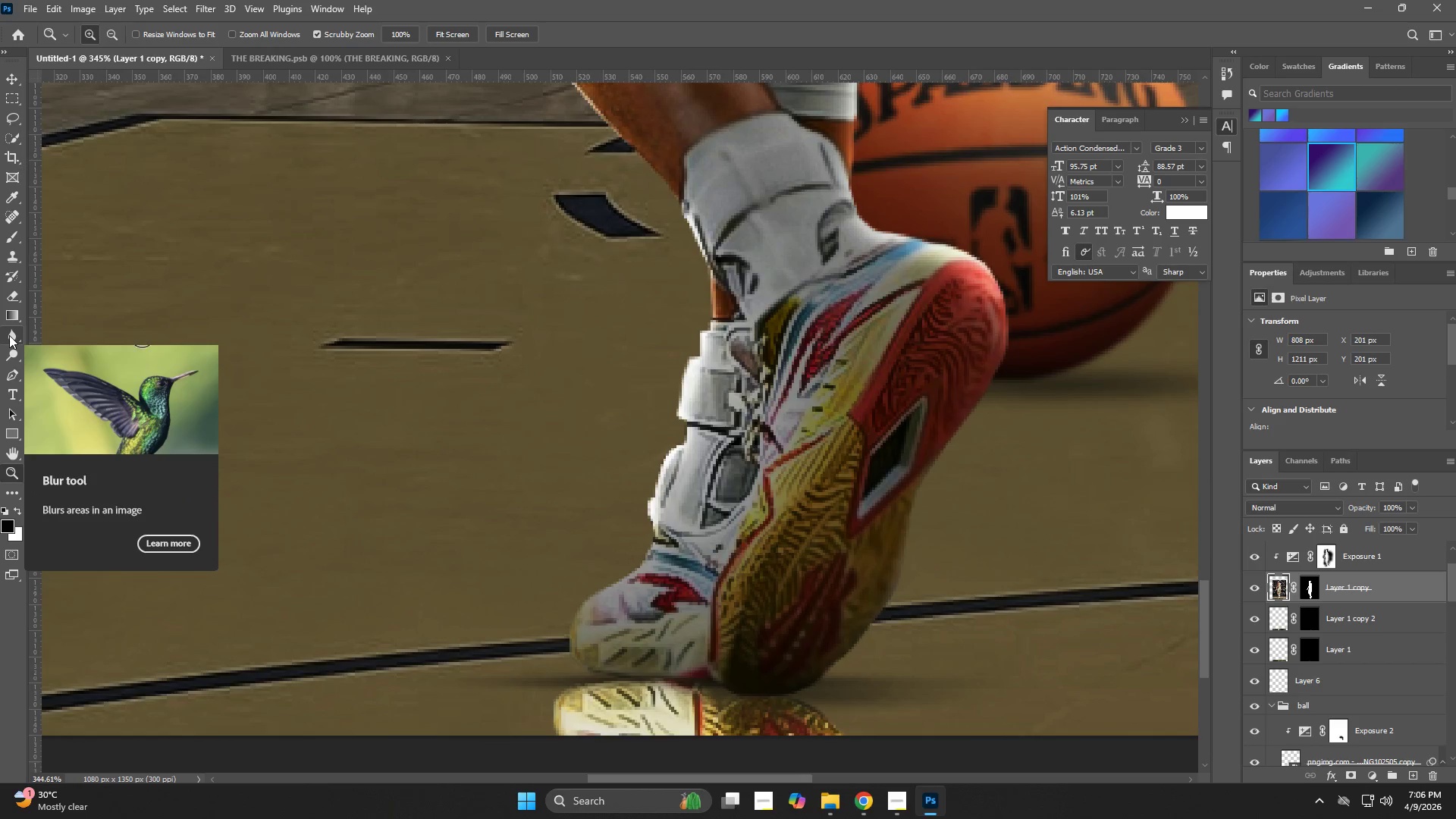 
left_click([9, 335])
 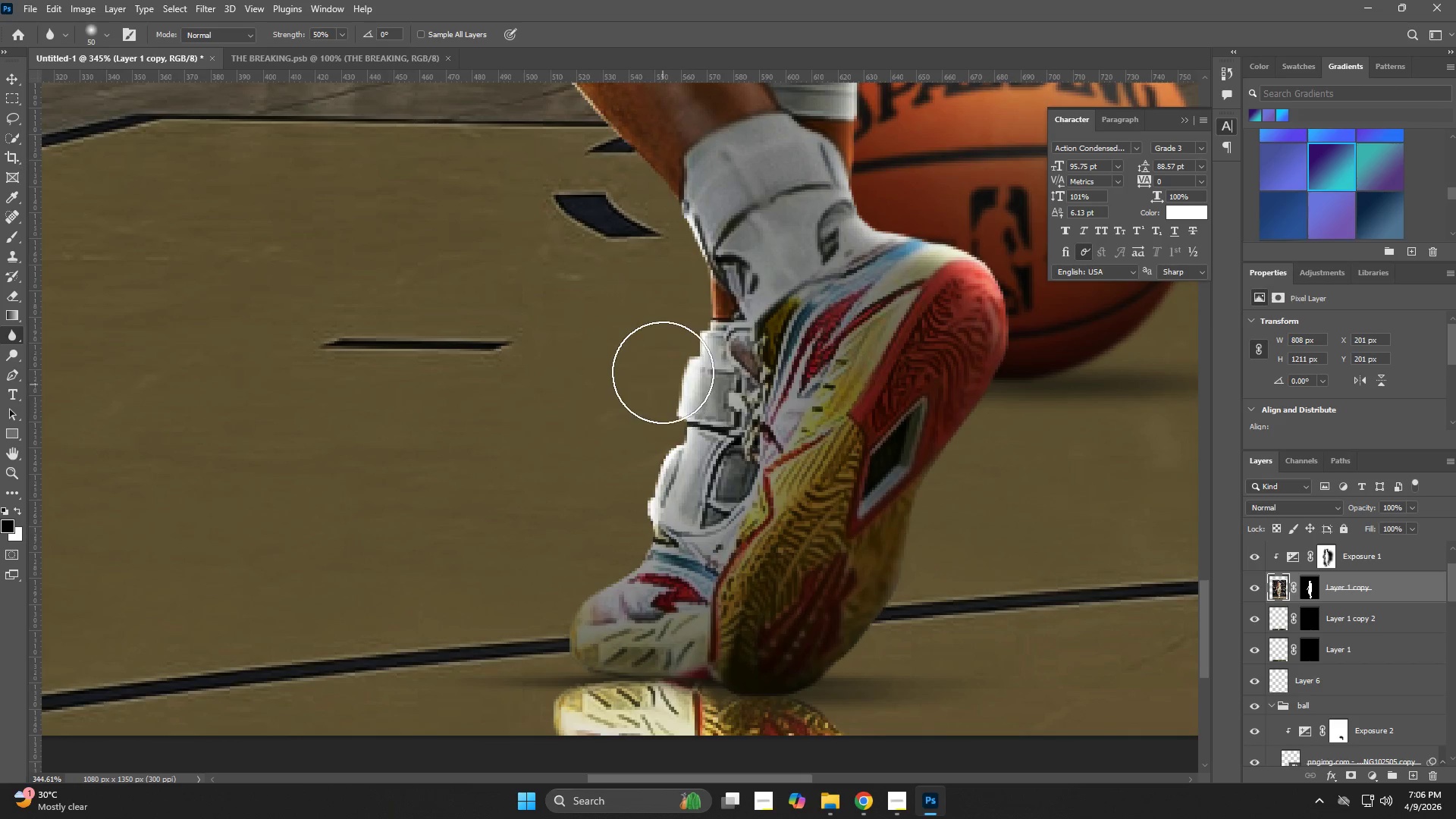 
left_click_drag(start_coordinate=[663, 371], to_coordinate=[645, 430])
 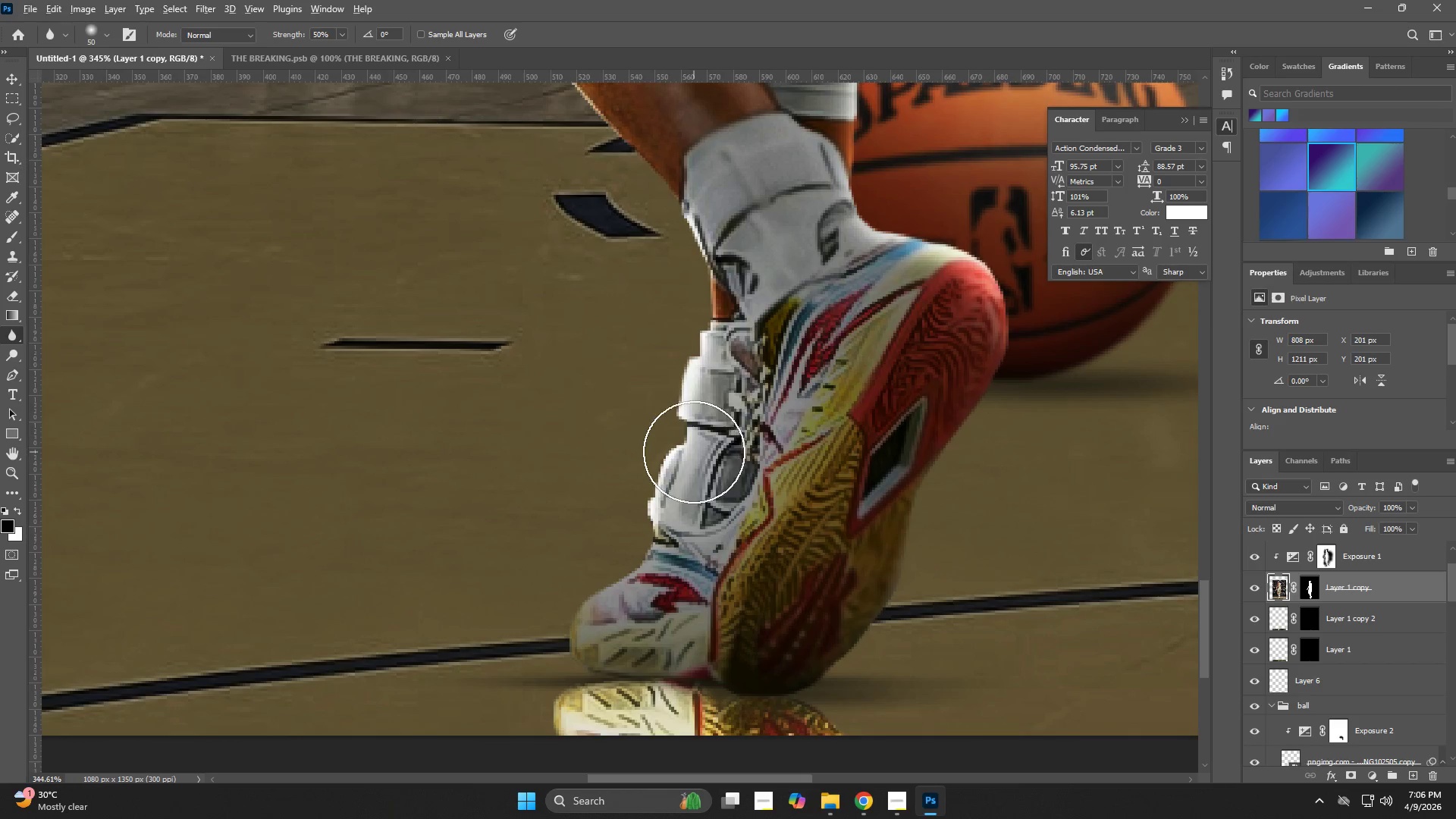 
hold_key(key=AltLeft, duration=0.52)
 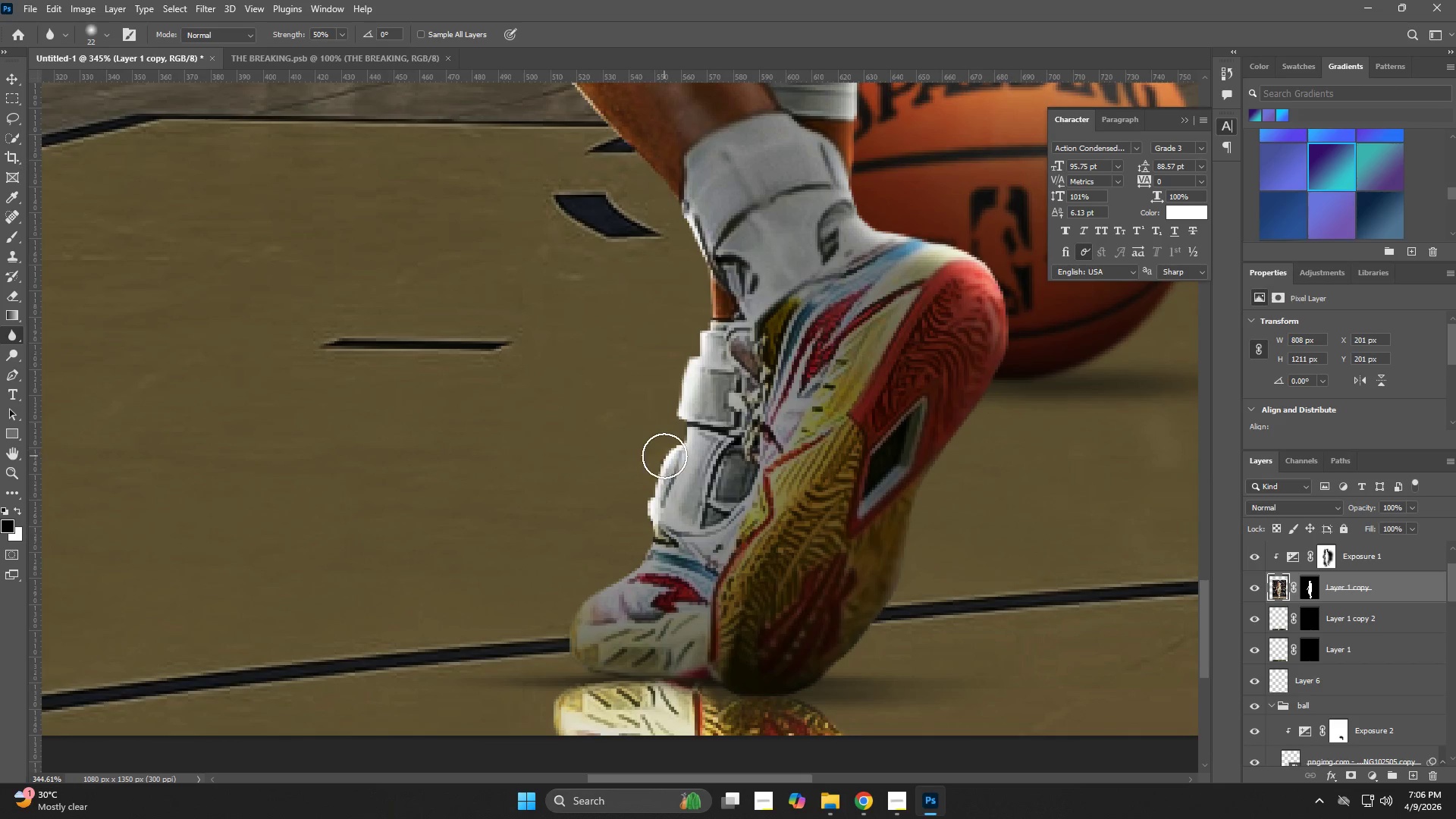 
left_click_drag(start_coordinate=[664, 456], to_coordinate=[719, 679])
 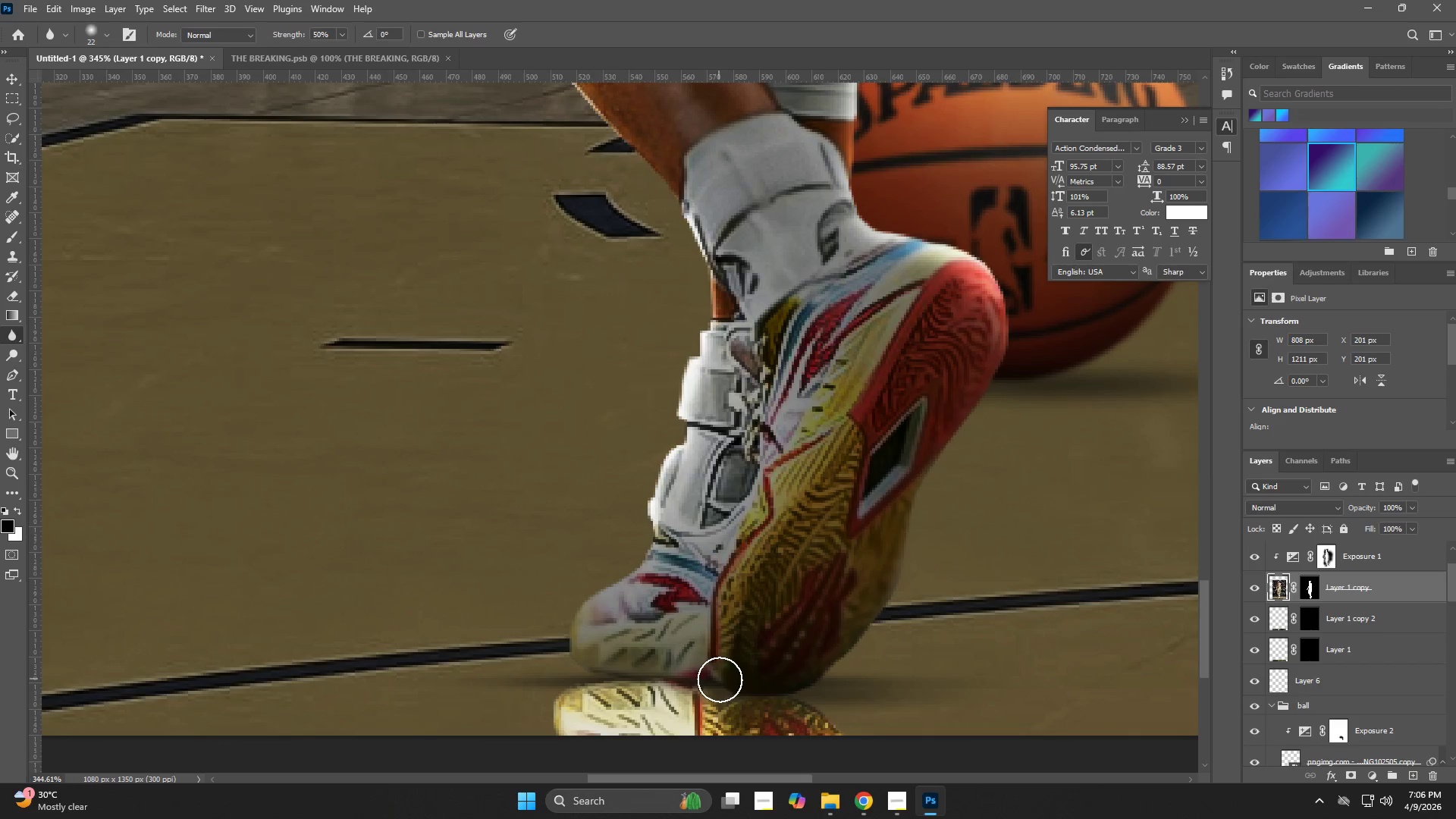 
hold_key(key=Space, duration=0.56)
 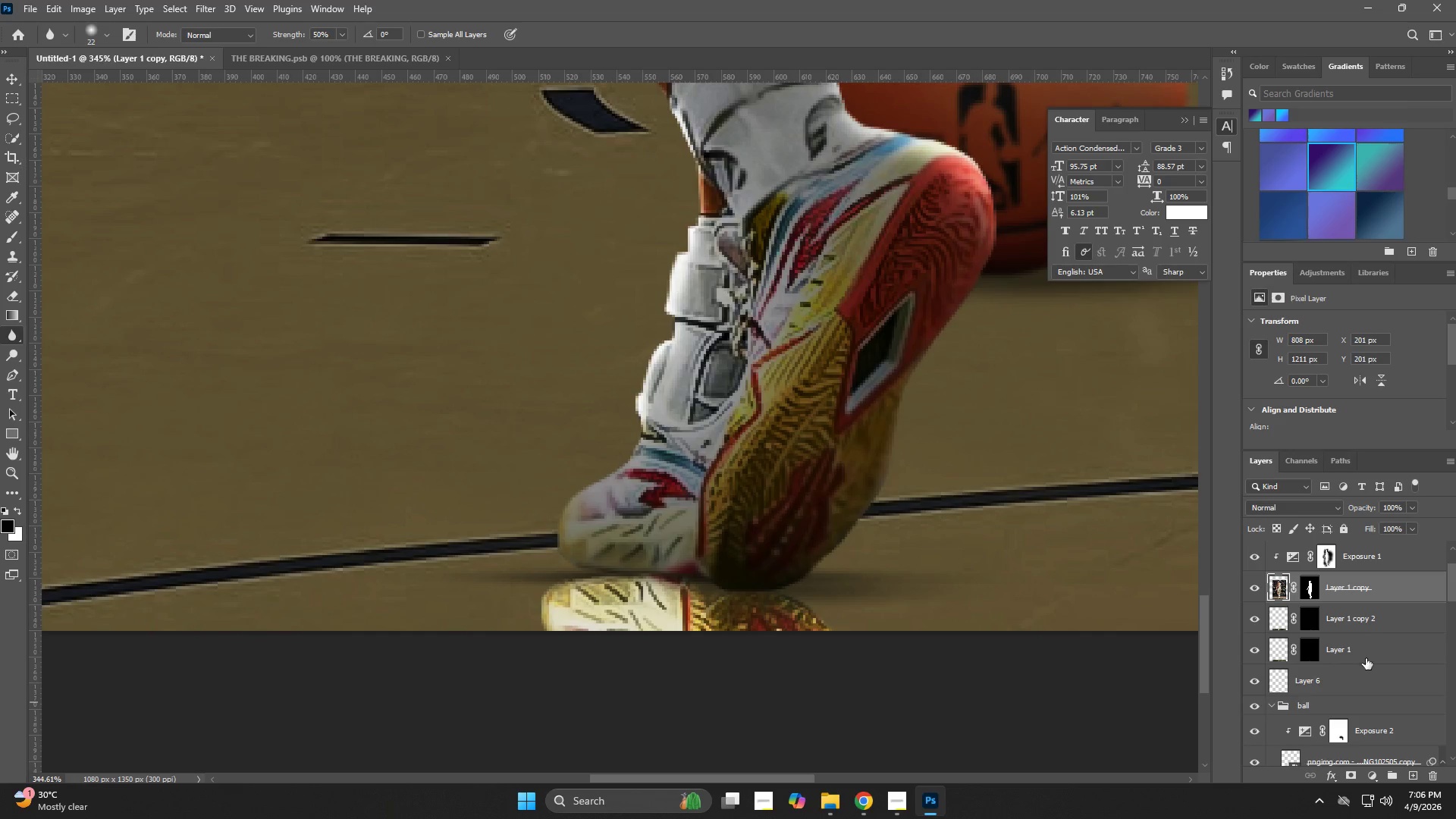 
left_click_drag(start_coordinate=[722, 699], to_coordinate=[710, 595])
 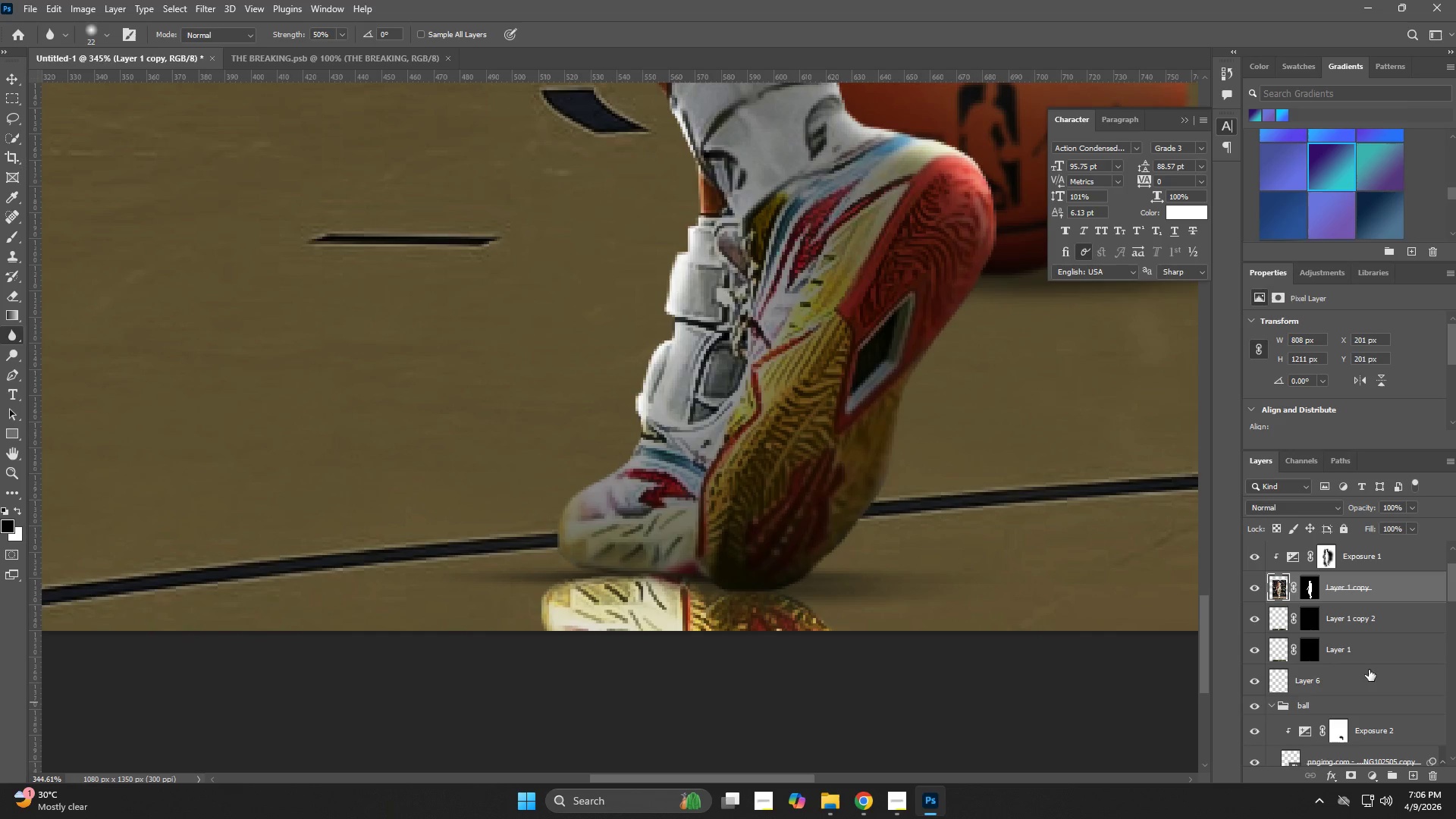 
left_click([1363, 627])
 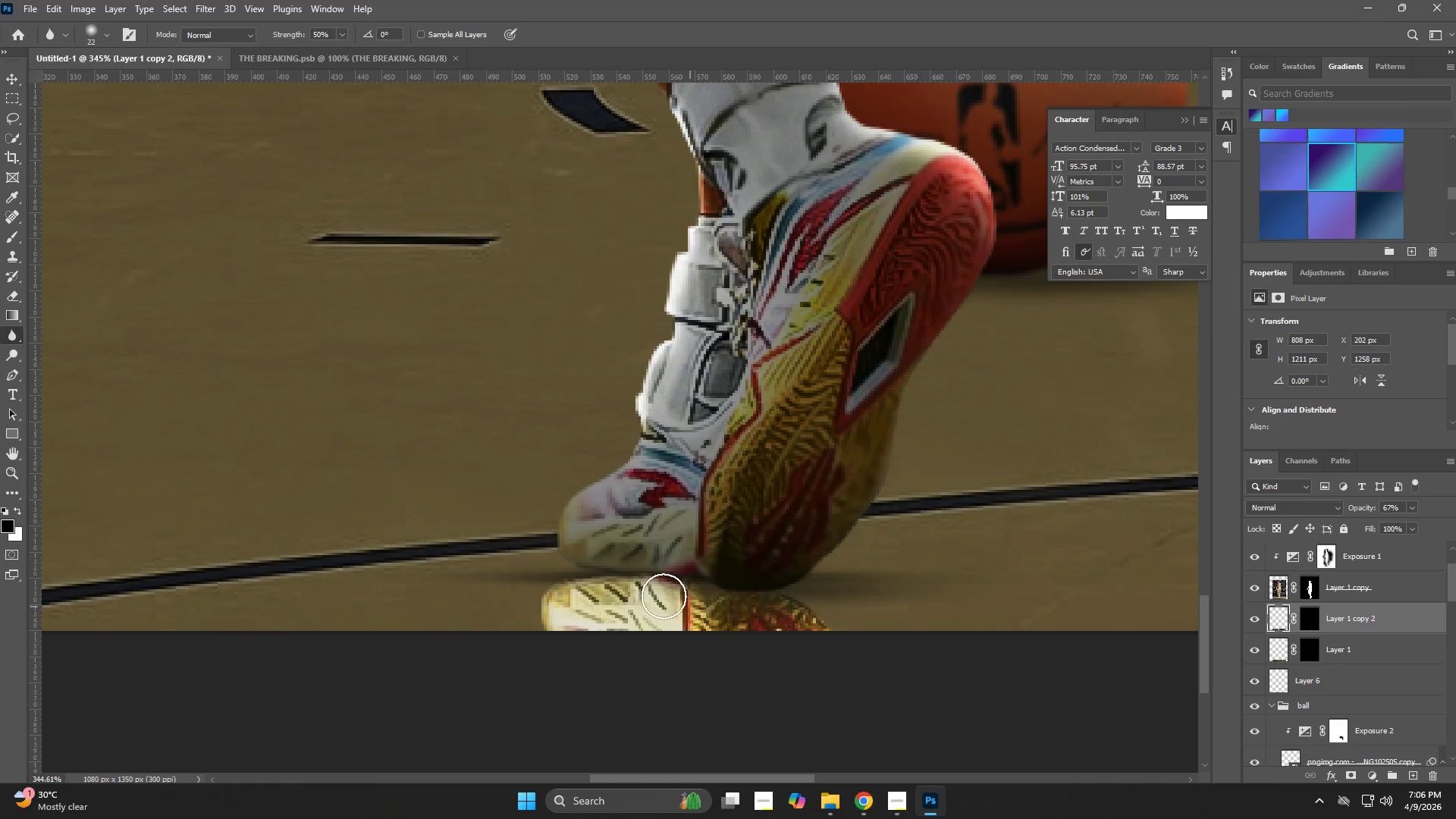 
left_click_drag(start_coordinate=[610, 580], to_coordinate=[808, 634])
 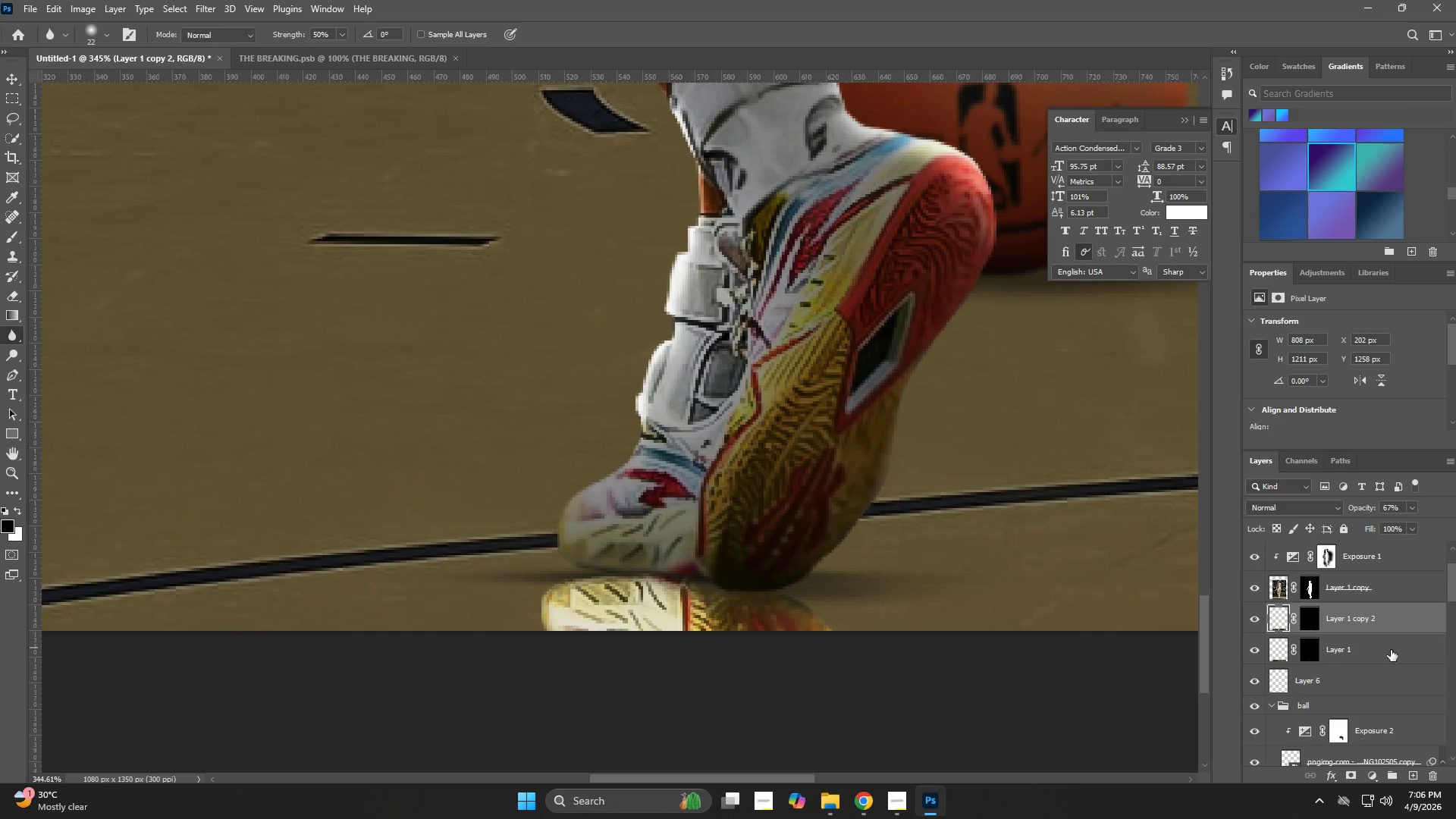 
left_click([1376, 649])
 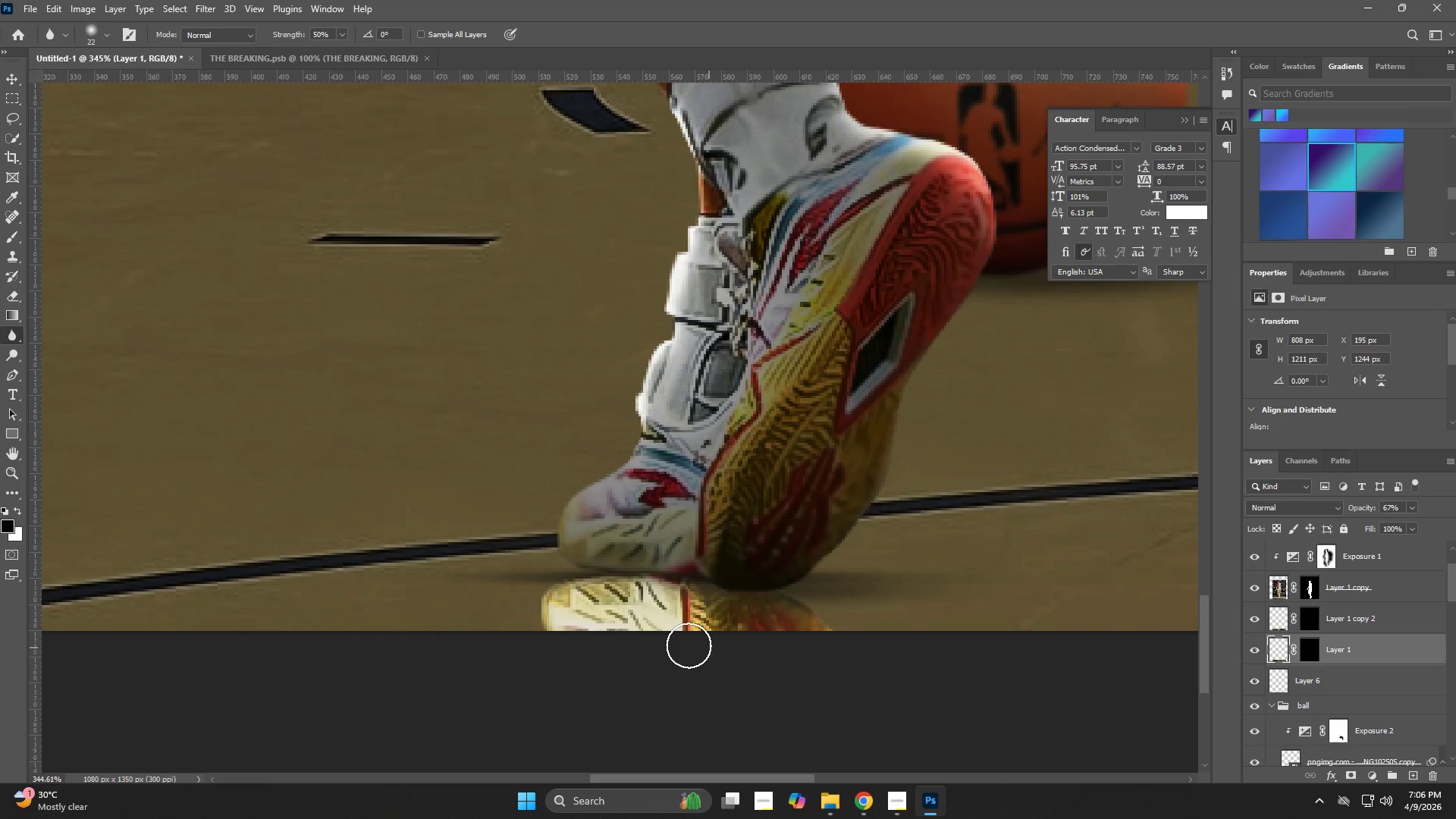 
left_click_drag(start_coordinate=[645, 626], to_coordinate=[657, 648])
 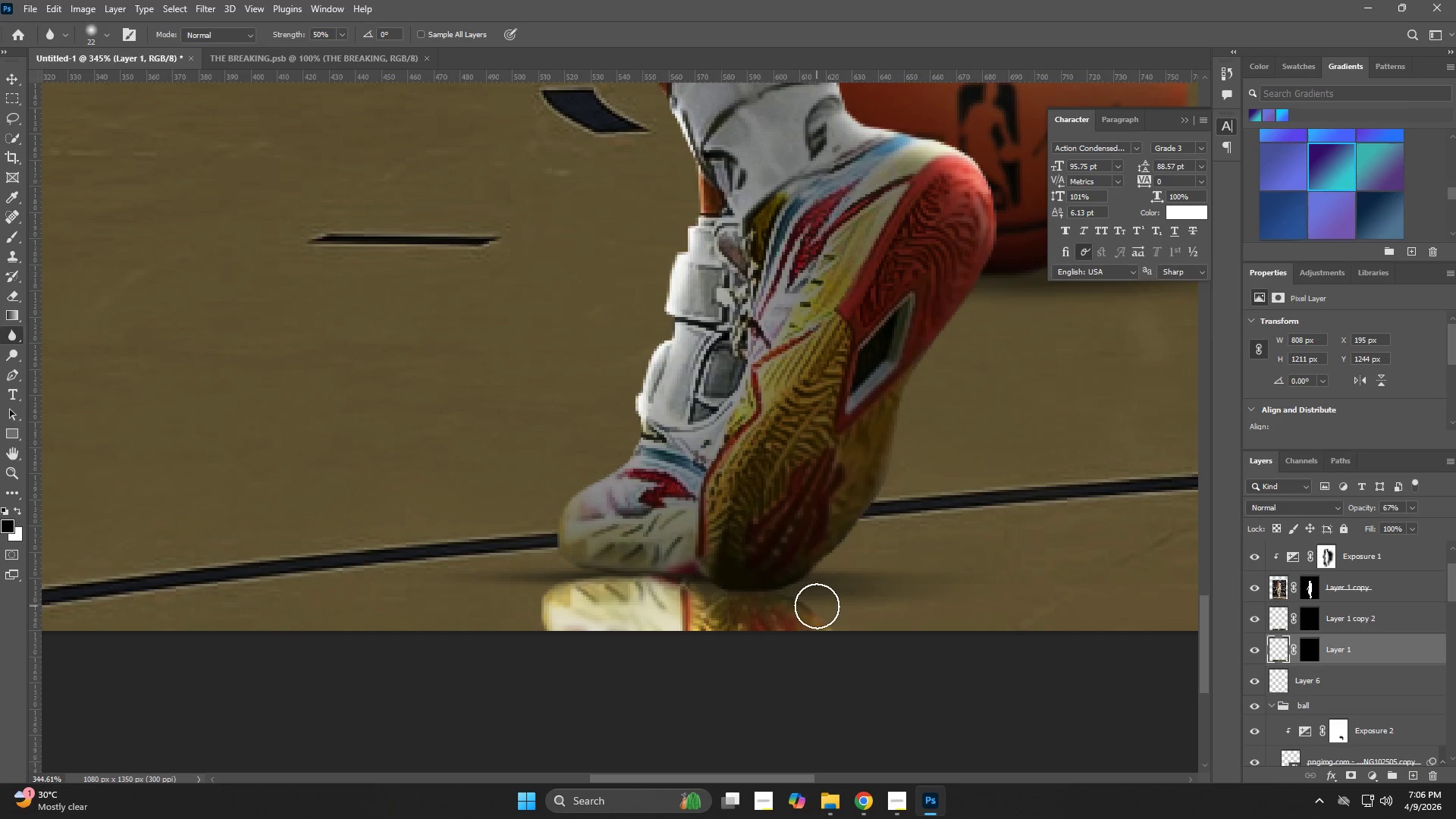 
key(Z)
 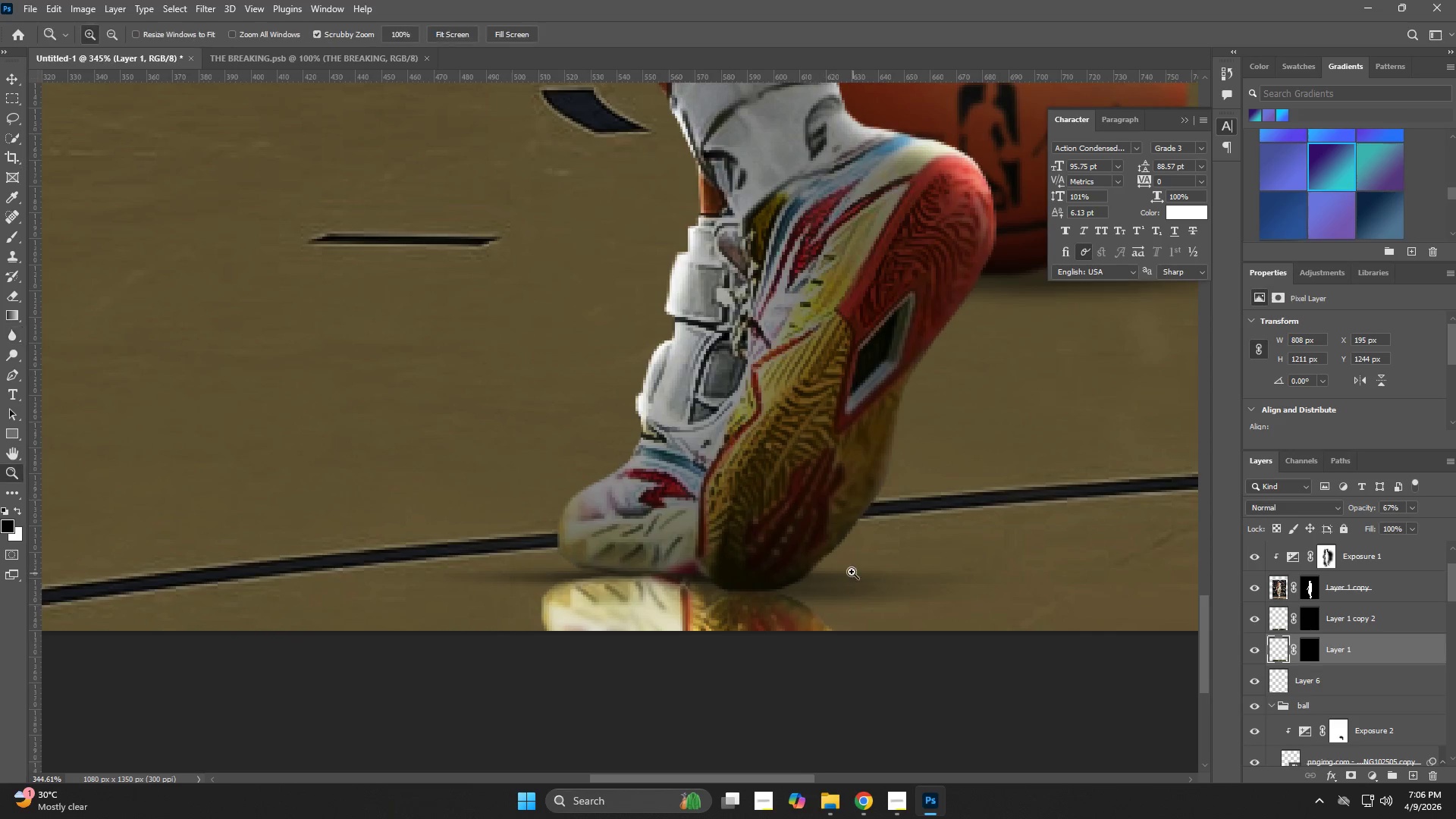 
left_click_drag(start_coordinate=[853, 573], to_coordinate=[762, 604])
 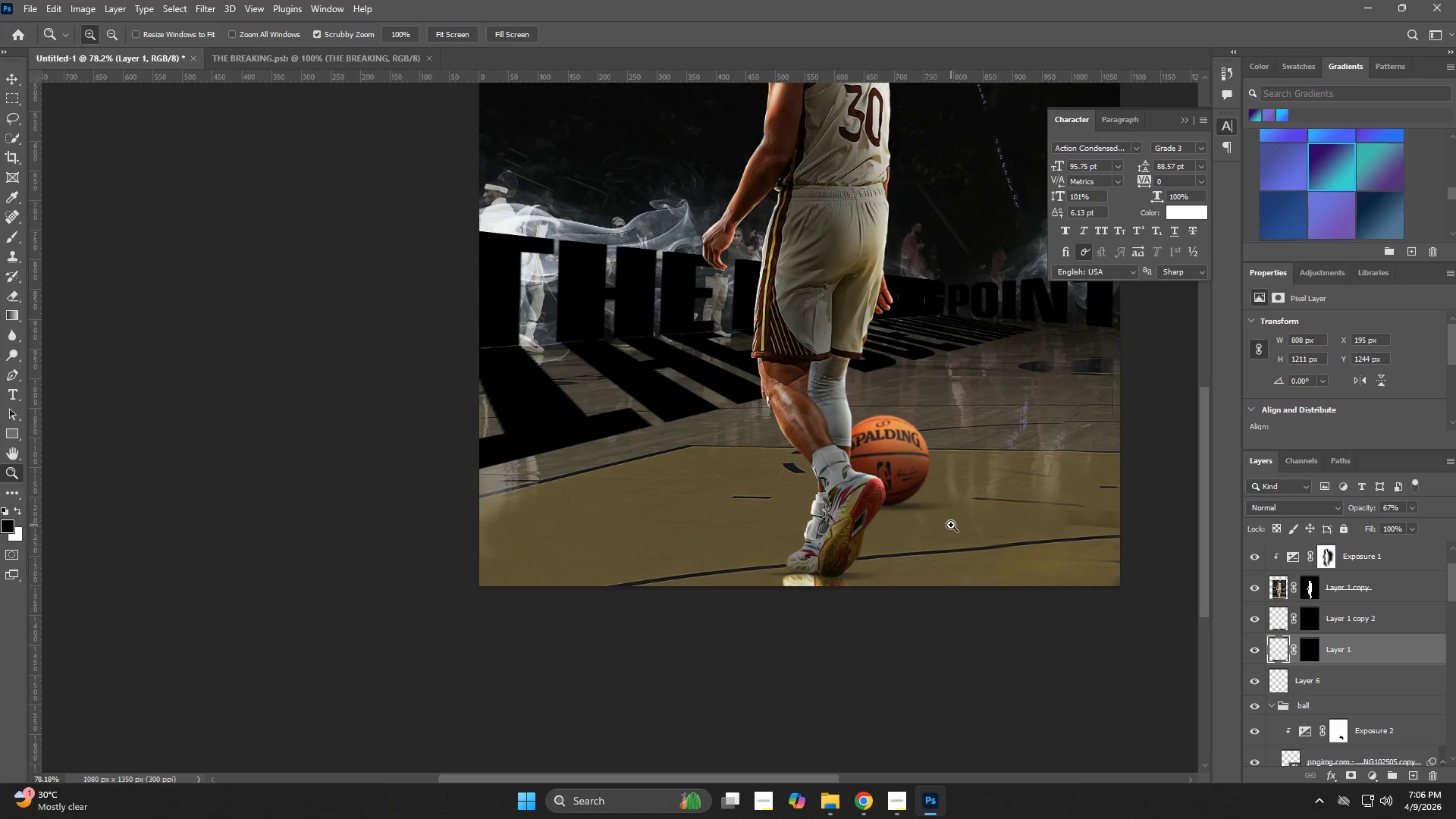 
left_click_drag(start_coordinate=[896, 570], to_coordinate=[856, 585])
 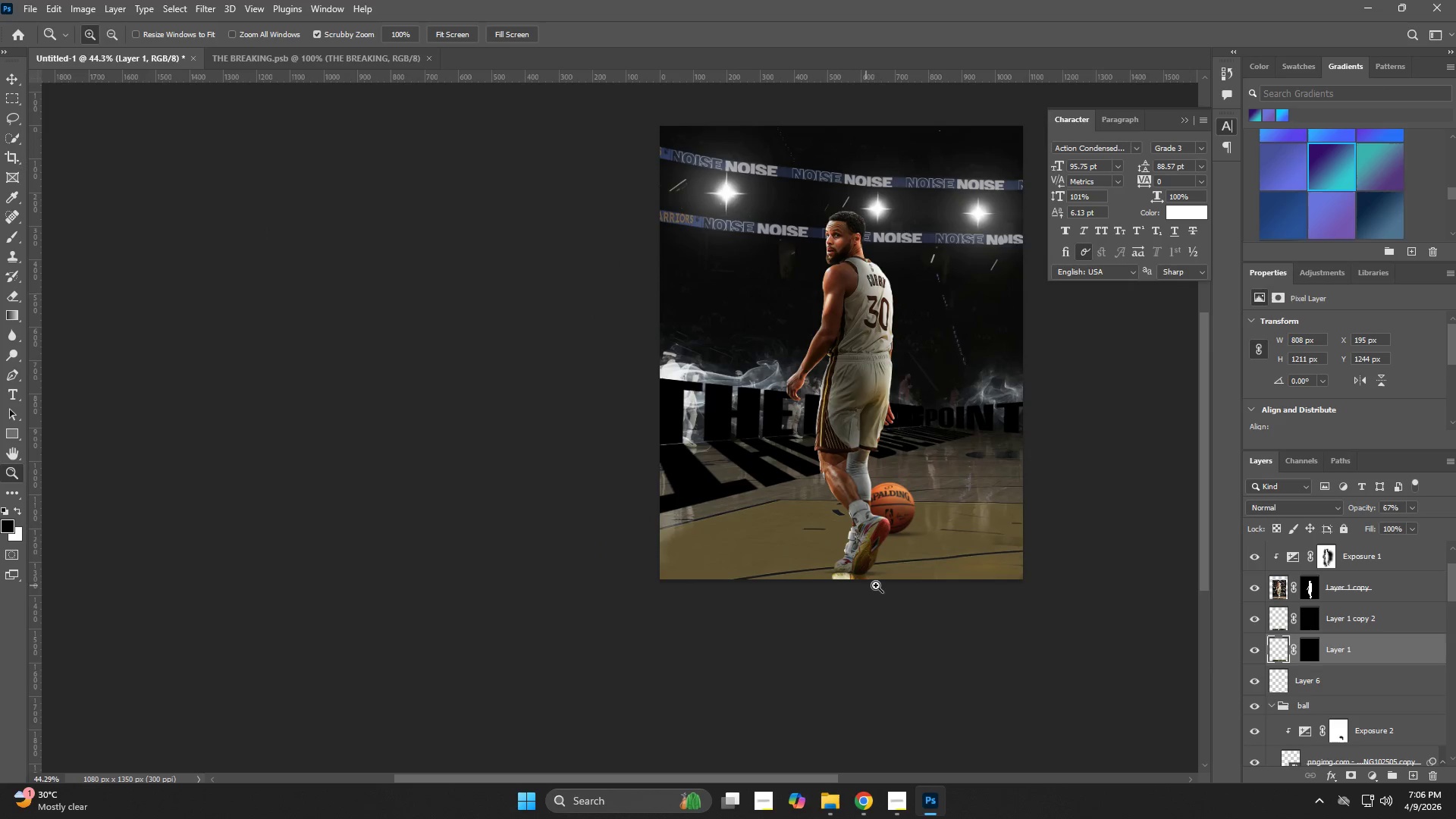 
hold_key(key=Space, duration=0.78)
 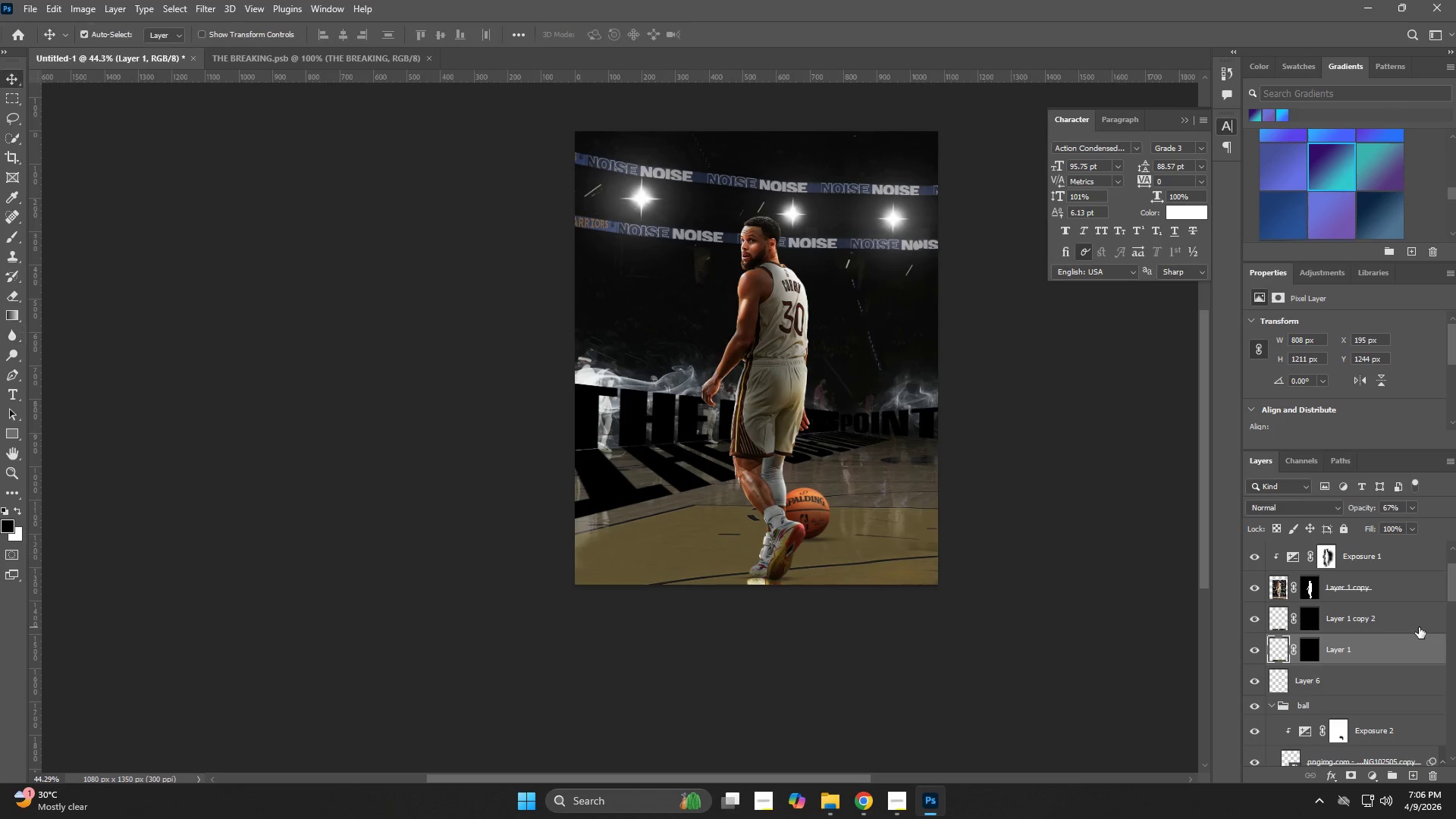 
left_click_drag(start_coordinate=[933, 528], to_coordinate=[848, 533])
 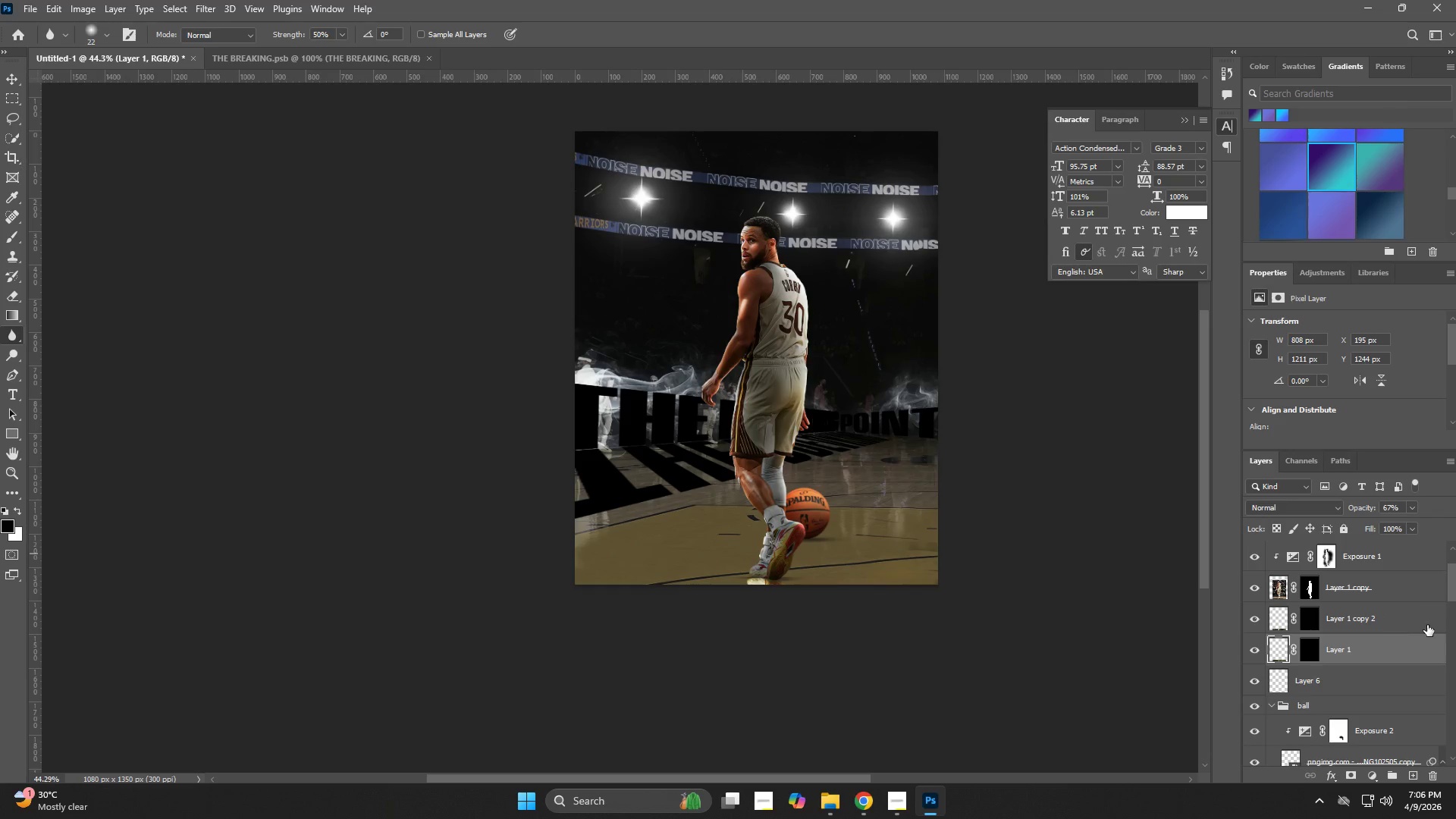 
type(vv)
 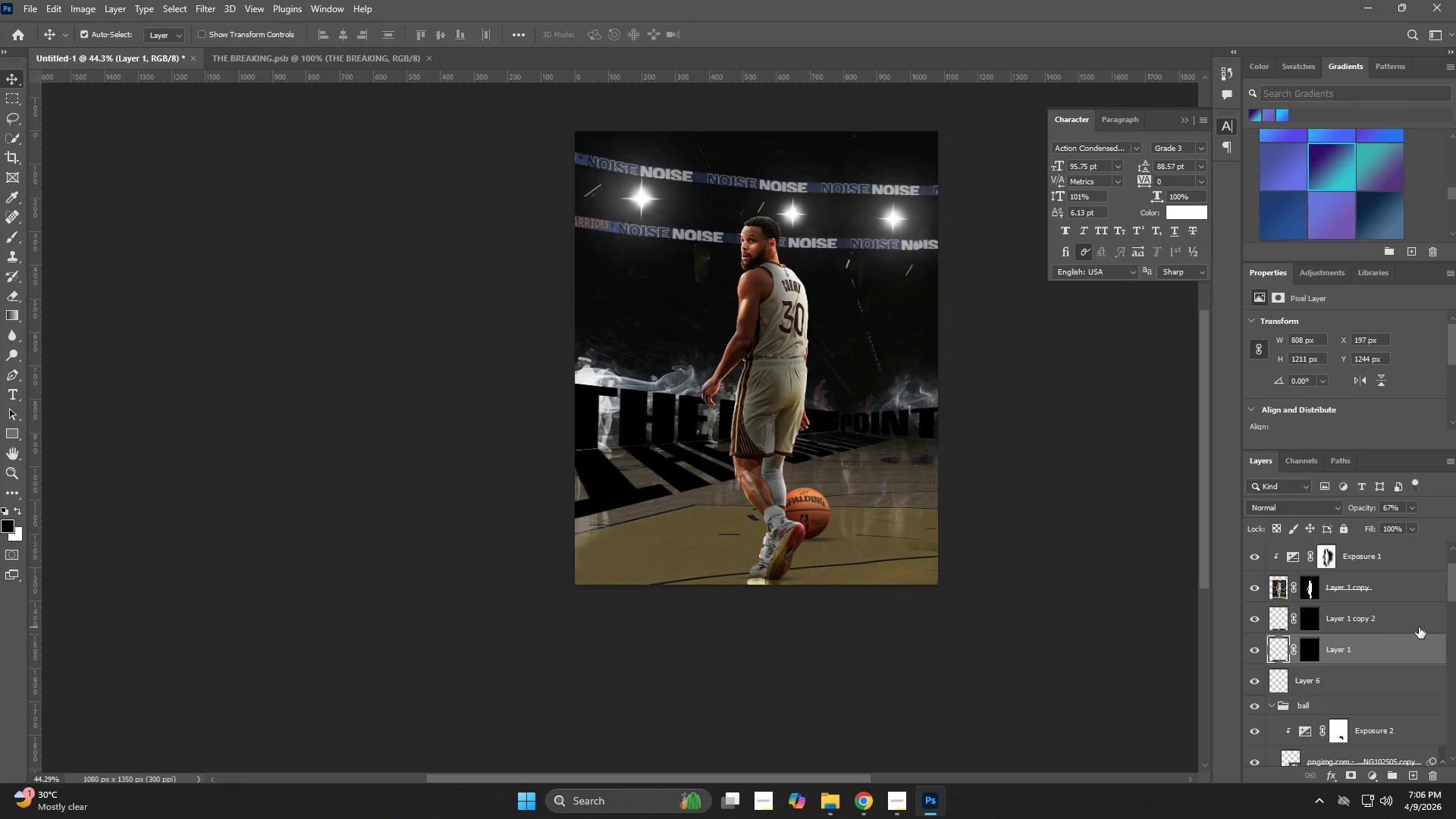 
key(ArrowRight)
 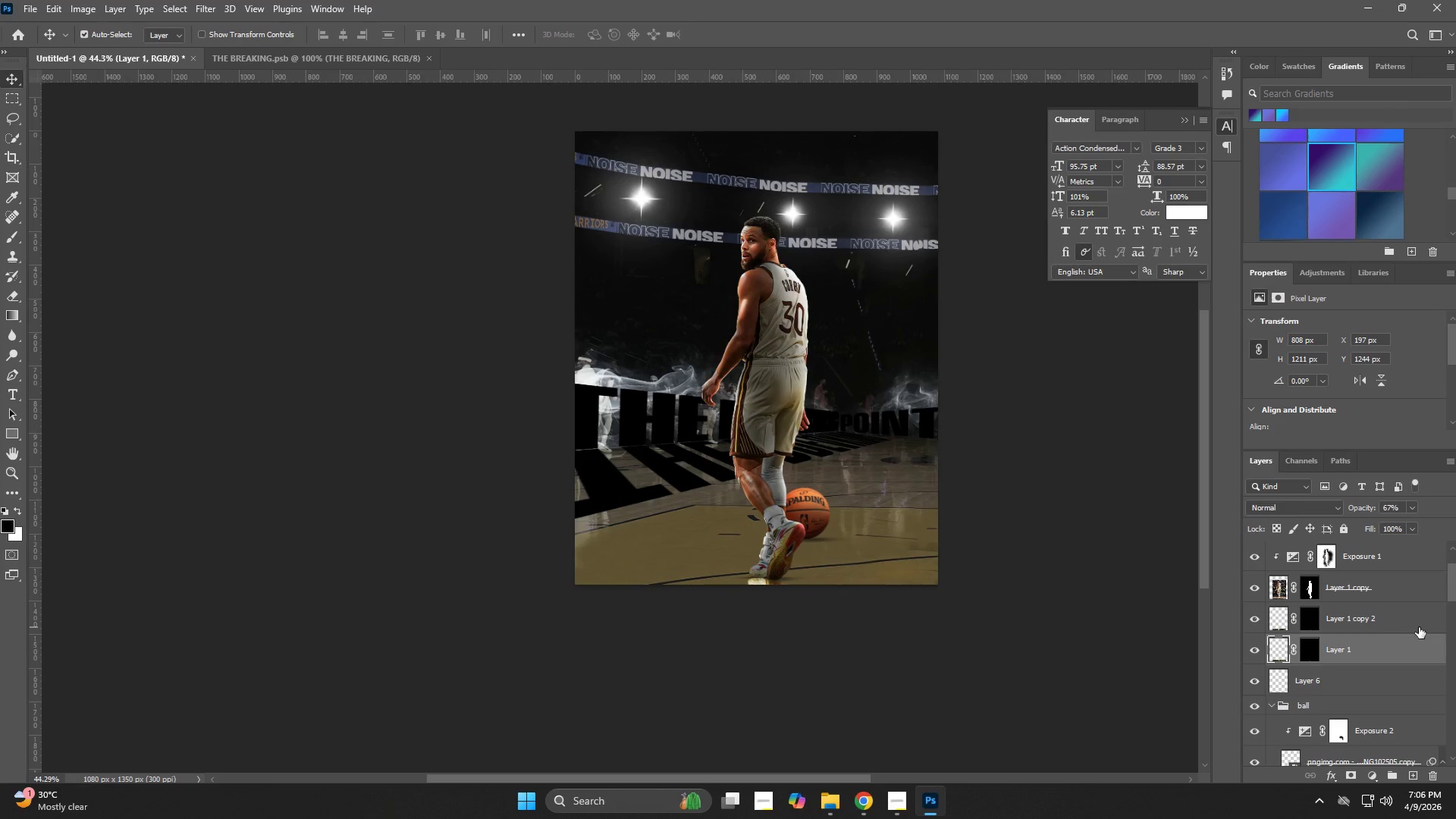 
key(ArrowRight)
 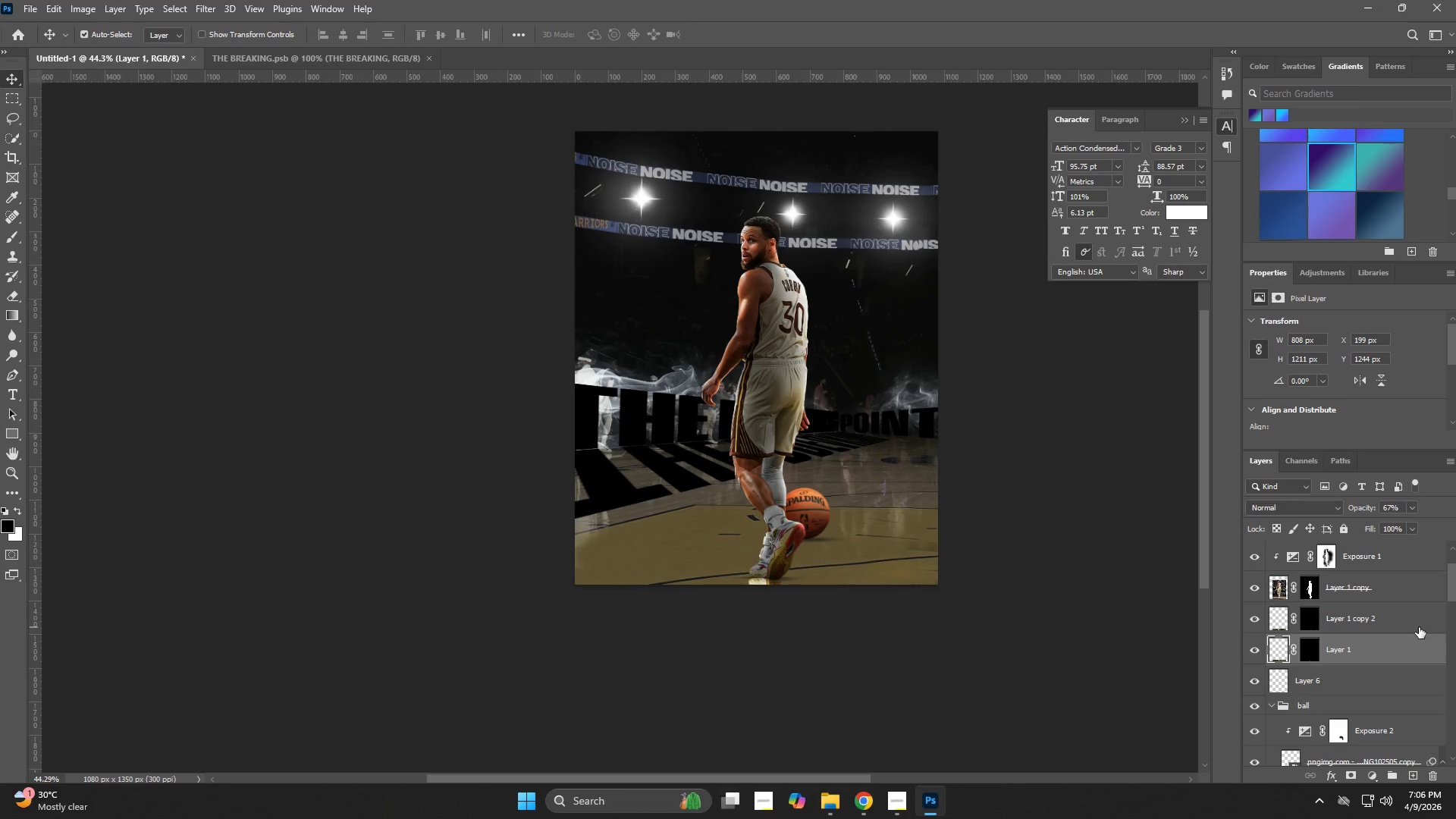 
key(Z)
 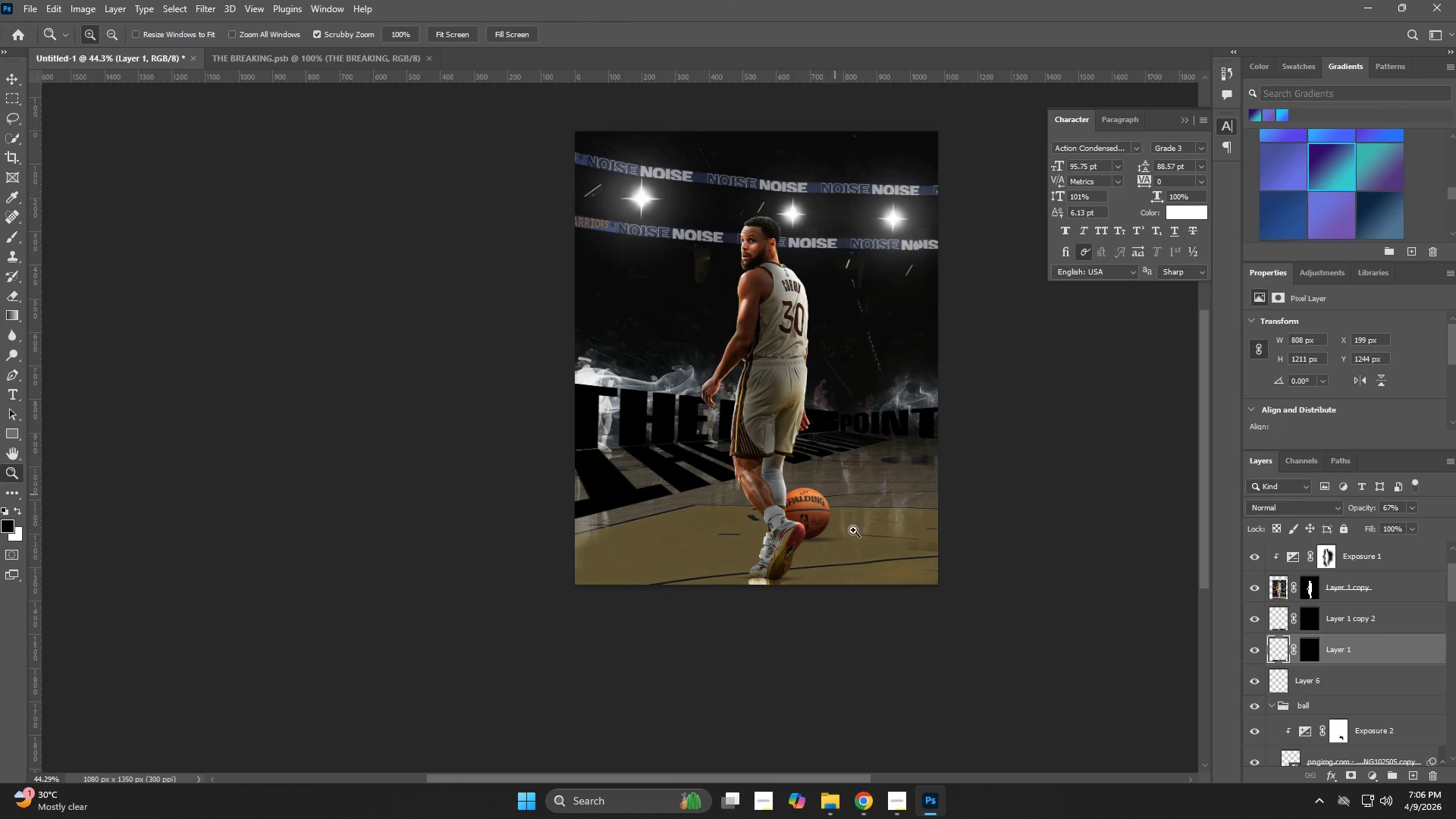 
wait(6.97)
 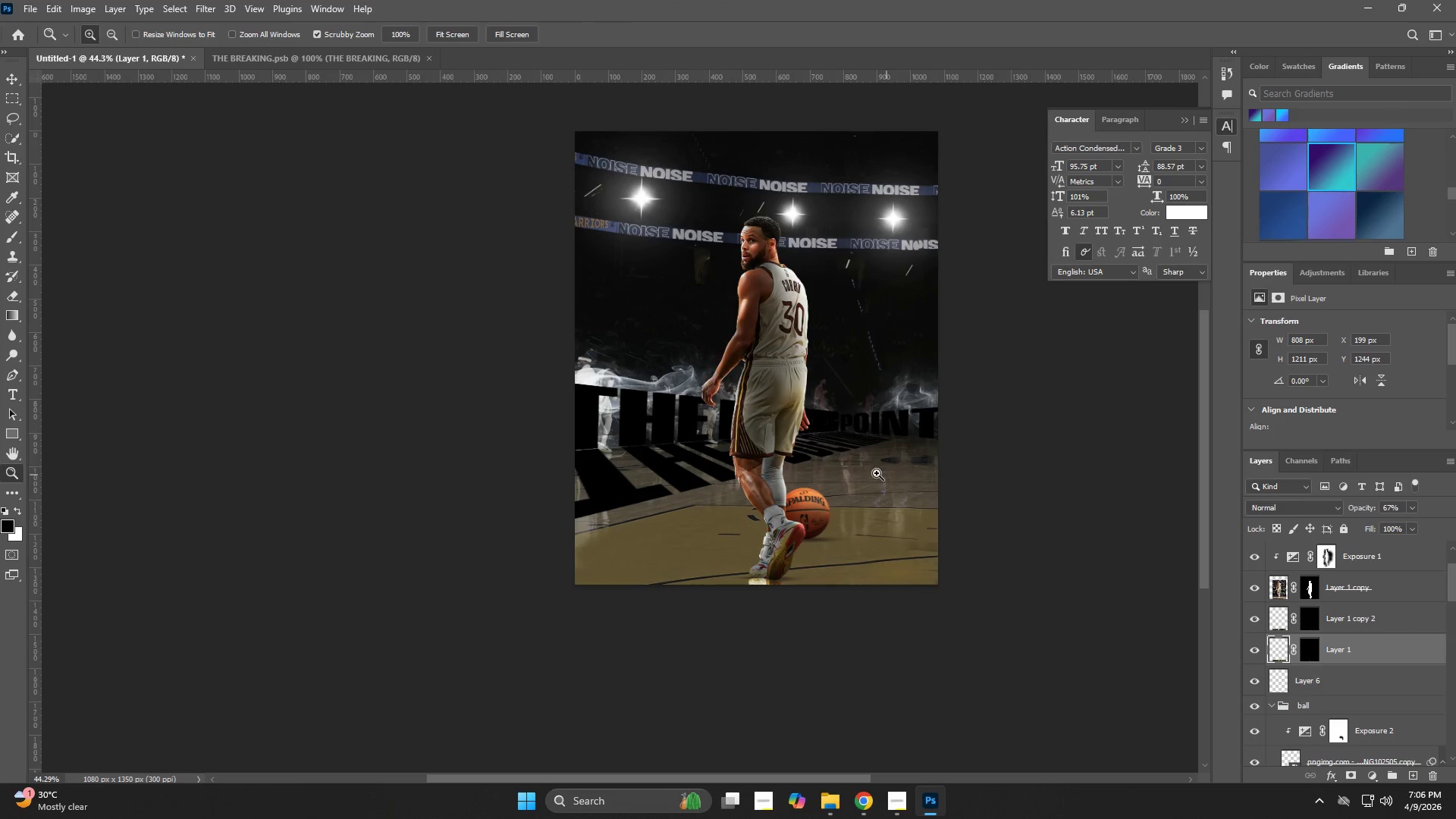 
scroll: coordinate [1367, 576], scroll_direction: up, amount: 2.0
 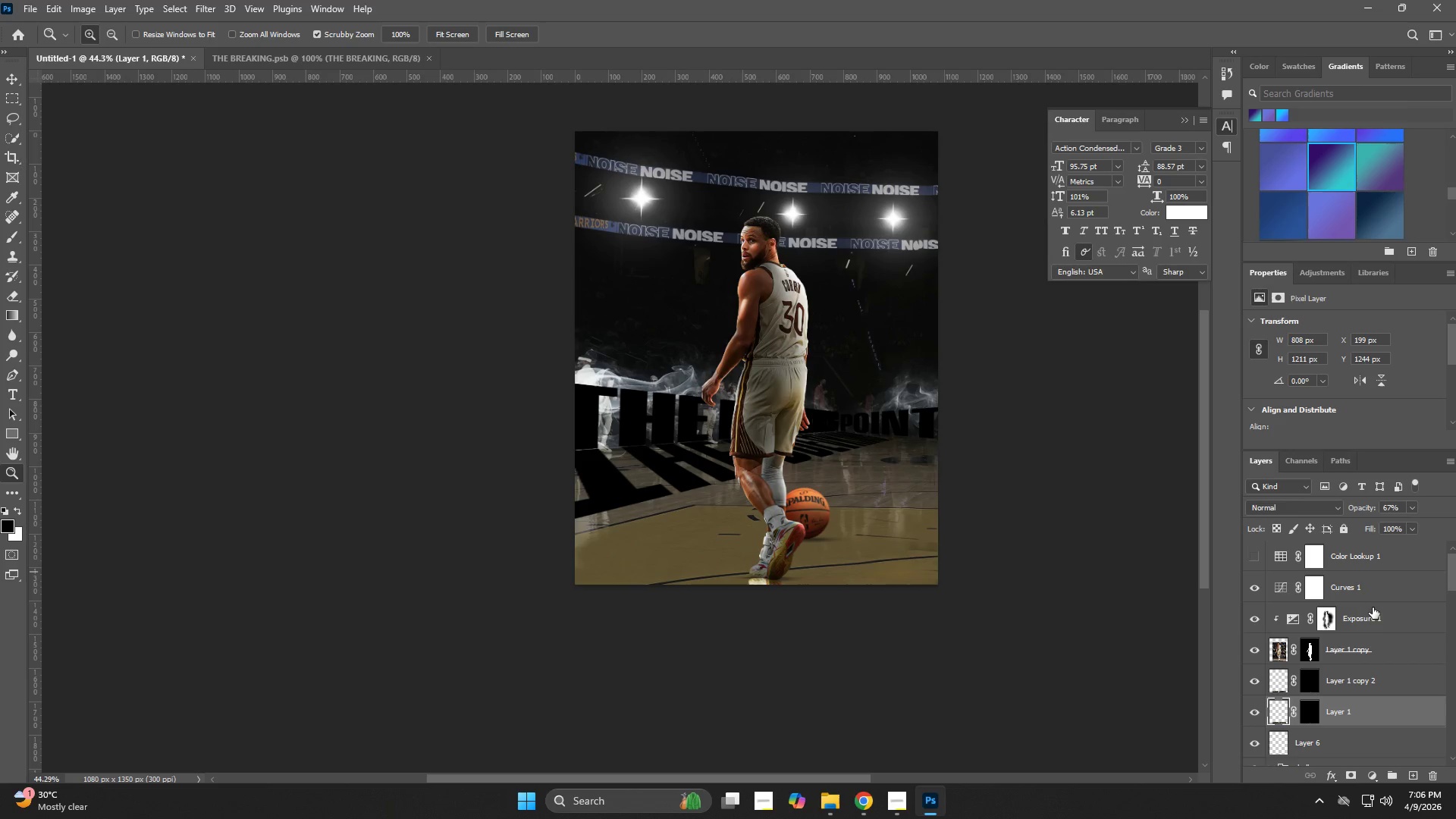 
left_click([1367, 626])
 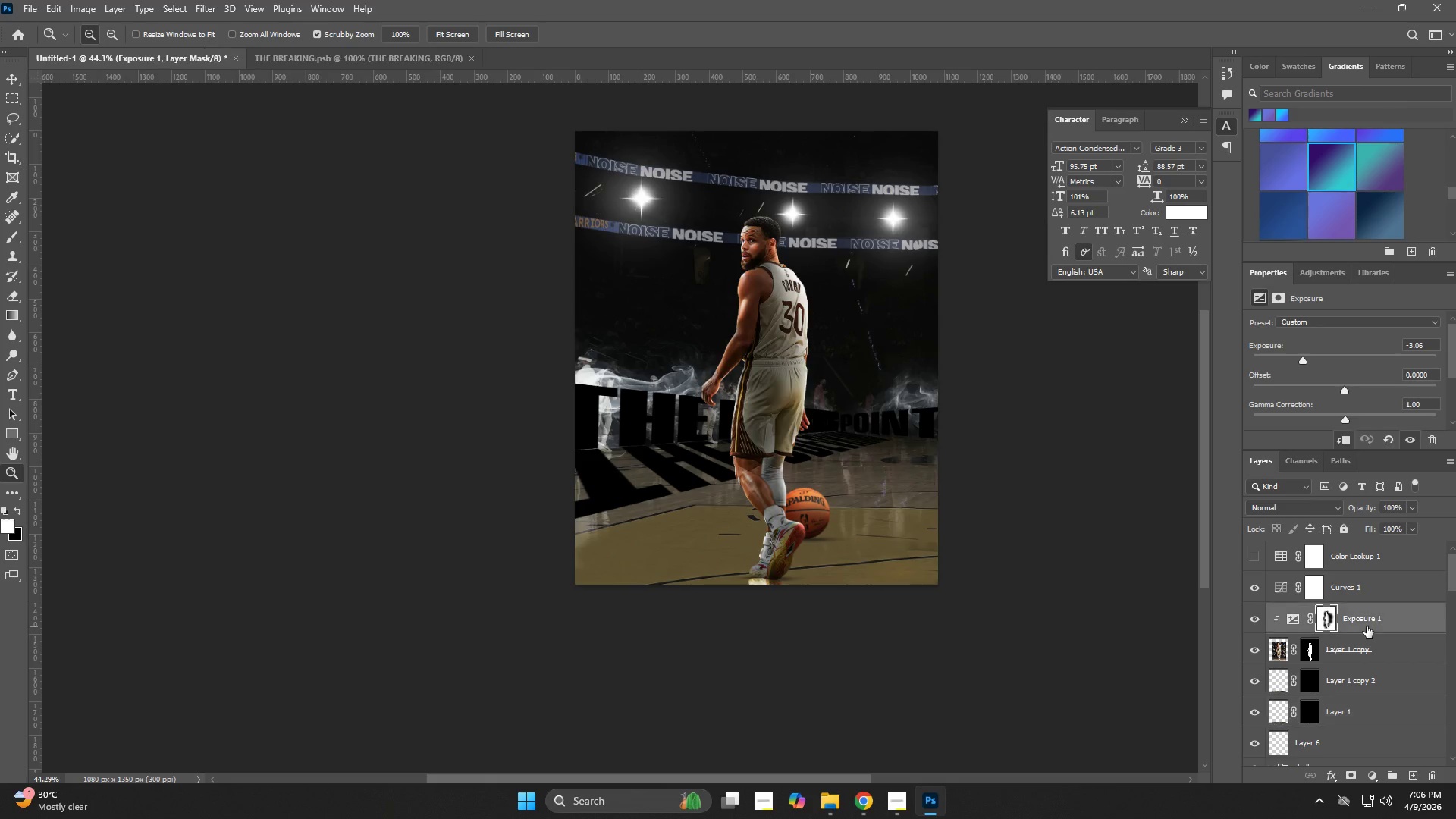 
scroll: coordinate [1367, 628], scroll_direction: up, amount: 4.0
 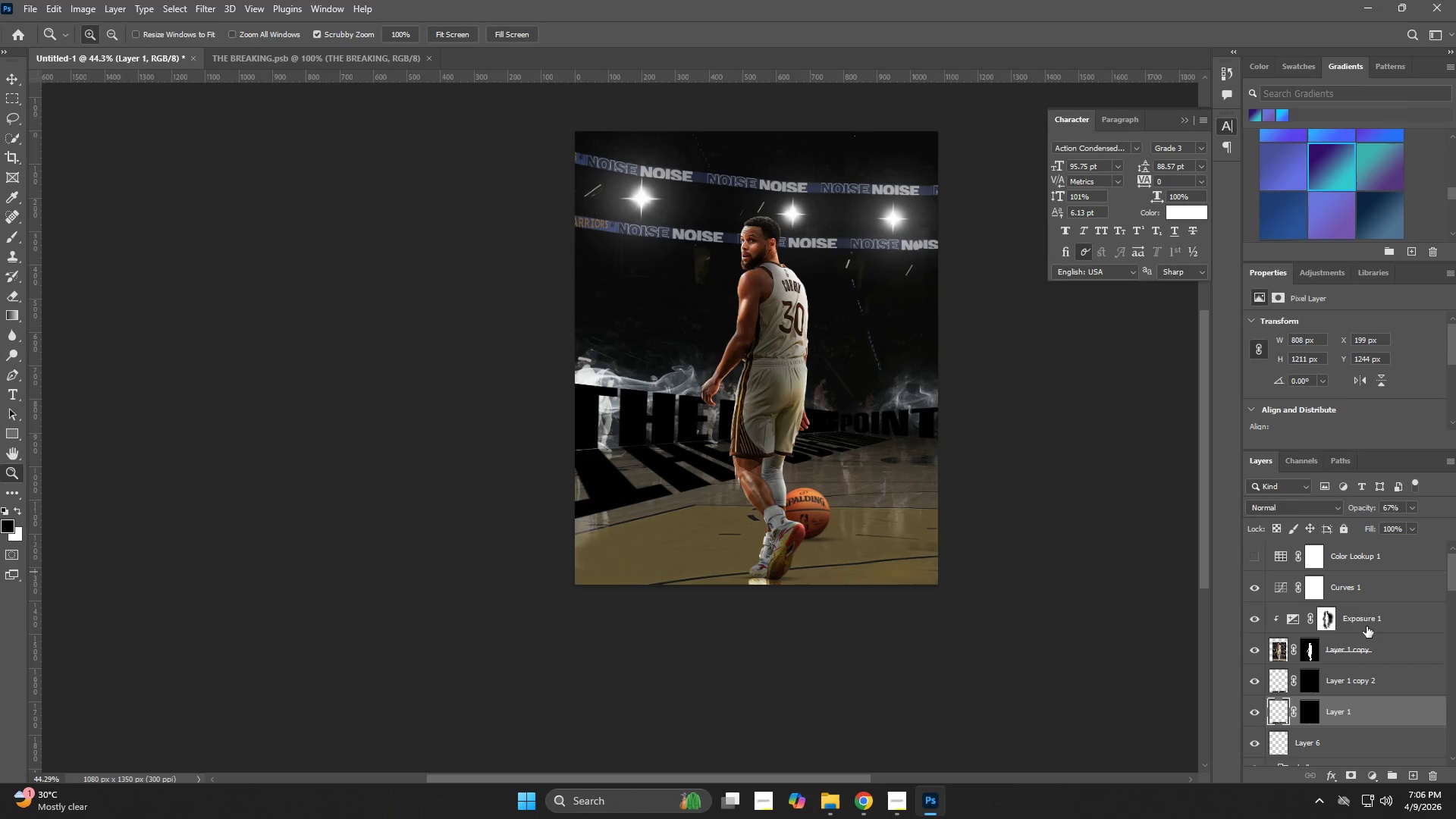 
key(Alt+Tab)
 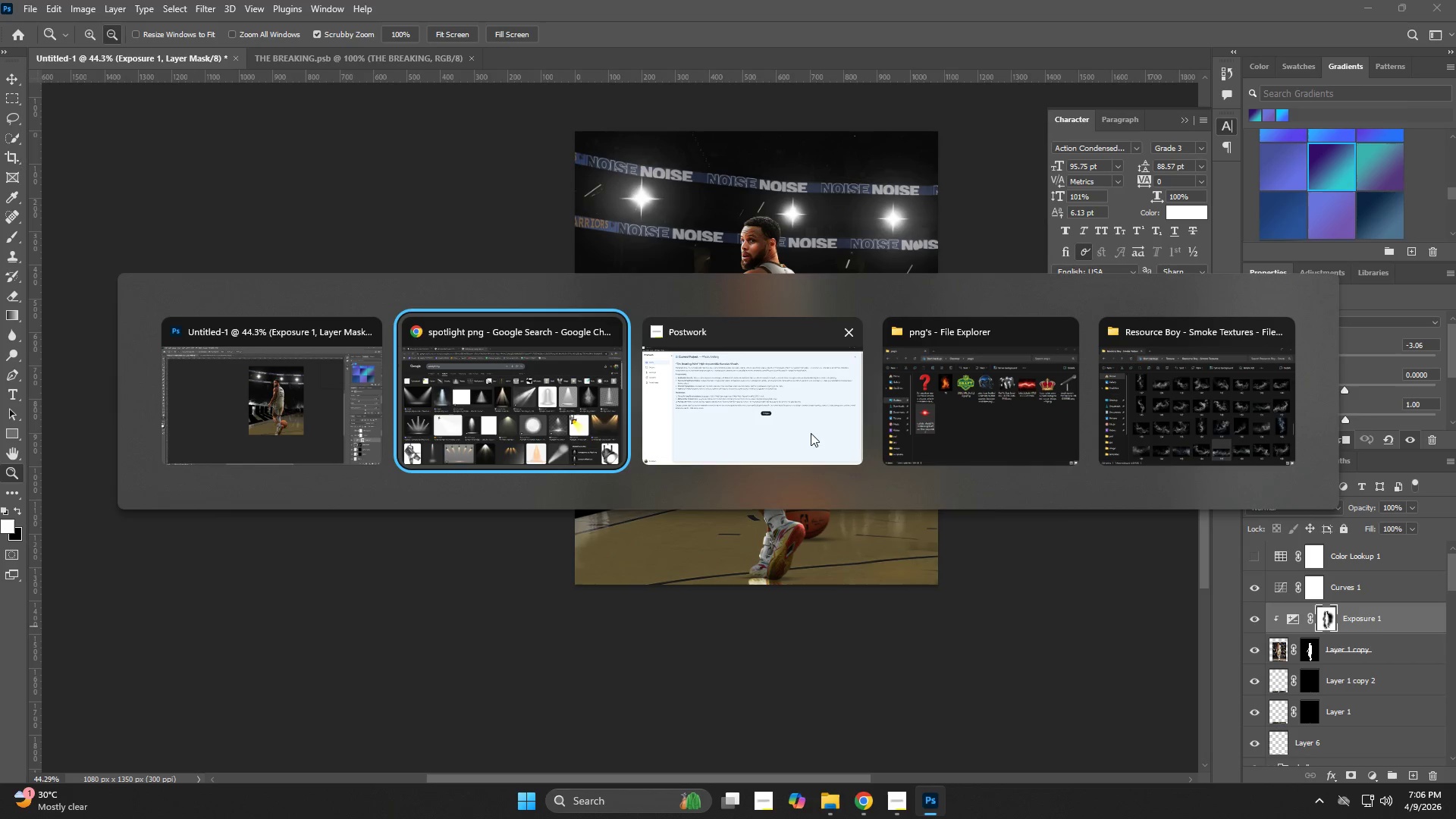 
left_click([1161, 394])
 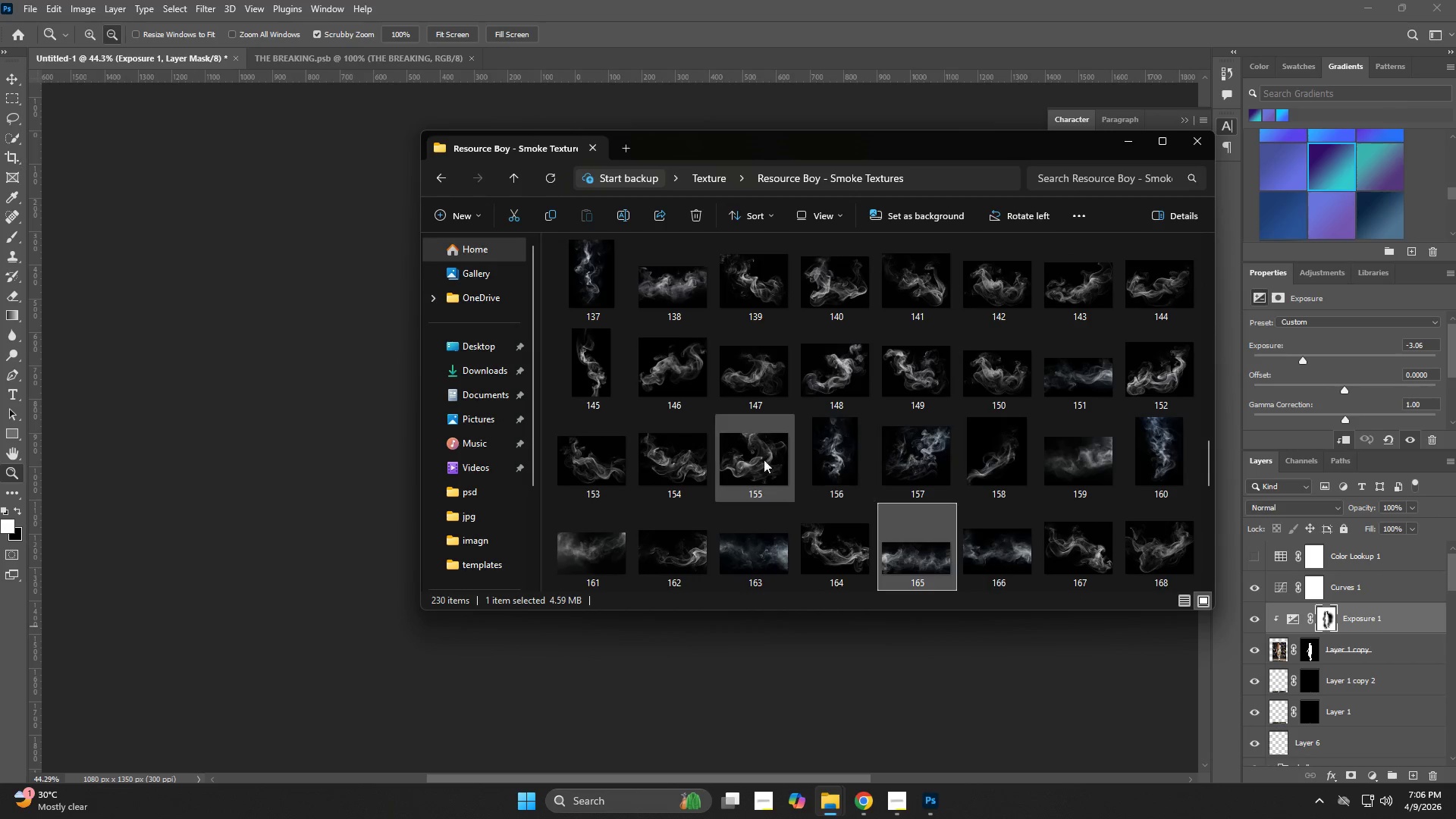 
scroll: coordinate [1032, 453], scroll_direction: up, amount: 7.0
 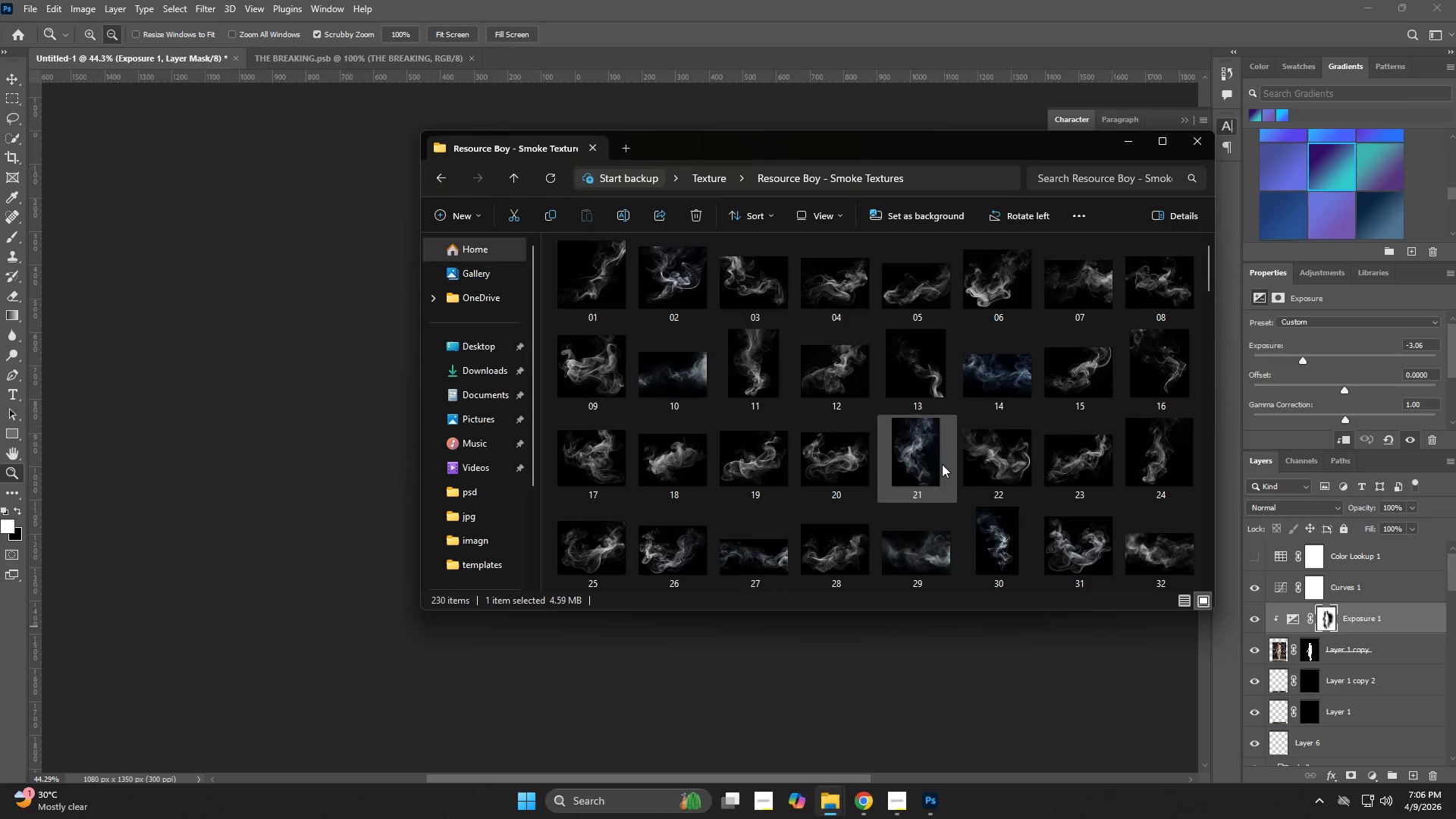 
left_click_drag(start_coordinate=[1003, 553], to_coordinate=[872, 692])
 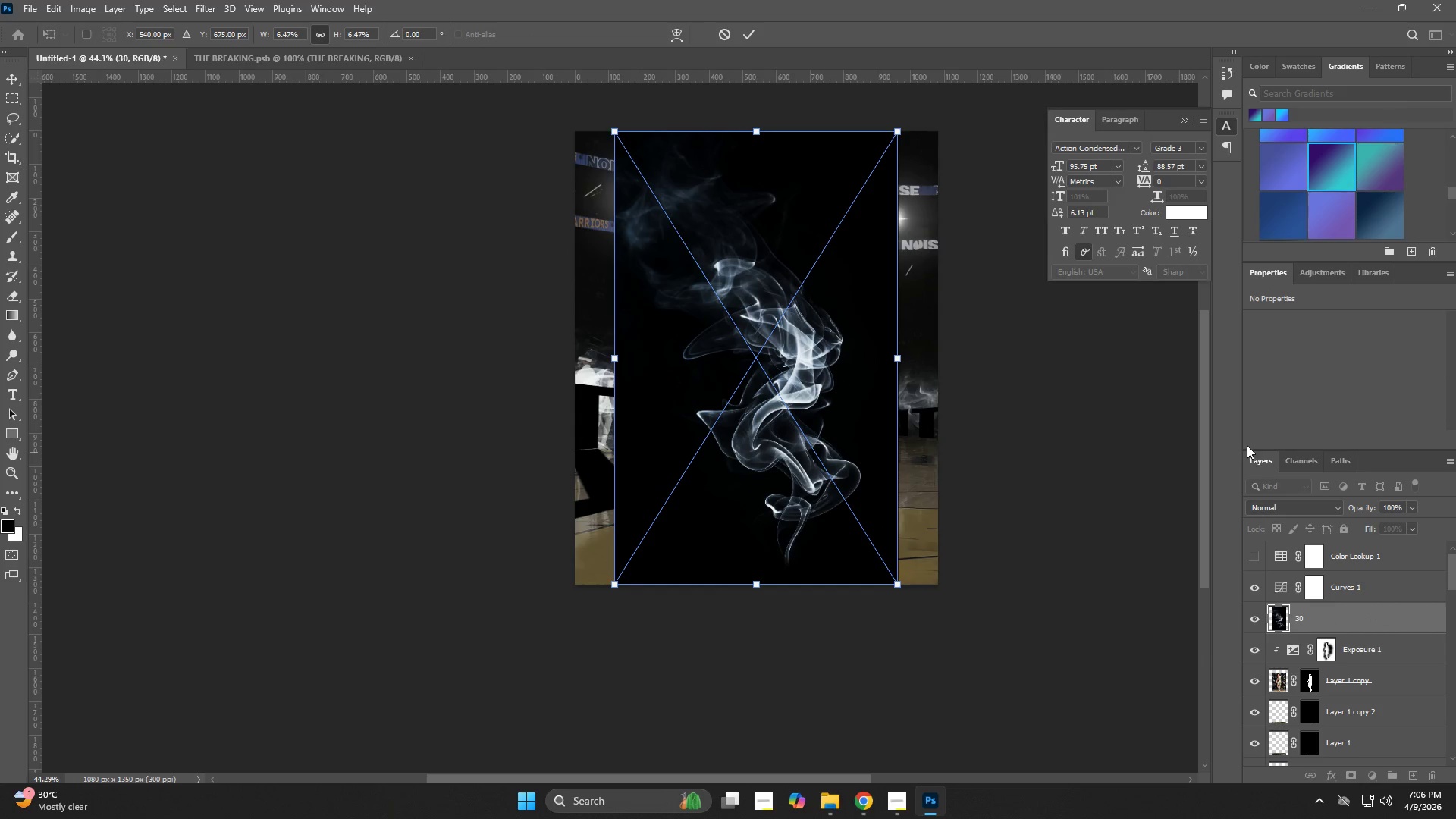 
left_click([1306, 504])
 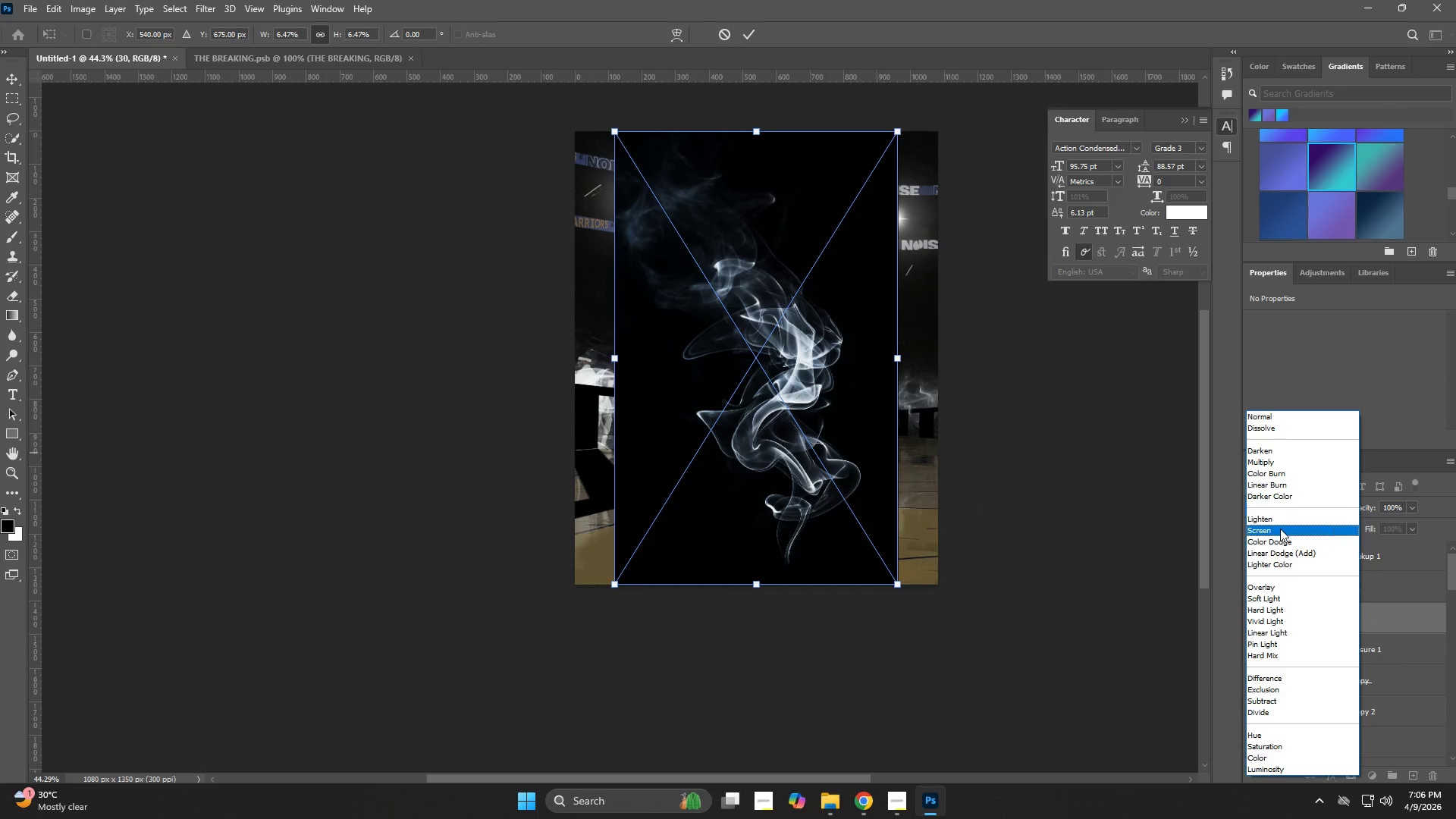 
left_click([1277, 532])
 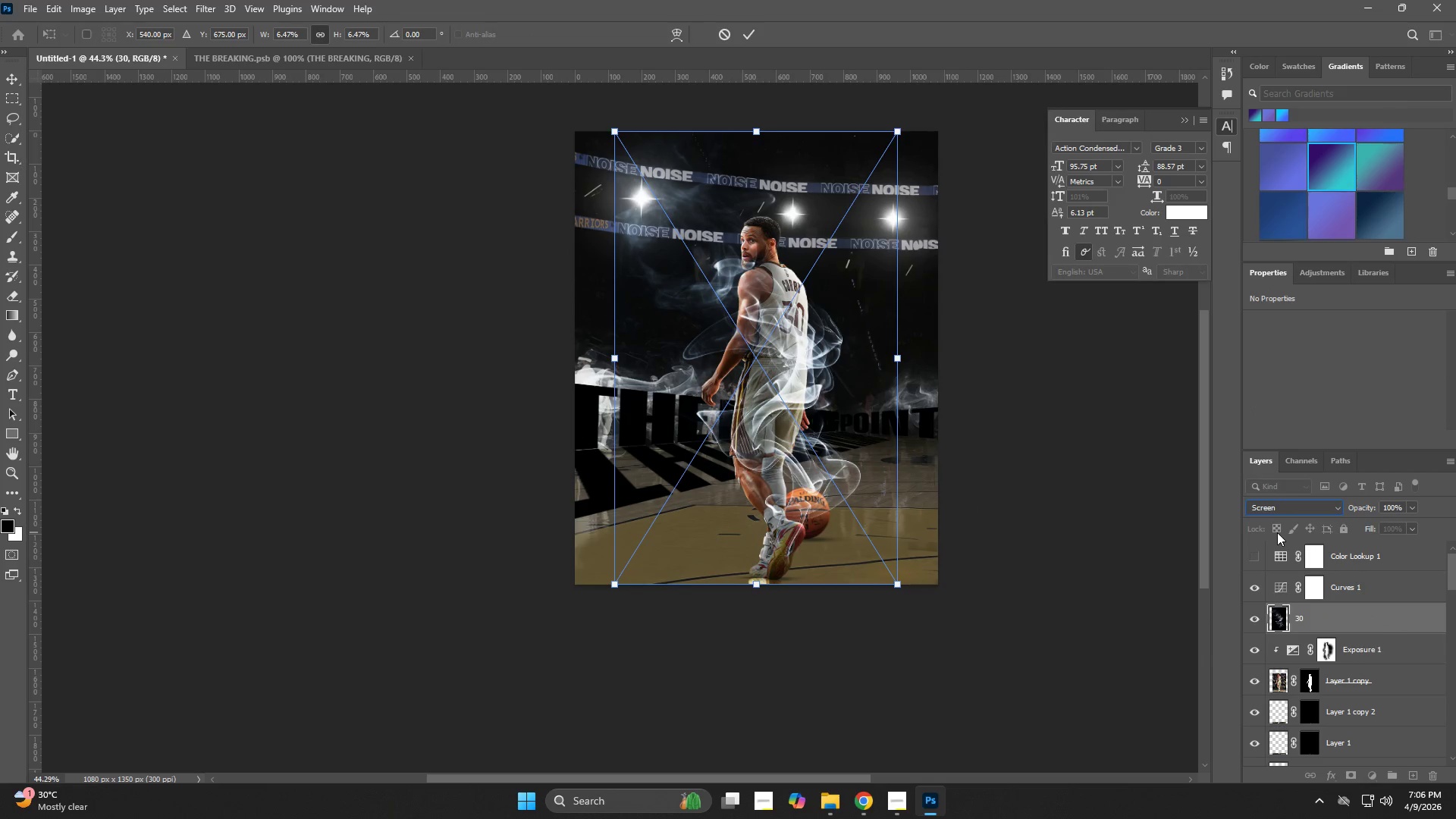 
key(NumpadEnter)
 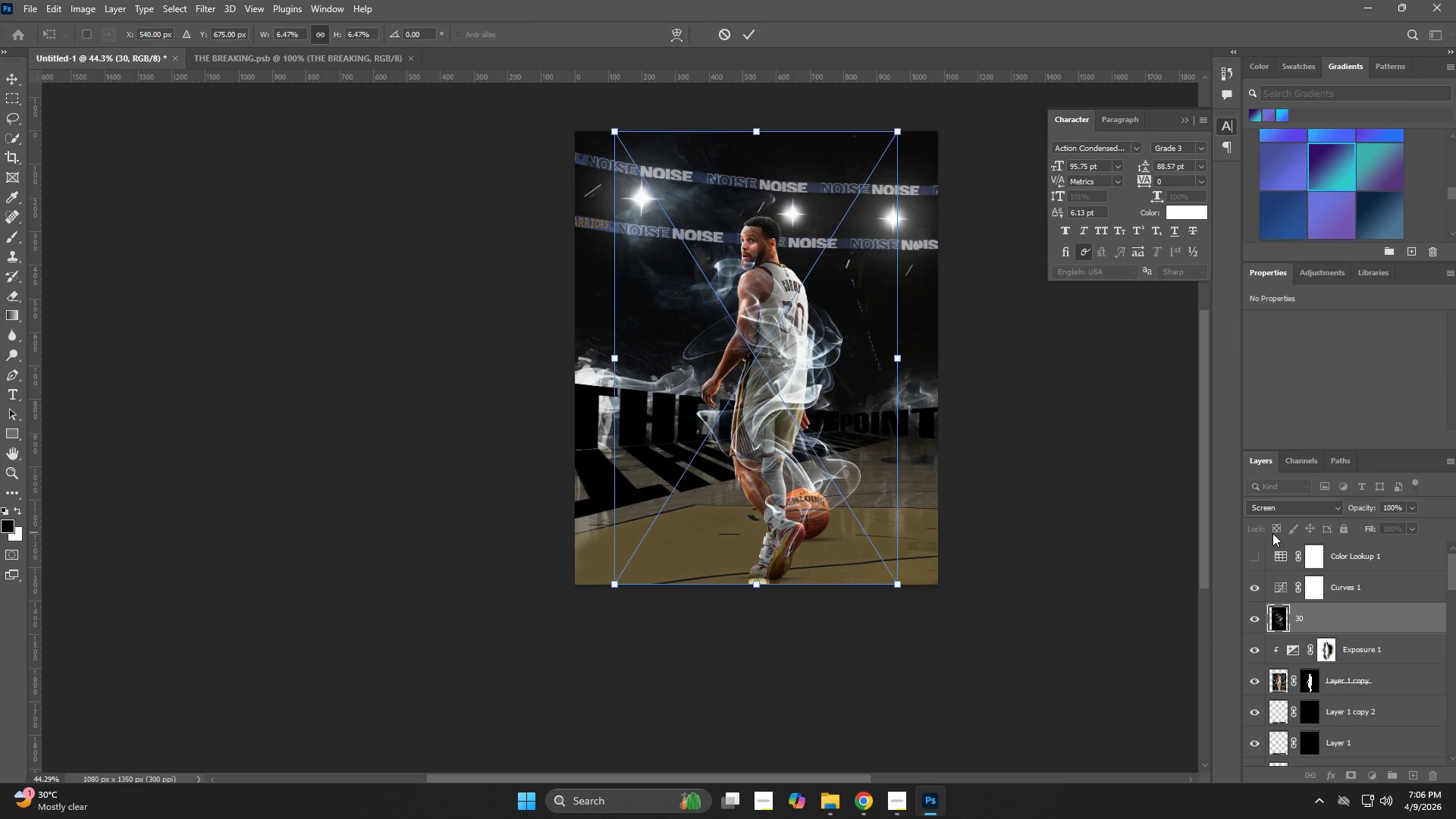 
key(Control+T)
 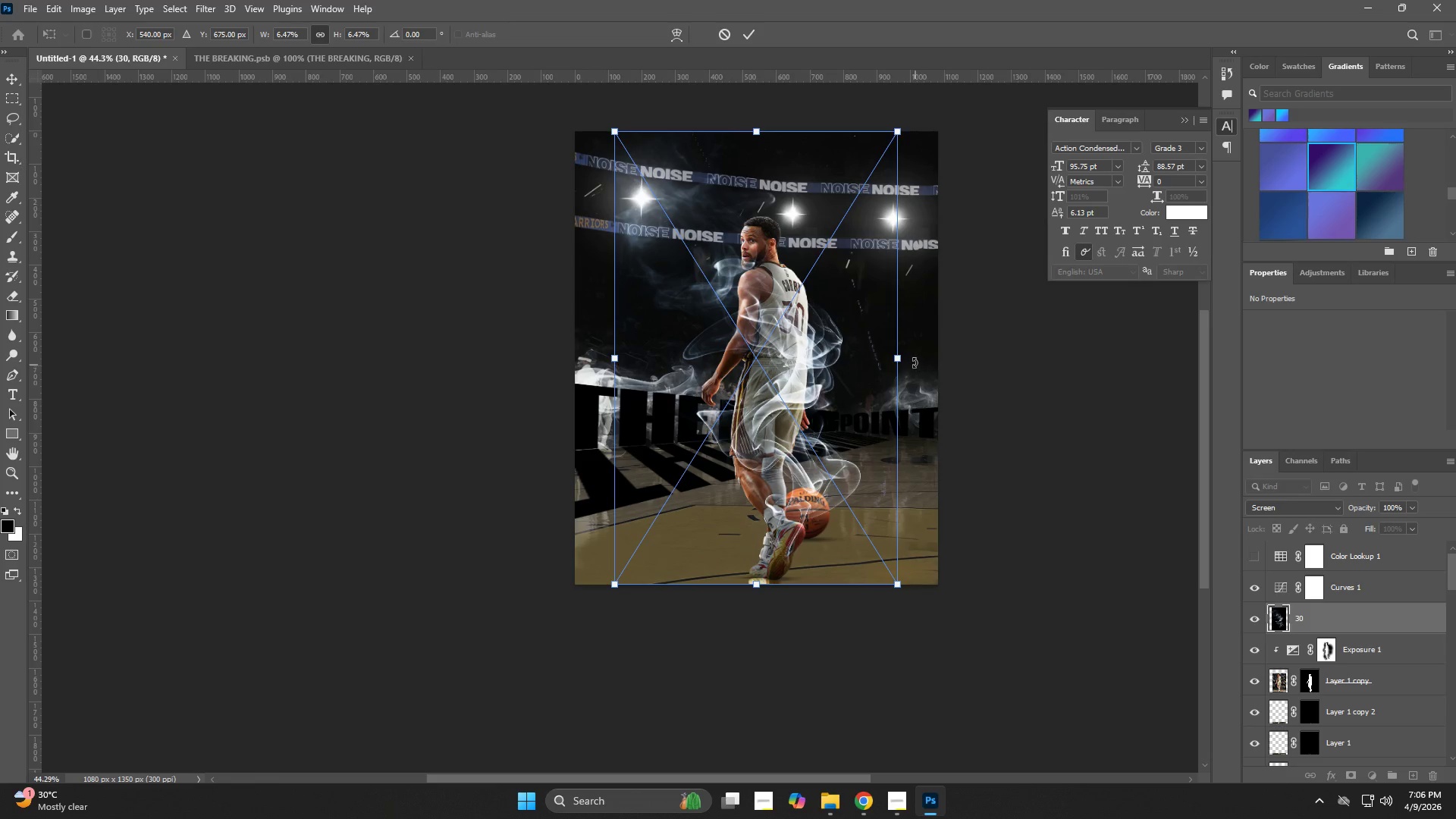 
left_click_drag(start_coordinate=[914, 362], to_coordinate=[910, 403])
 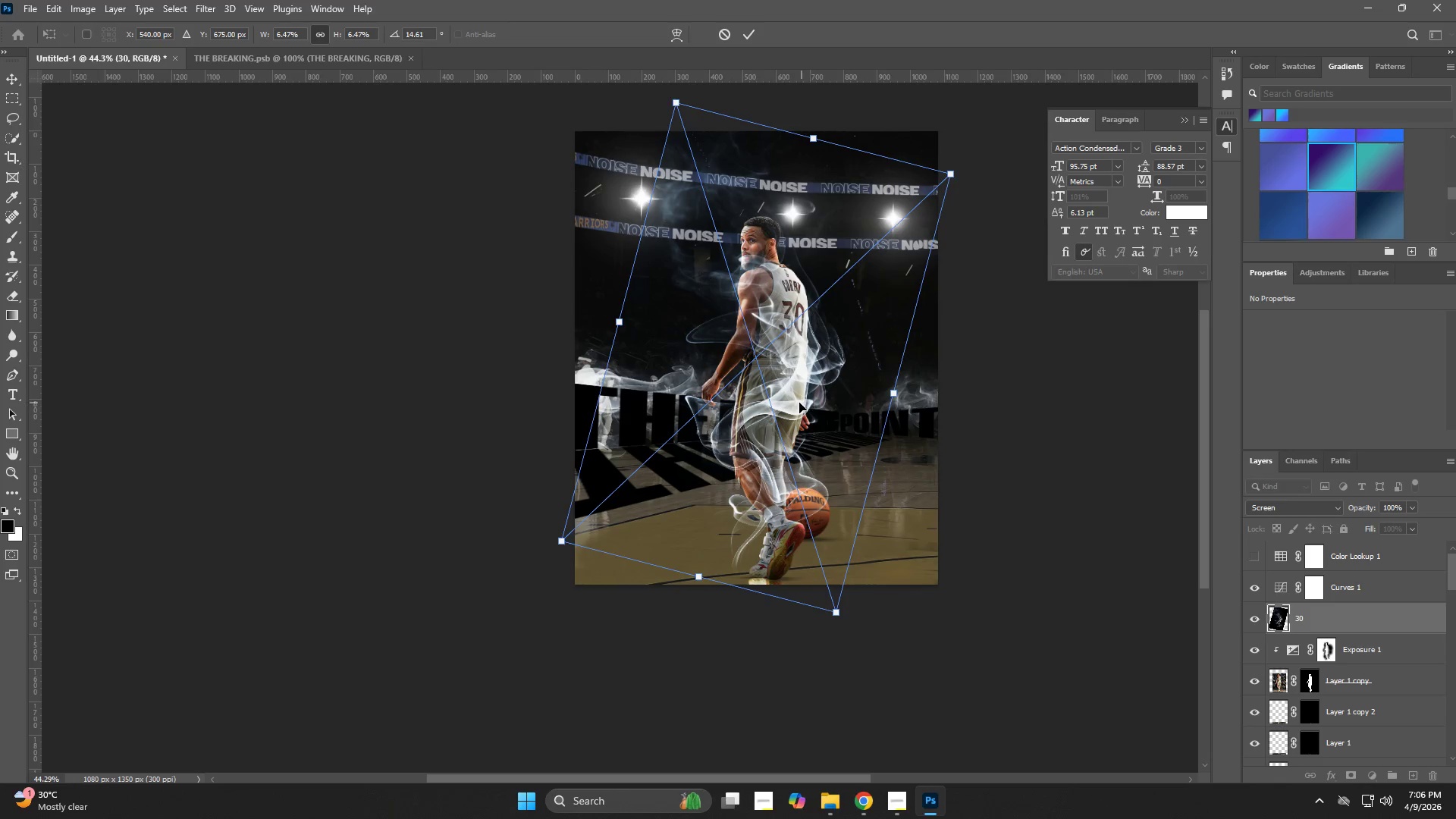 
left_click_drag(start_coordinate=[799, 403], to_coordinate=[812, 416])
 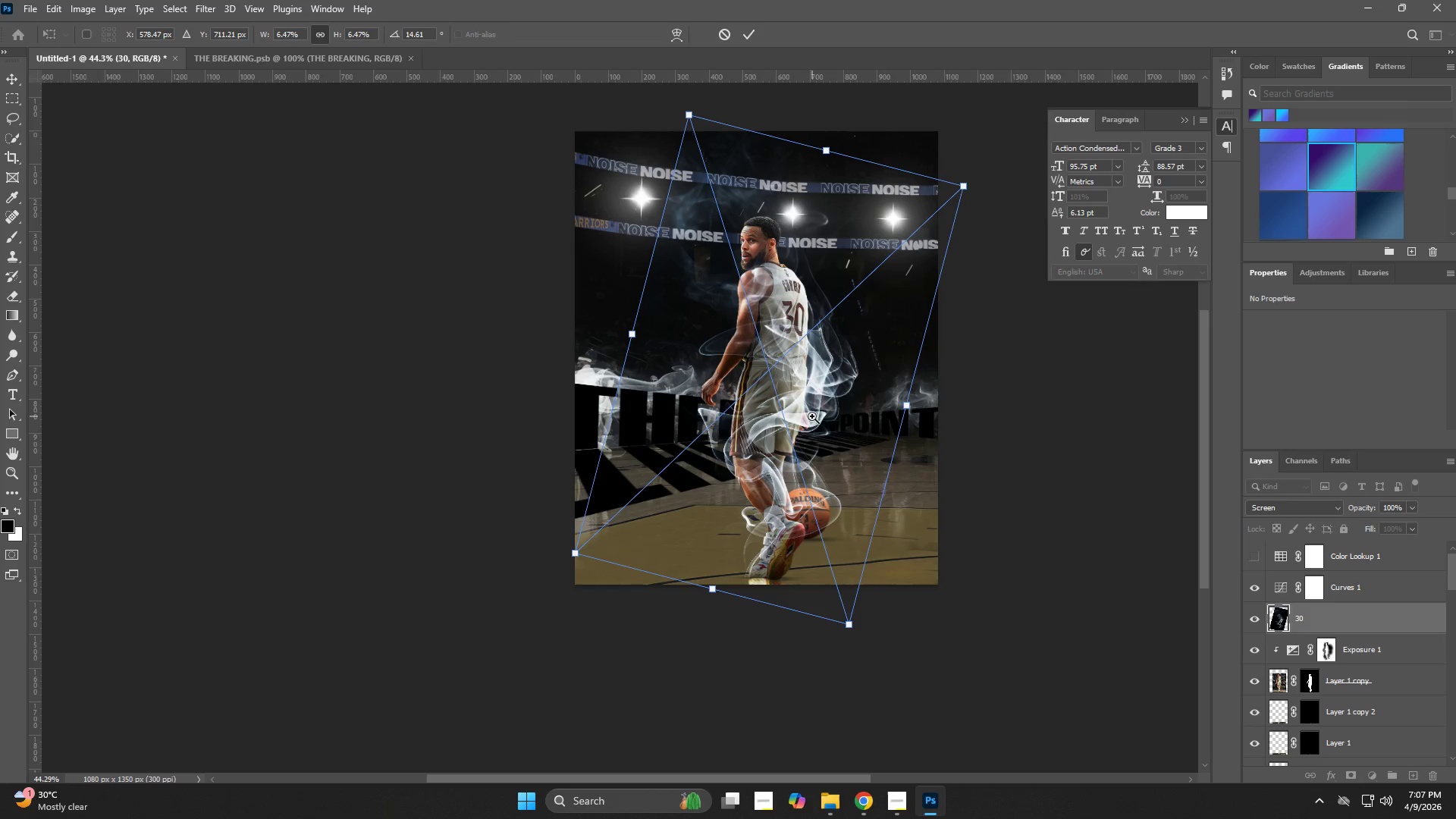 
key(NumpadEnter)
 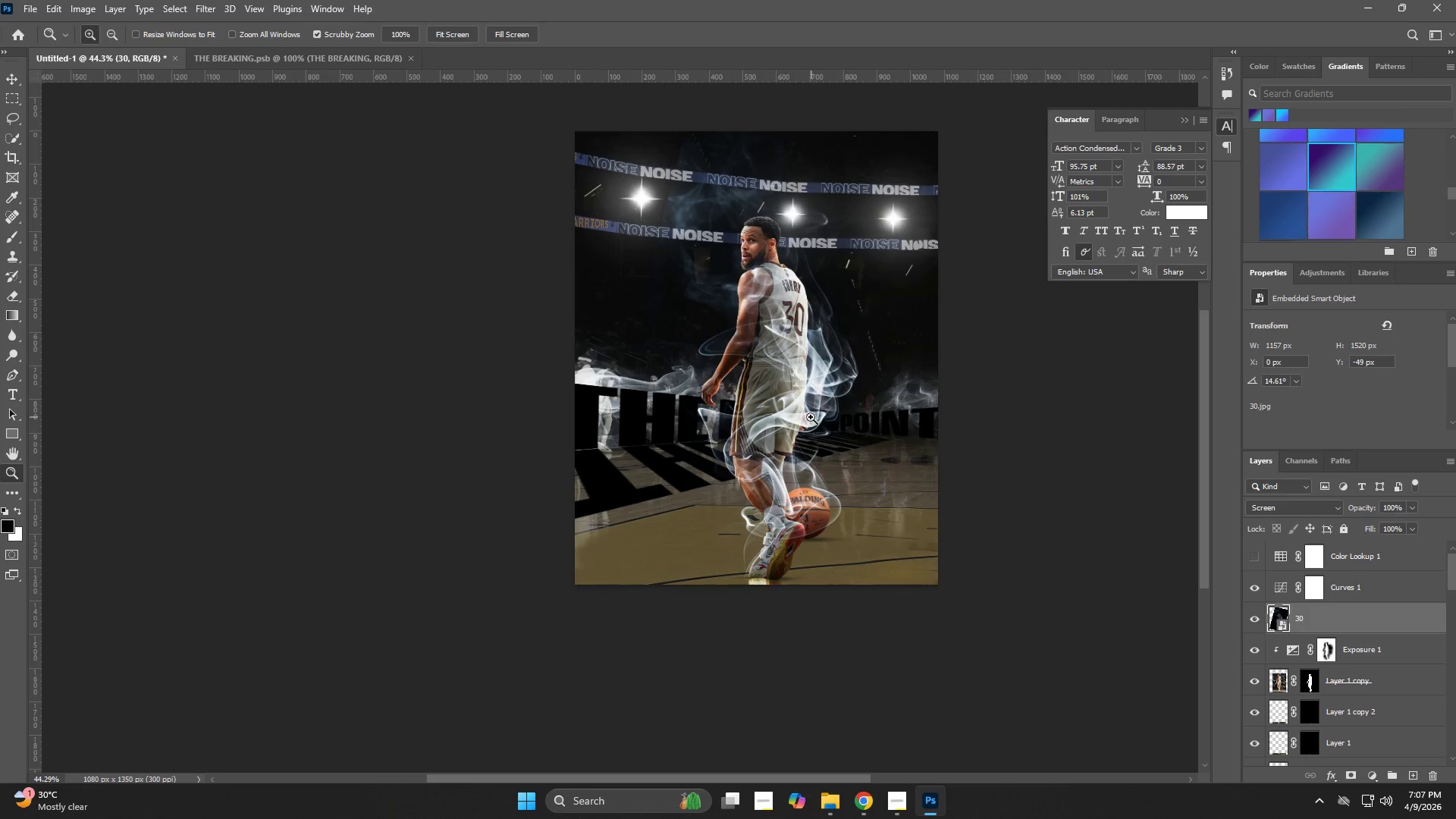 
key(Z)
 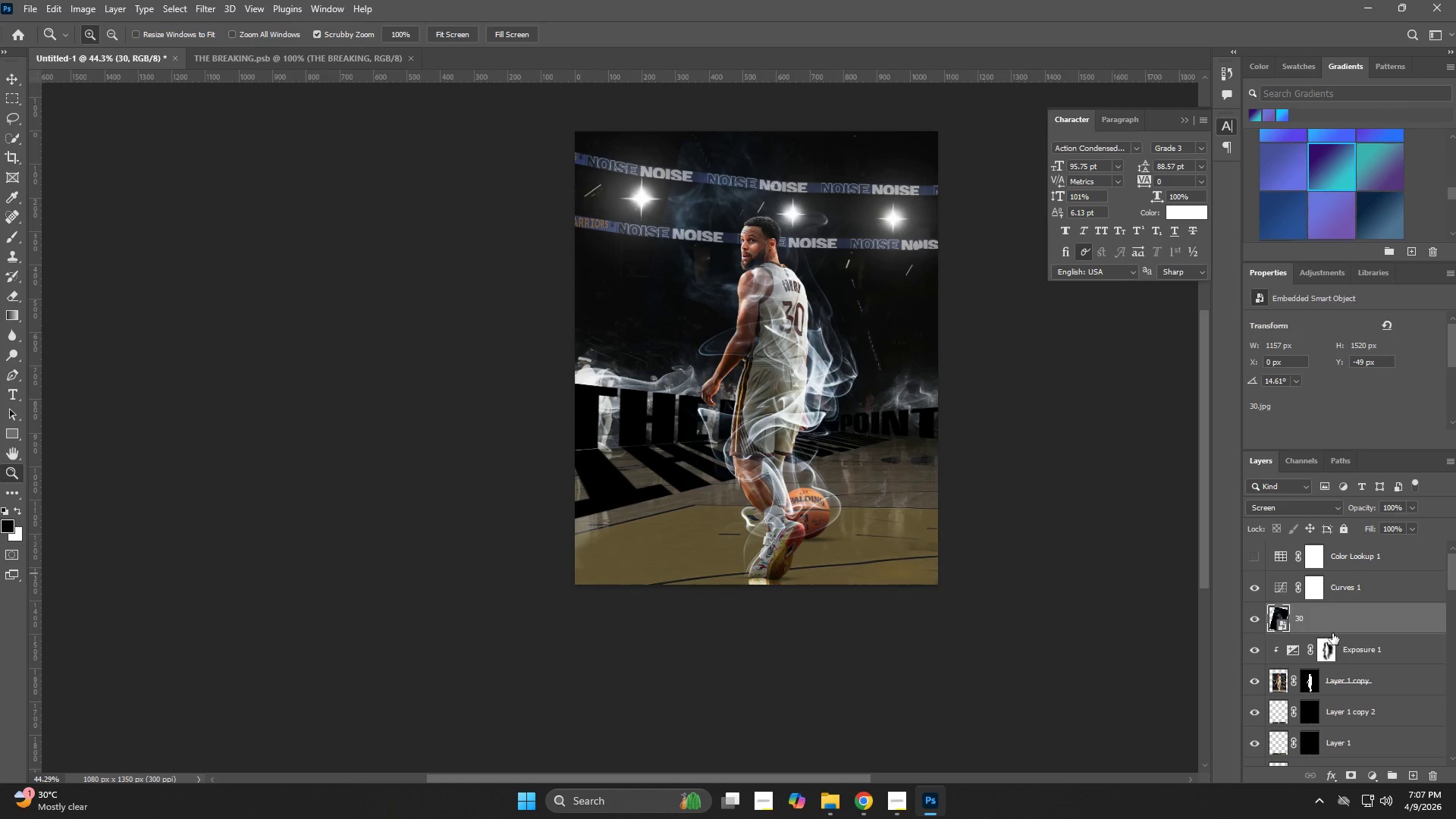 
key(Z)
 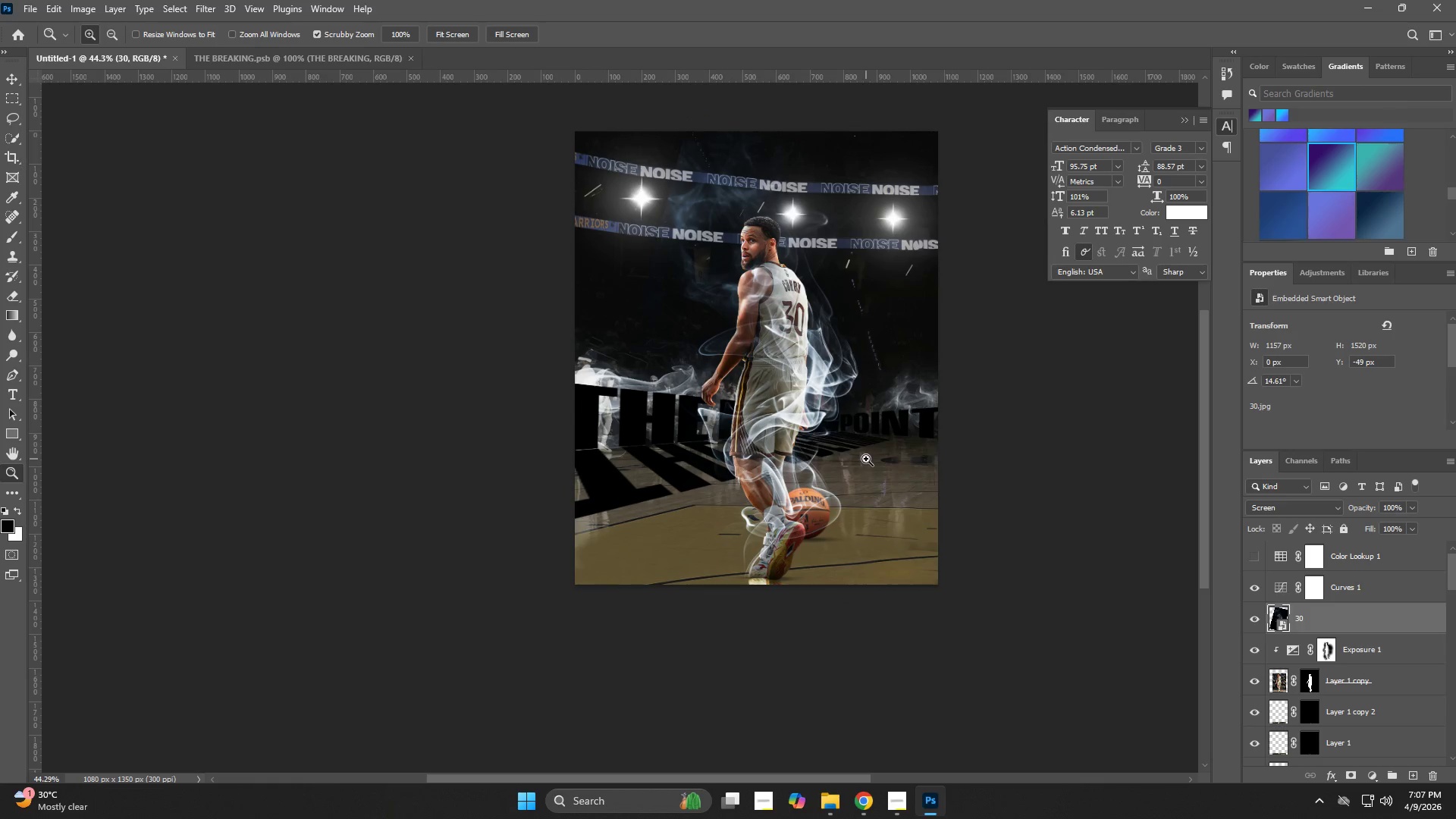 
left_click_drag(start_coordinate=[868, 463], to_coordinate=[877, 469])
 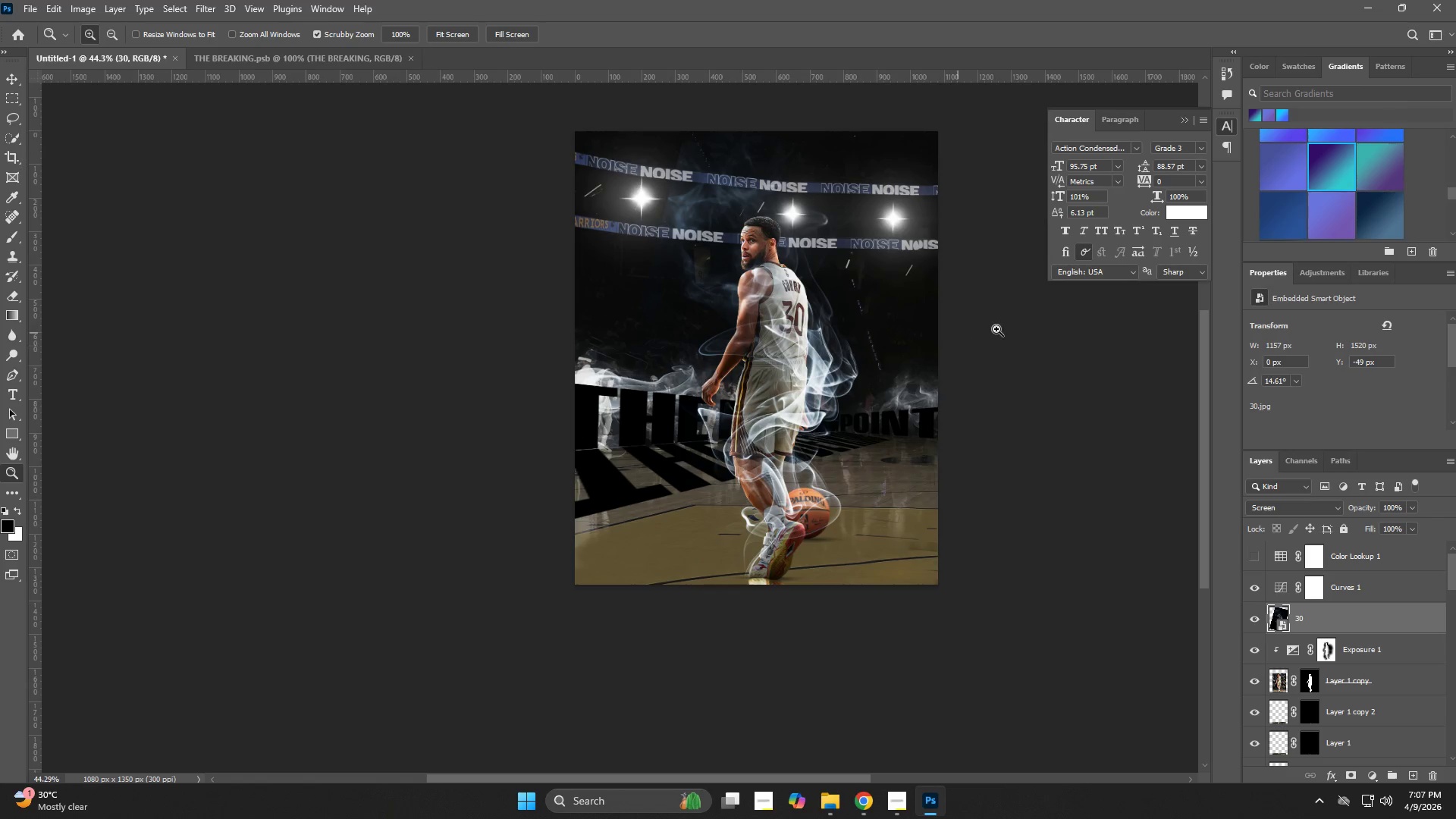 
wait(8.33)
 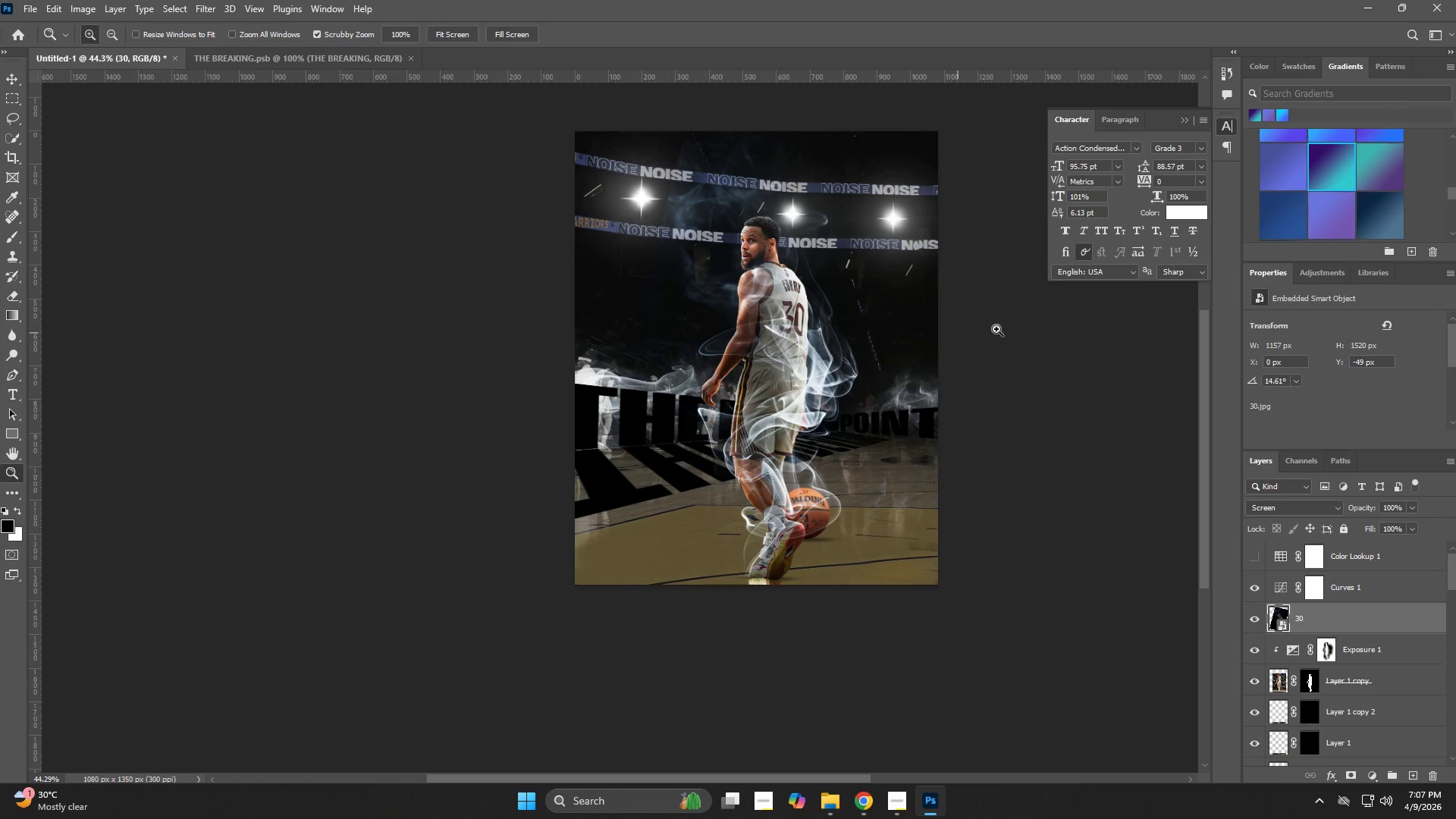 
left_click_drag(start_coordinate=[1354, 771], to_coordinate=[1349, 774])
 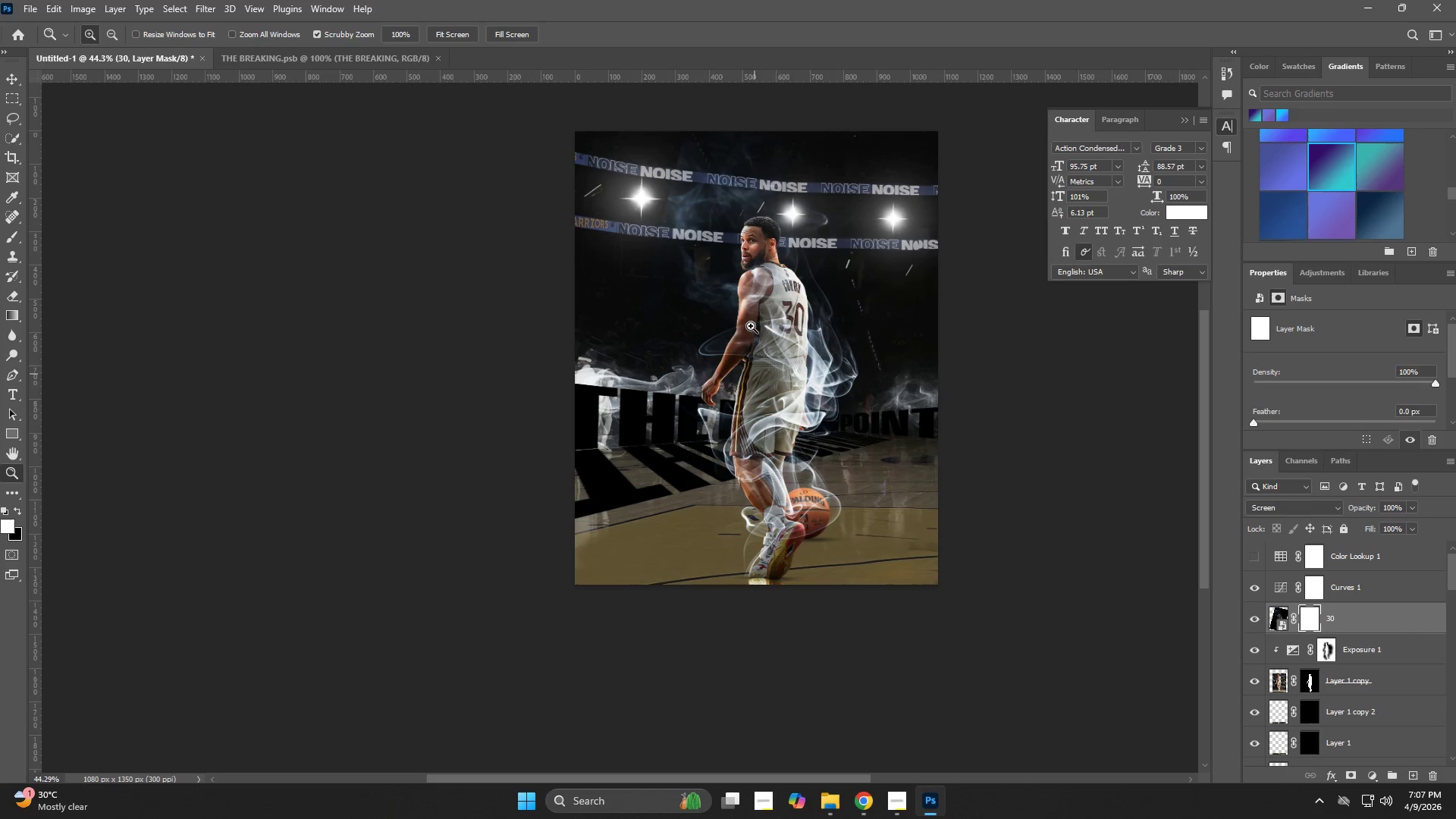 
type(ze)
 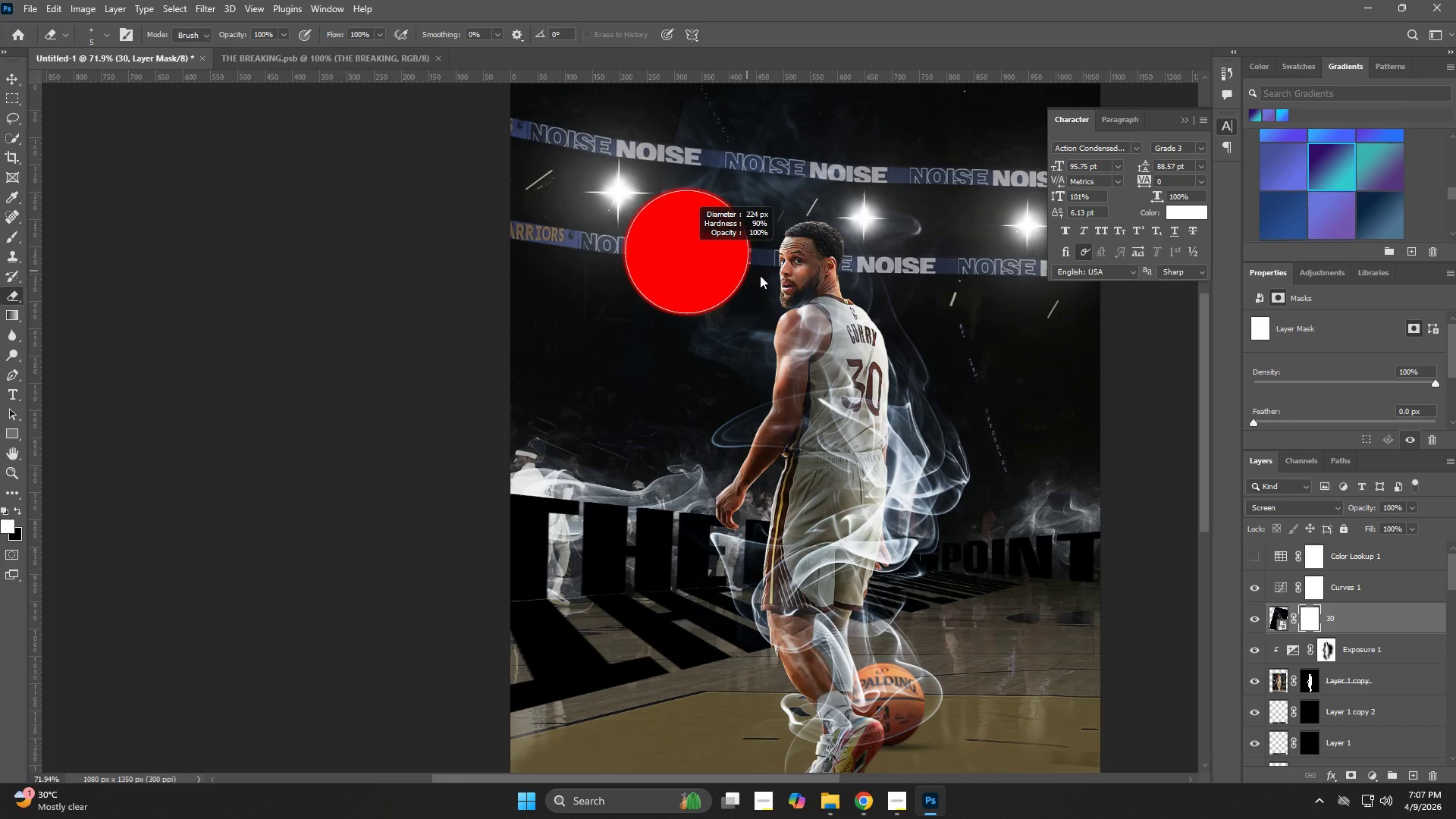 
left_click_drag(start_coordinate=[678, 207], to_coordinate=[716, 225])
 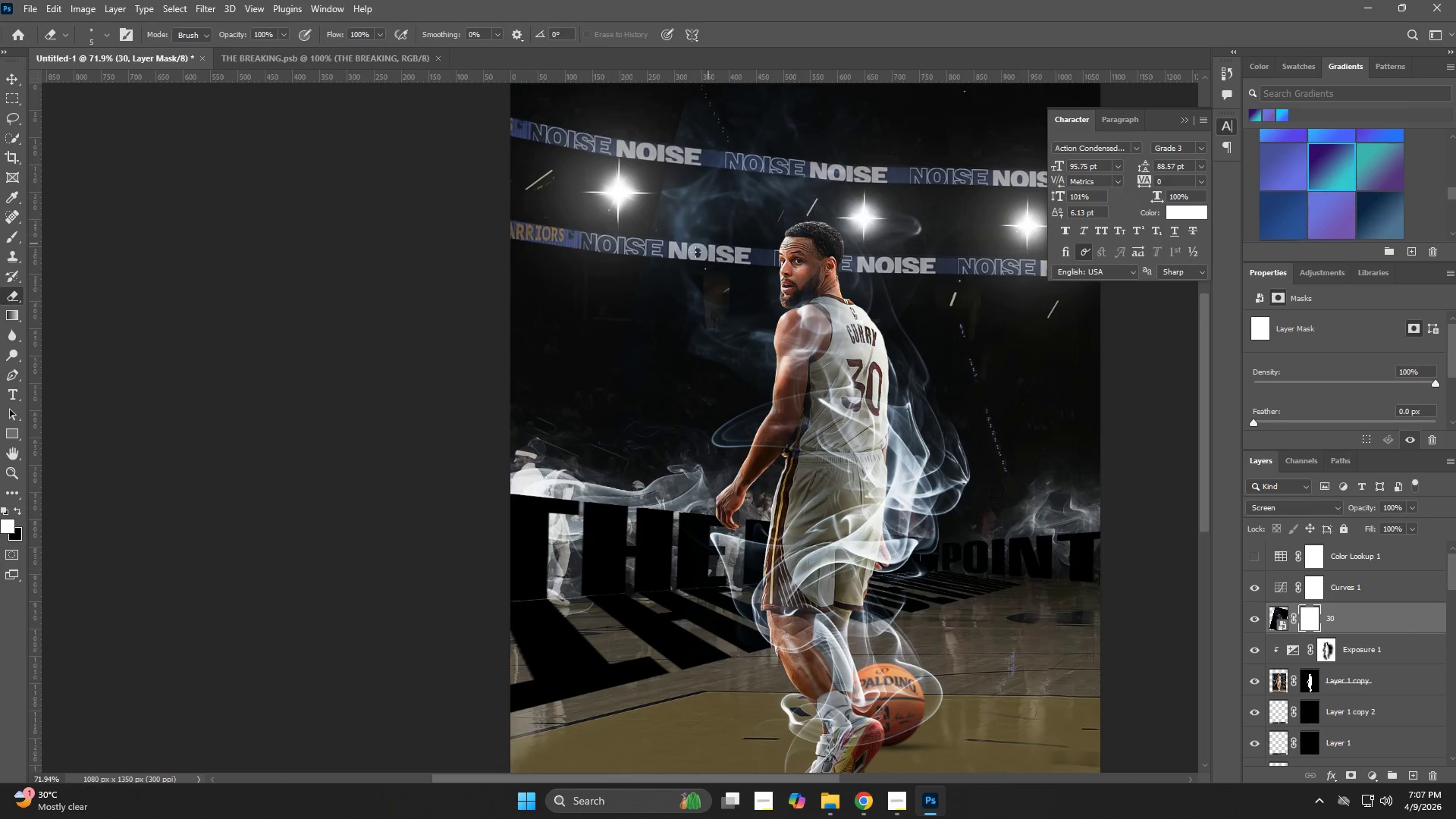 
hold_key(key=AltLeft, duration=0.97)
 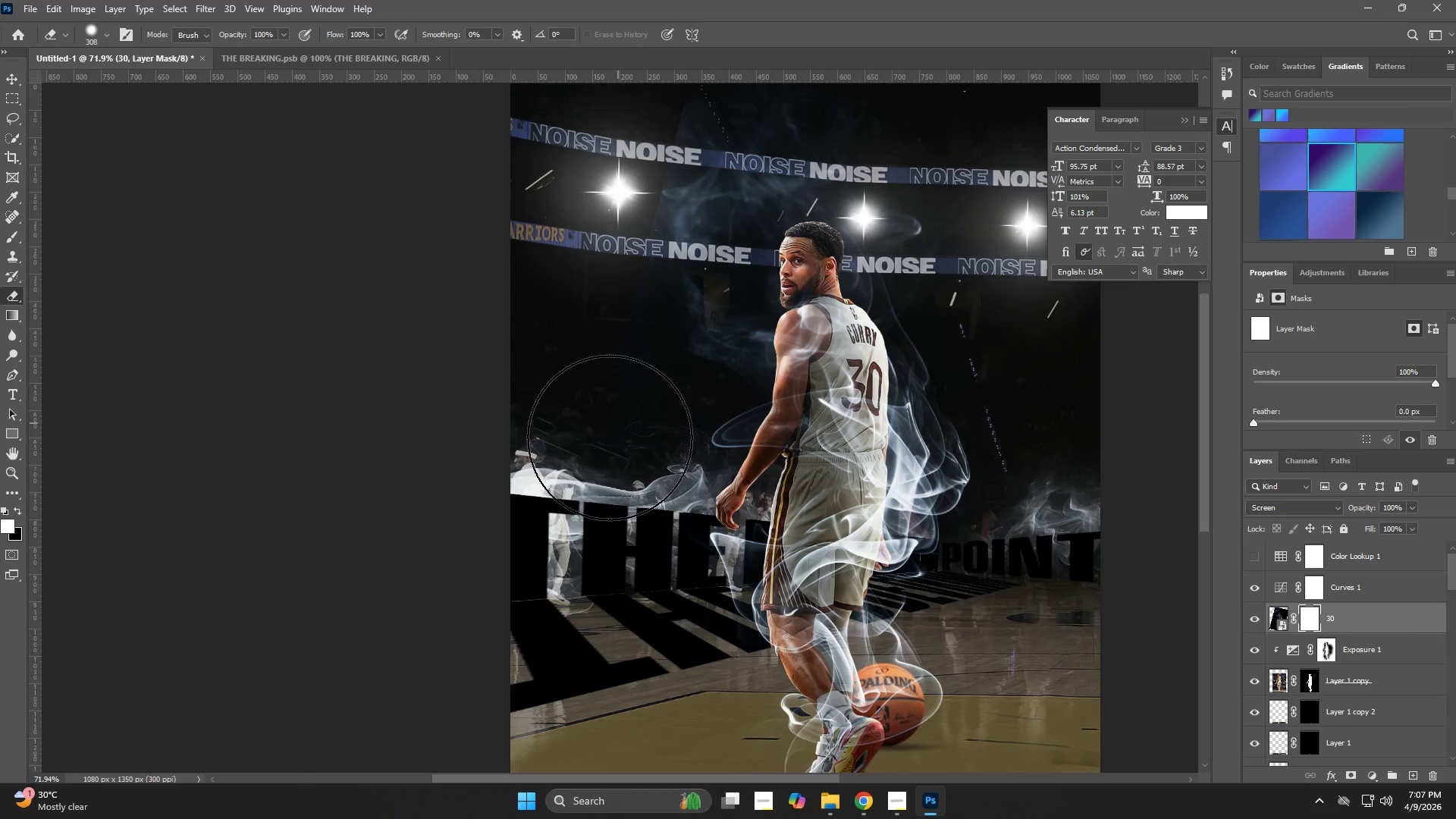 
left_click_drag(start_coordinate=[610, 438], to_coordinate=[642, 255])
 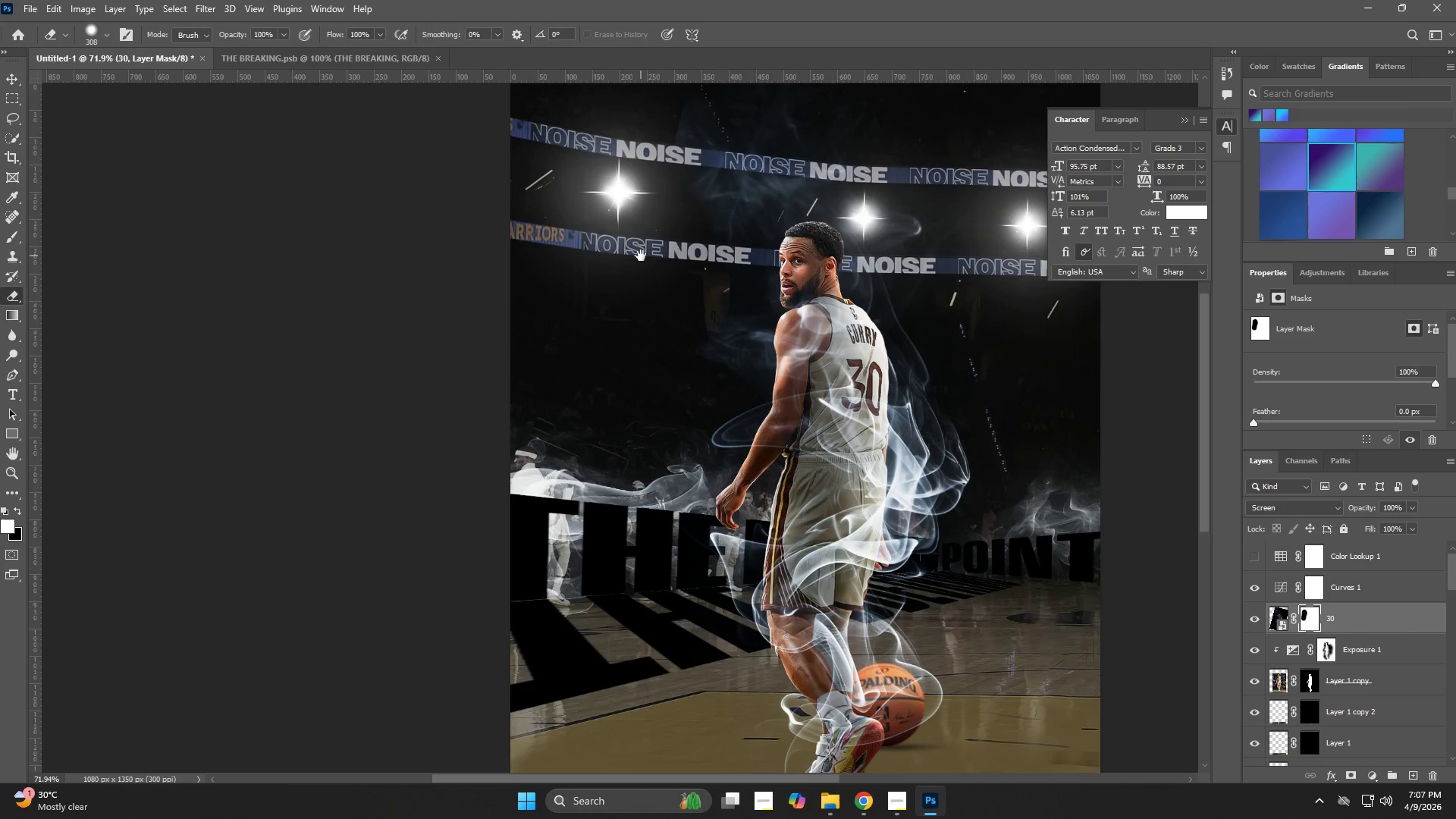 
hold_key(key=Space, duration=0.59)
 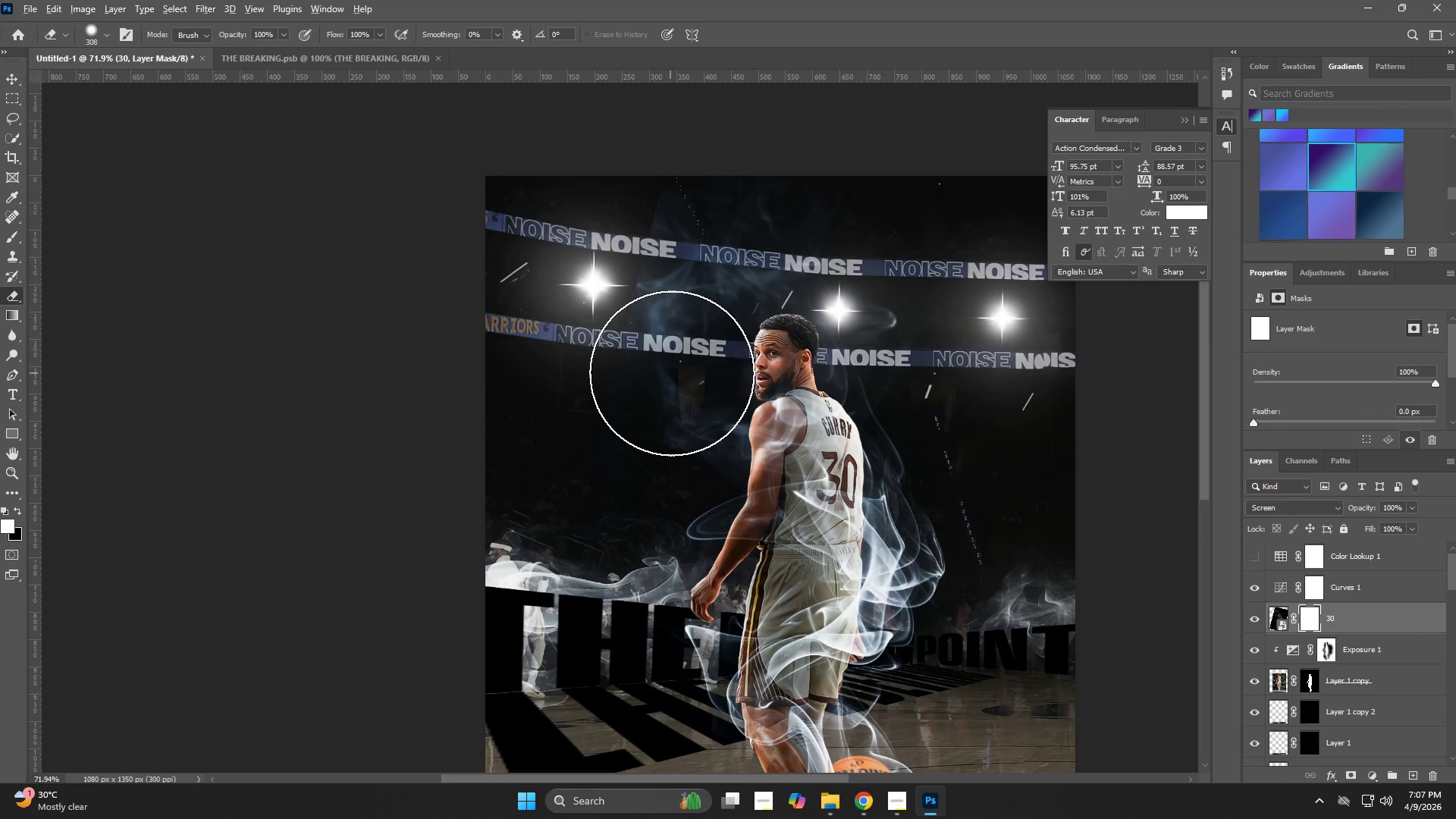 
left_click_drag(start_coordinate=[632, 269], to_coordinate=[607, 362])
 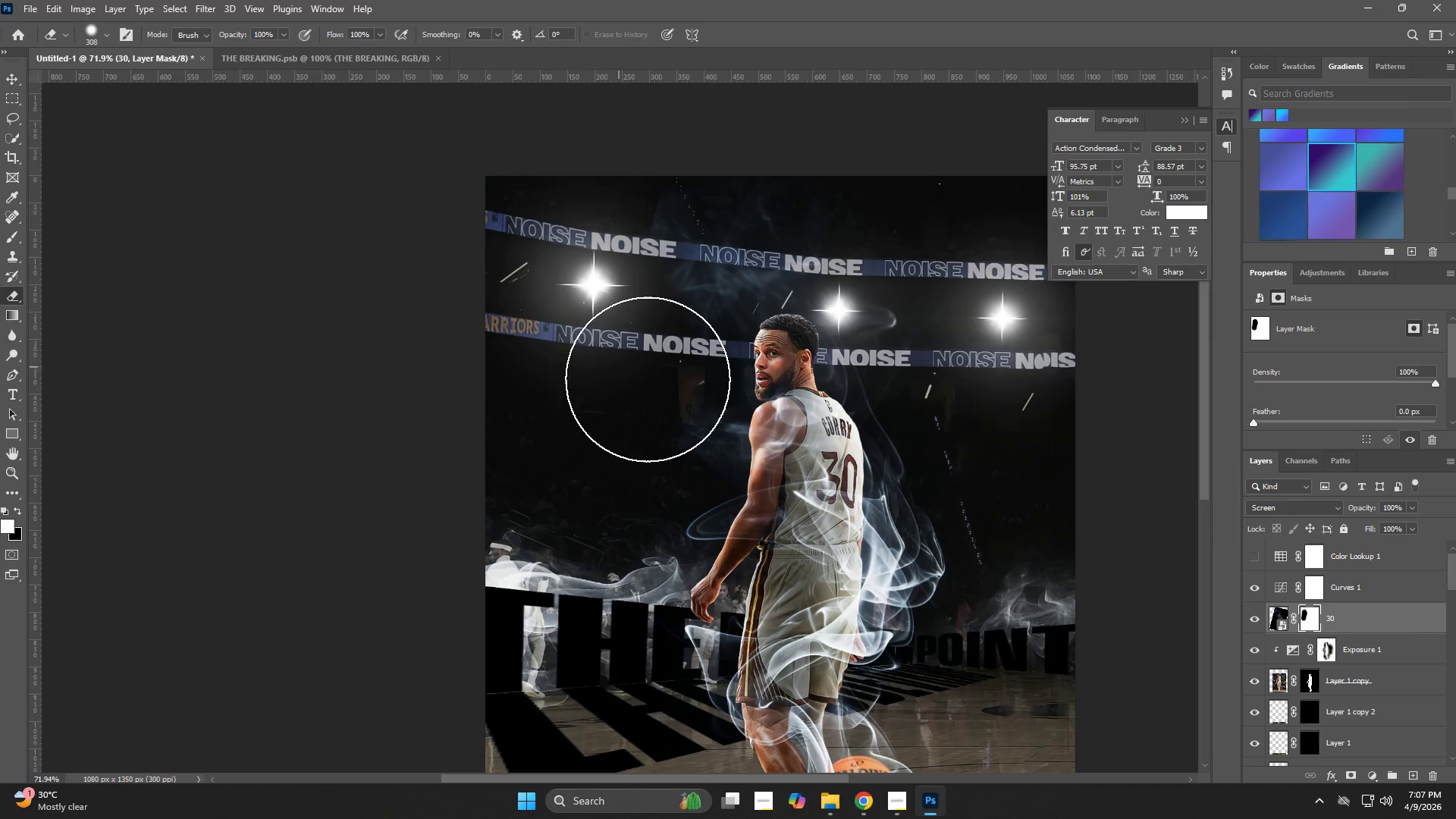 
key(Control+ControlLeft)
 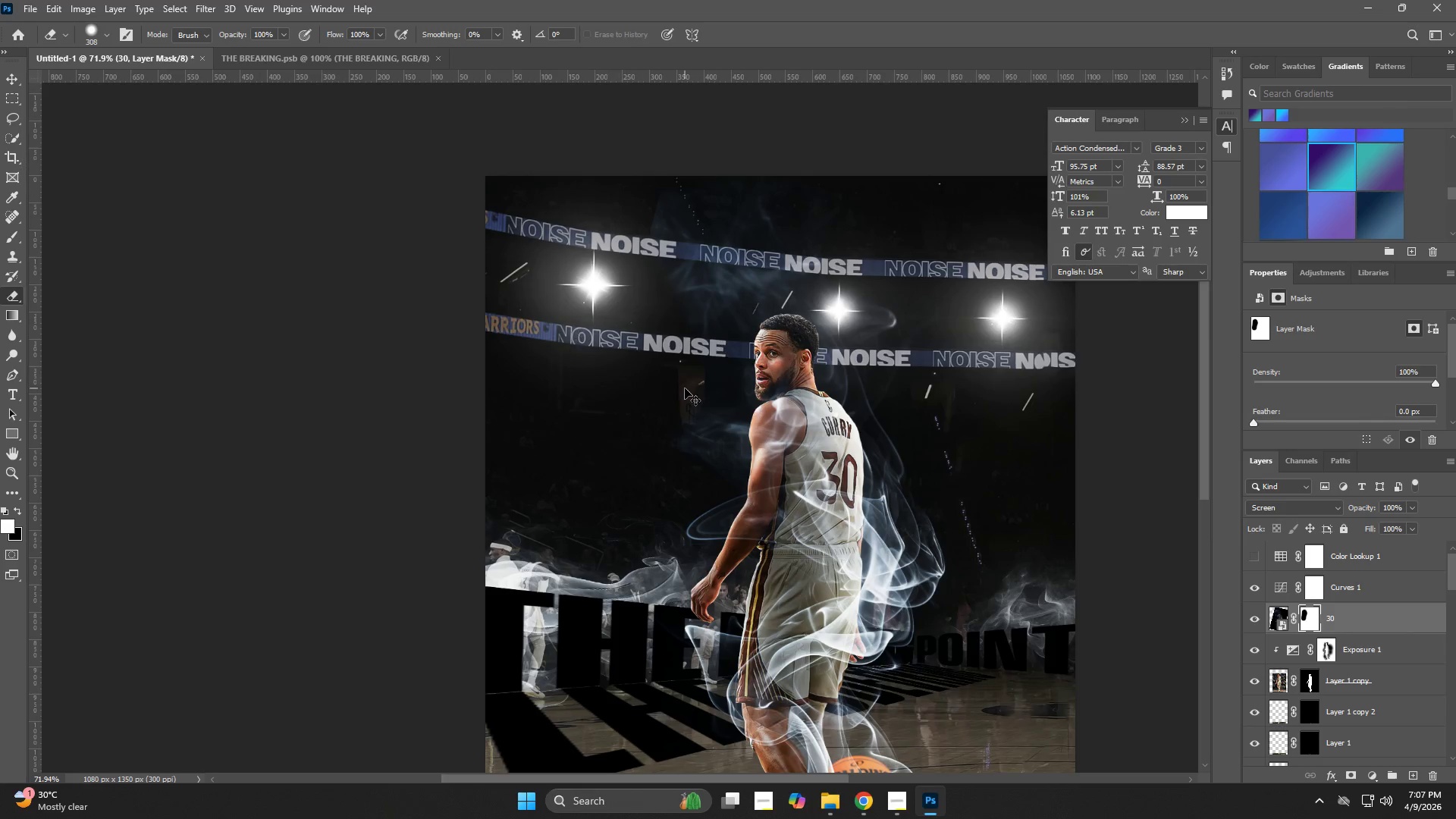 
key(Control+Z)
 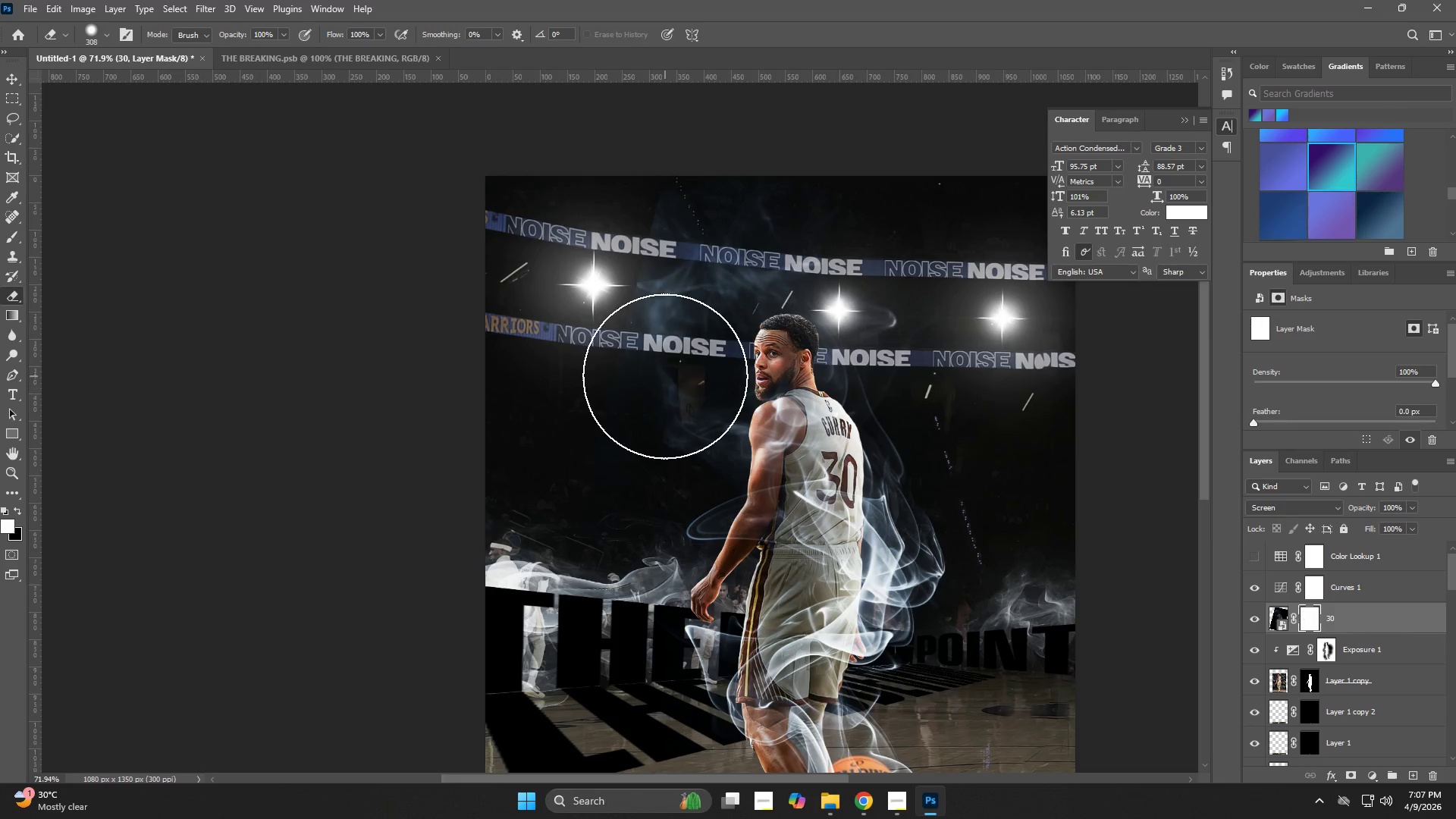 
hold_key(key=AltLeft, duration=0.92)
 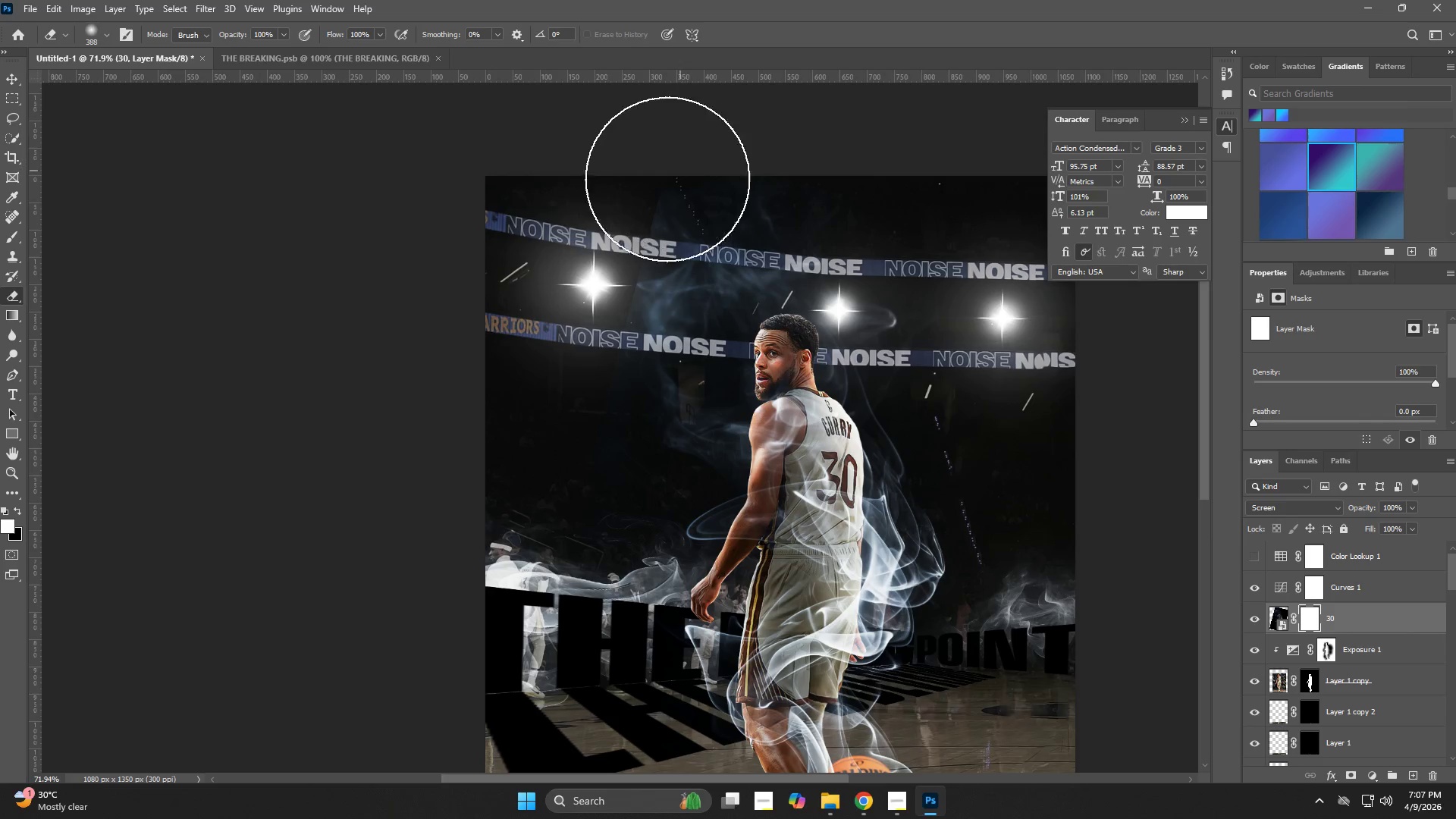 
left_click_drag(start_coordinate=[642, 203], to_coordinate=[549, 463])
 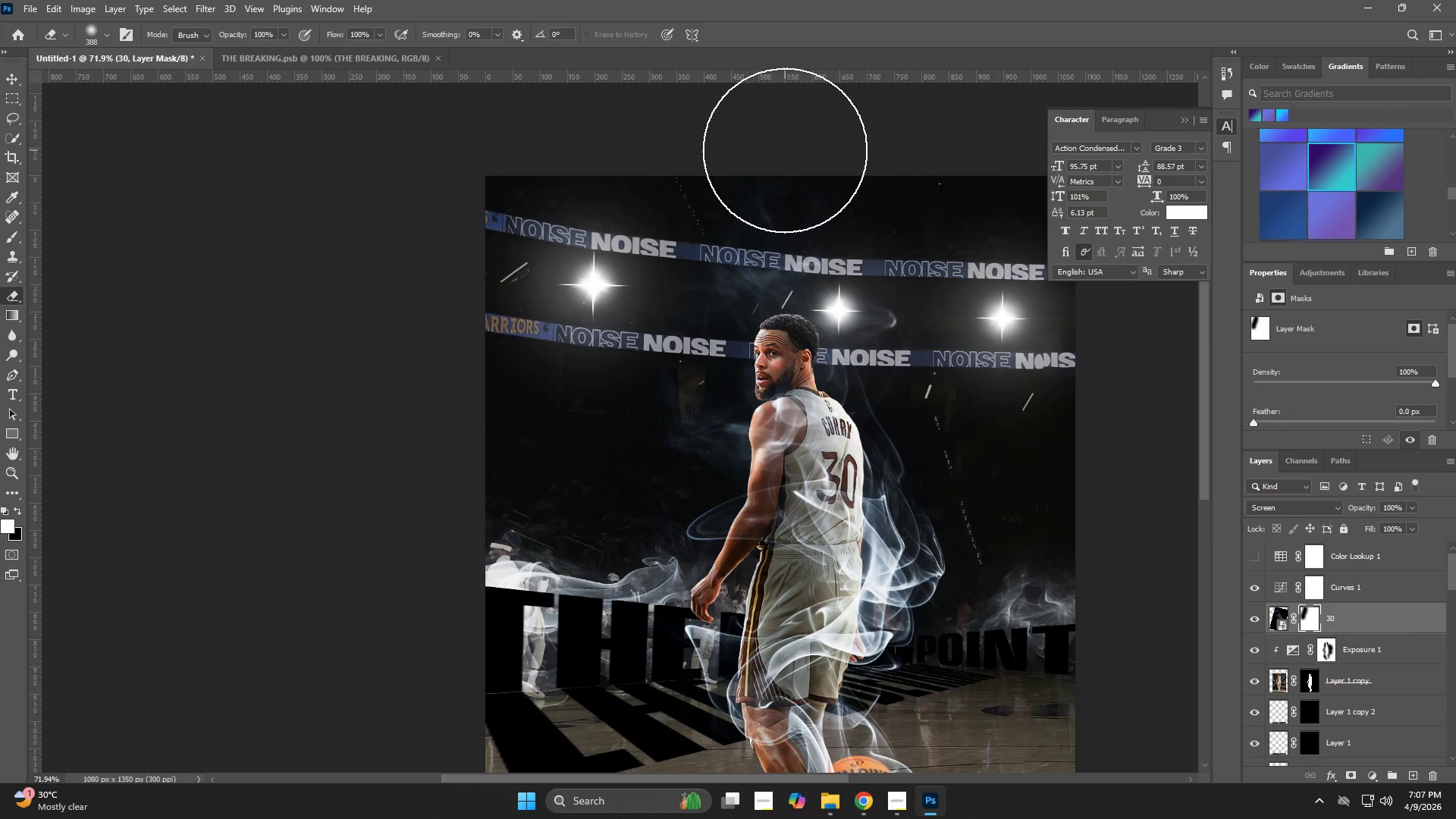 
left_click_drag(start_coordinate=[786, 150], to_coordinate=[821, 160])
 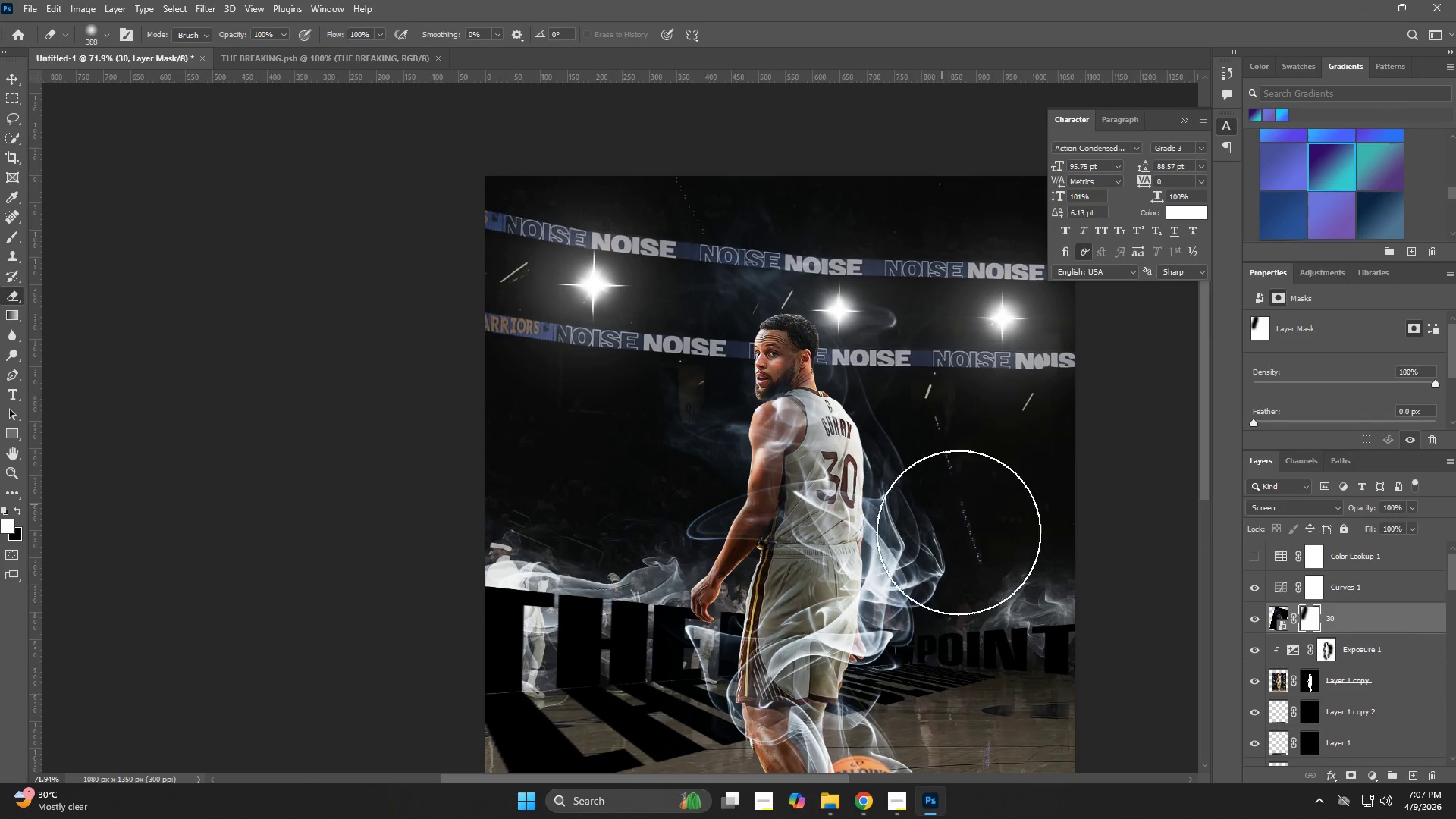 
key(Z)
 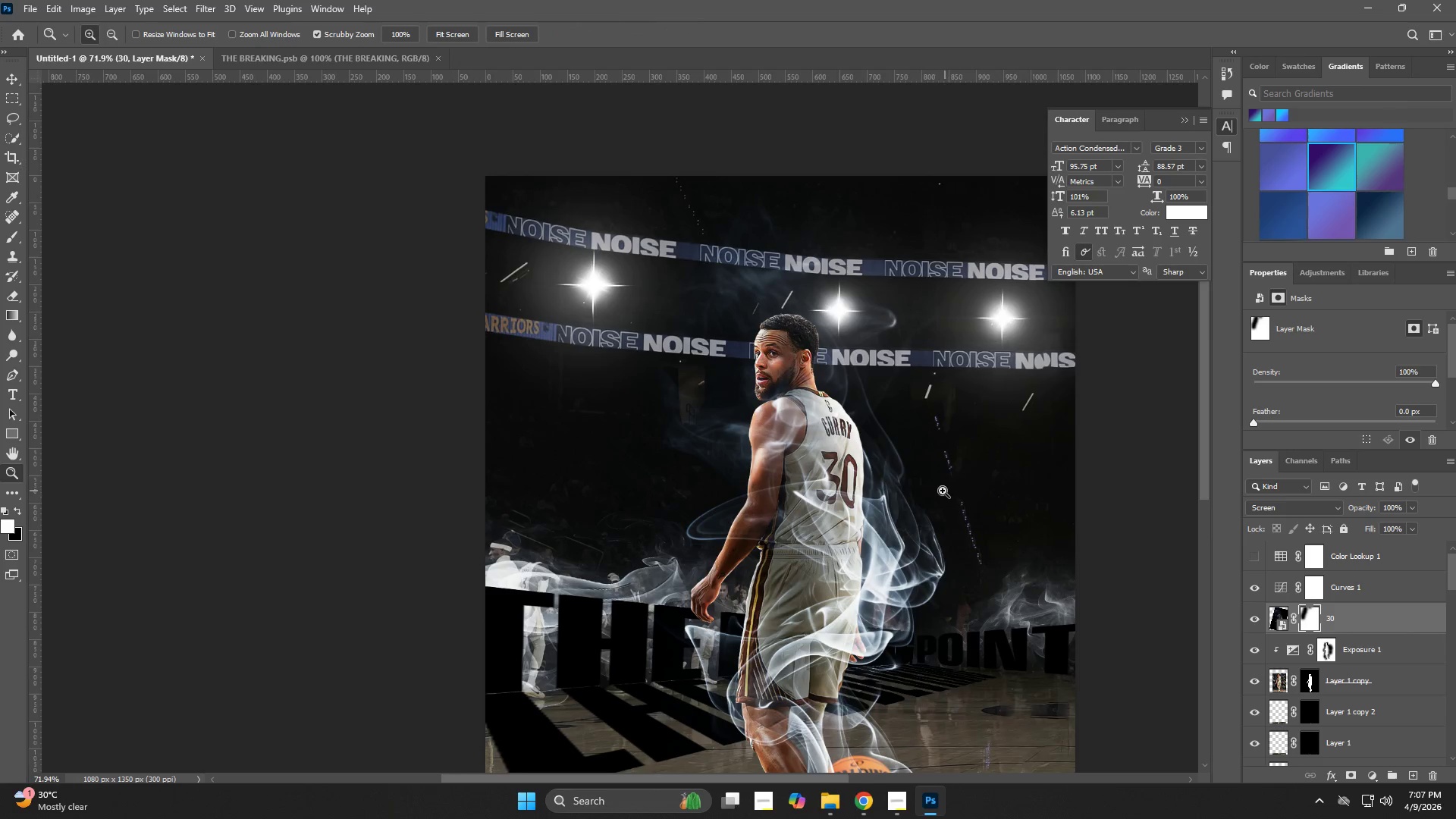 
left_click_drag(start_coordinate=[937, 491], to_coordinate=[903, 588])
 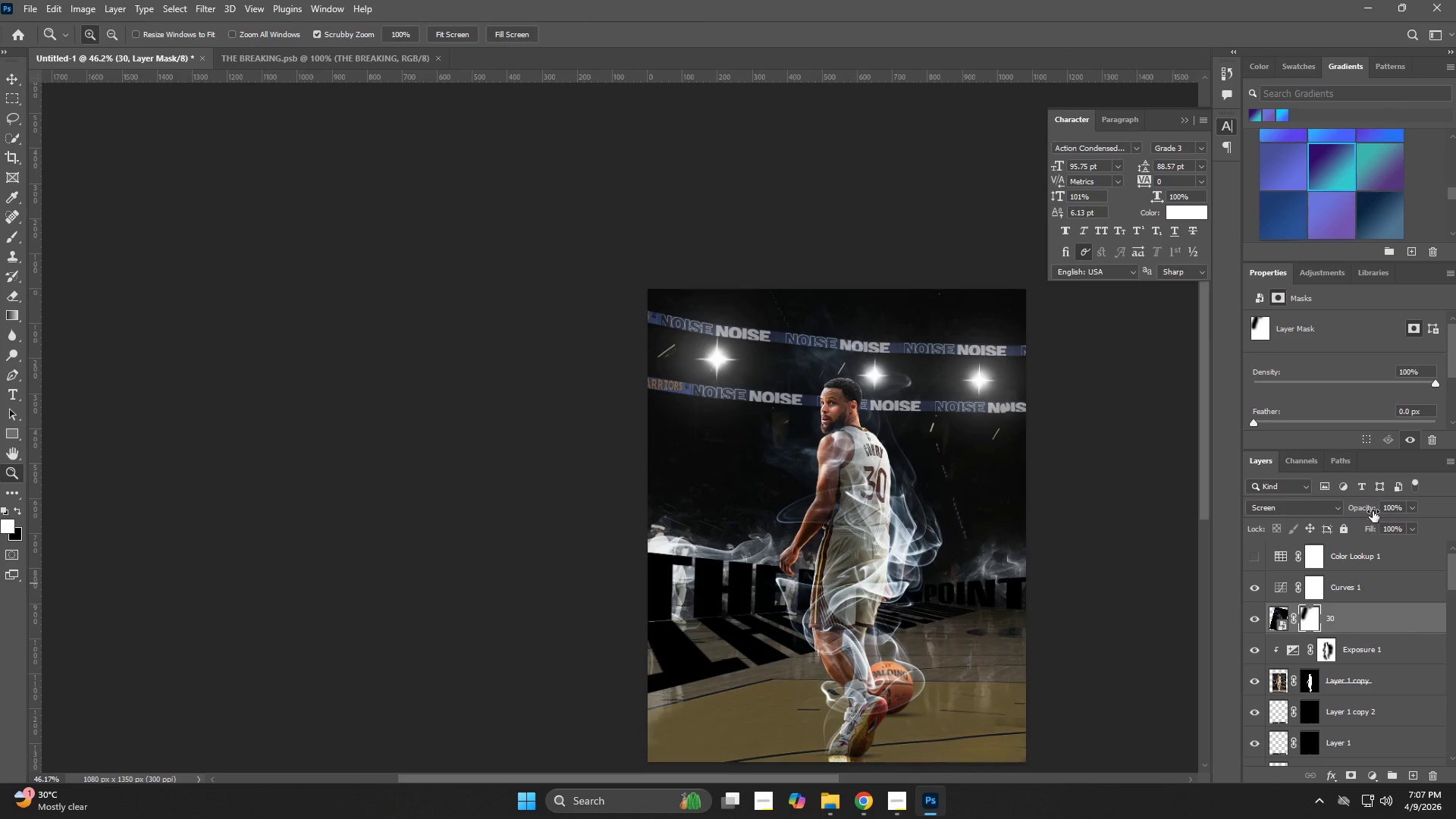 
left_click_drag(start_coordinate=[1366, 511], to_coordinate=[1337, 526])
 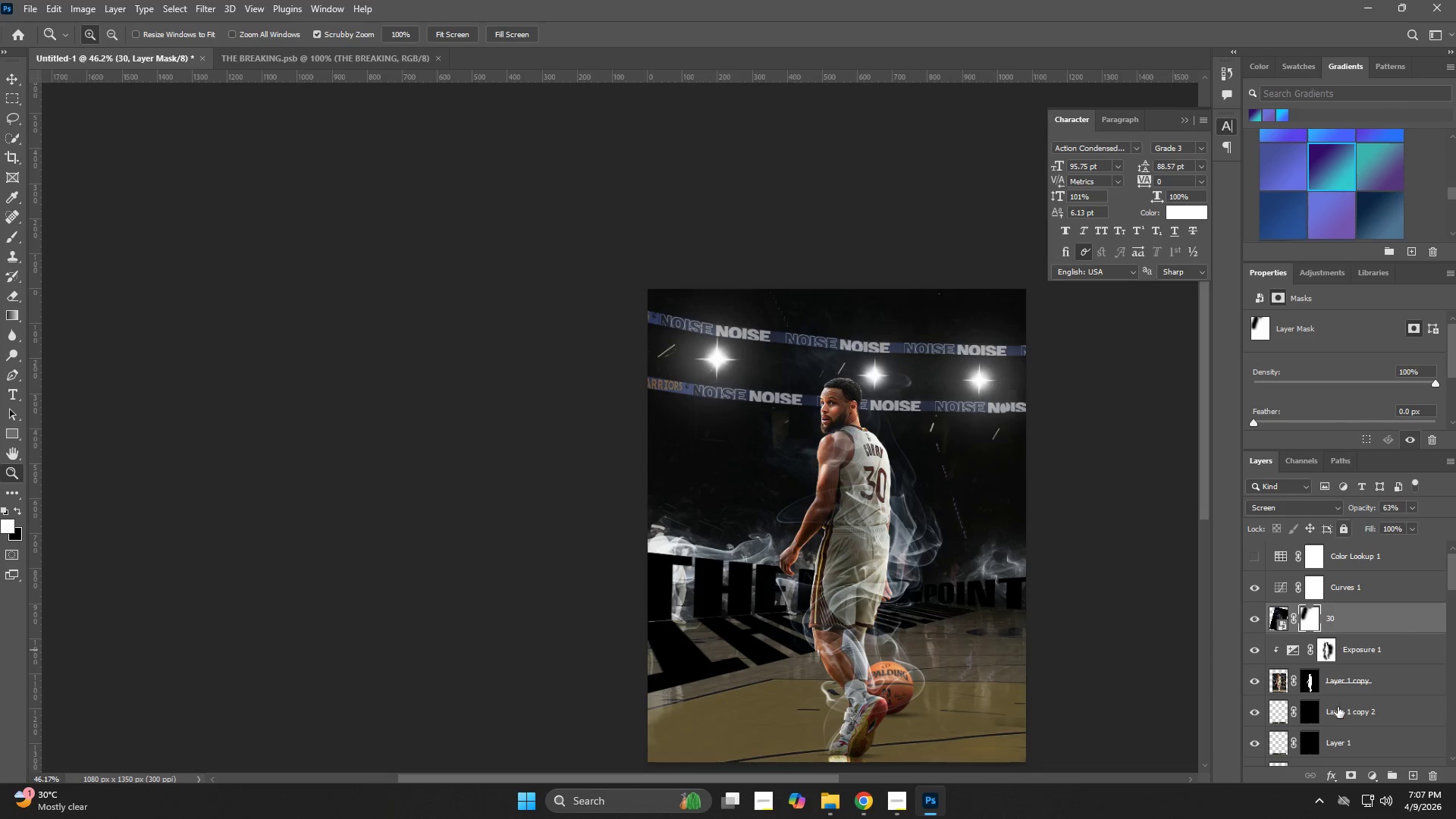 
left_click([1309, 624])
 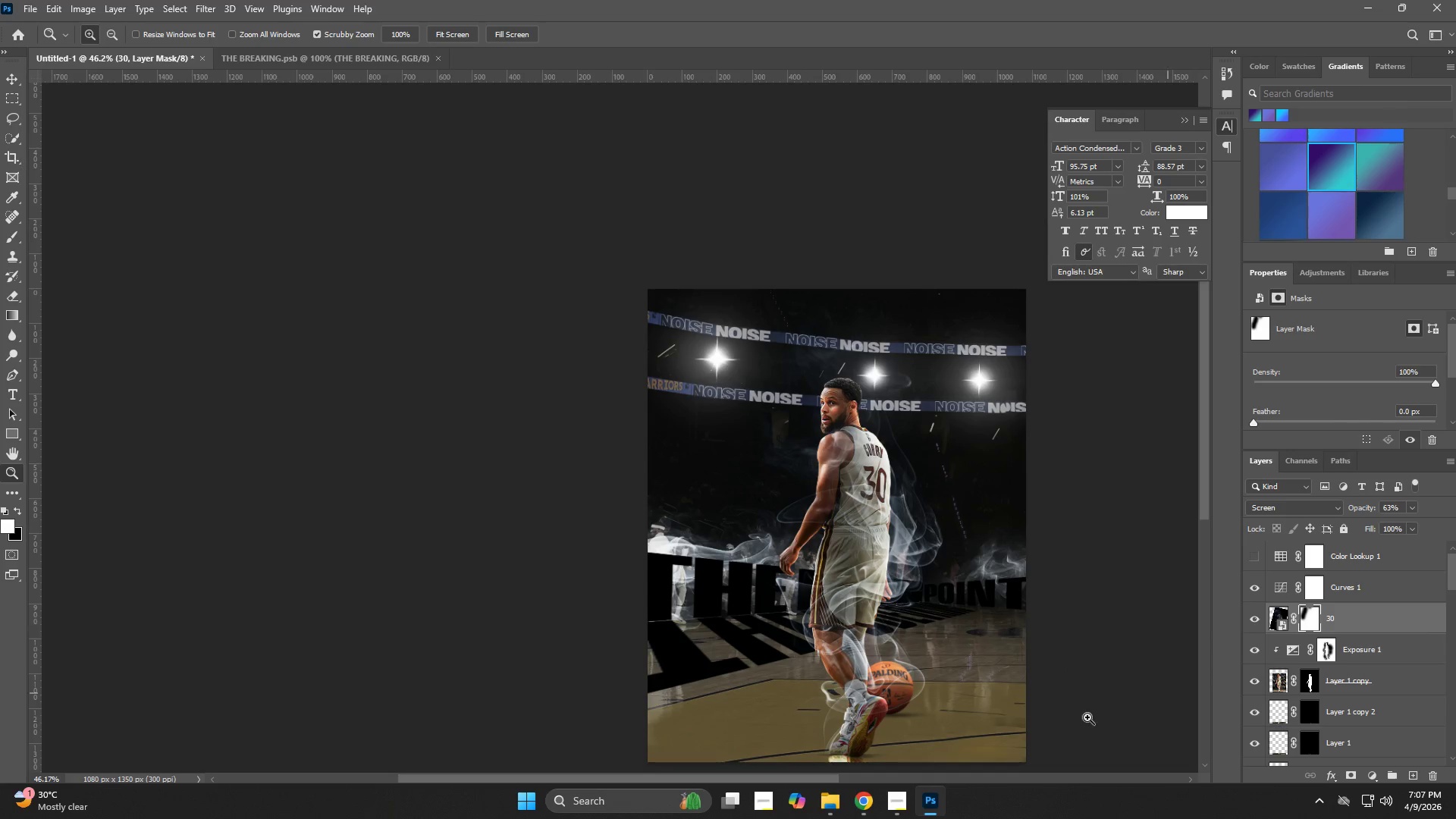 
key(Z)
 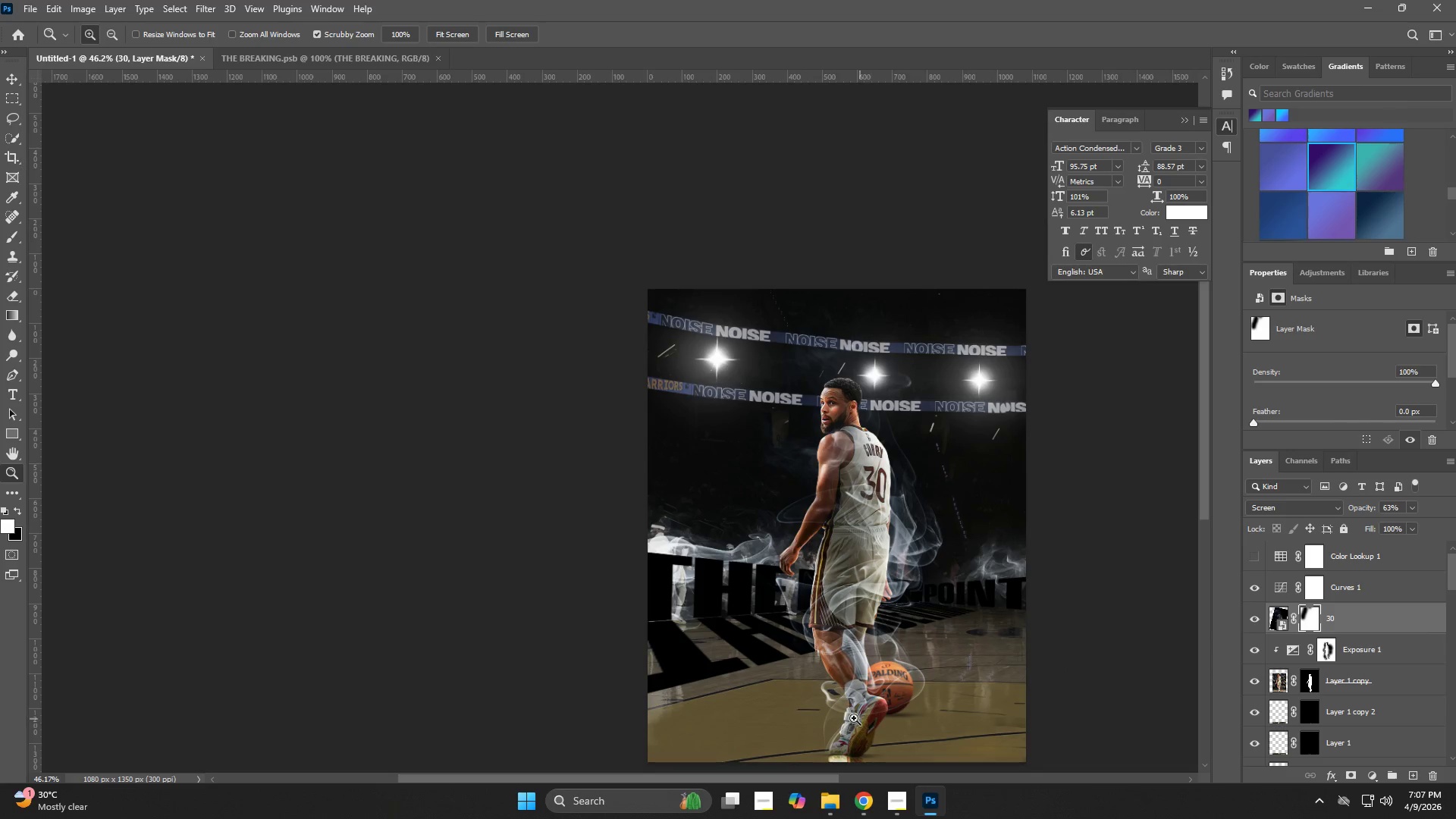 
left_click_drag(start_coordinate=[844, 720], to_coordinate=[942, 759])
 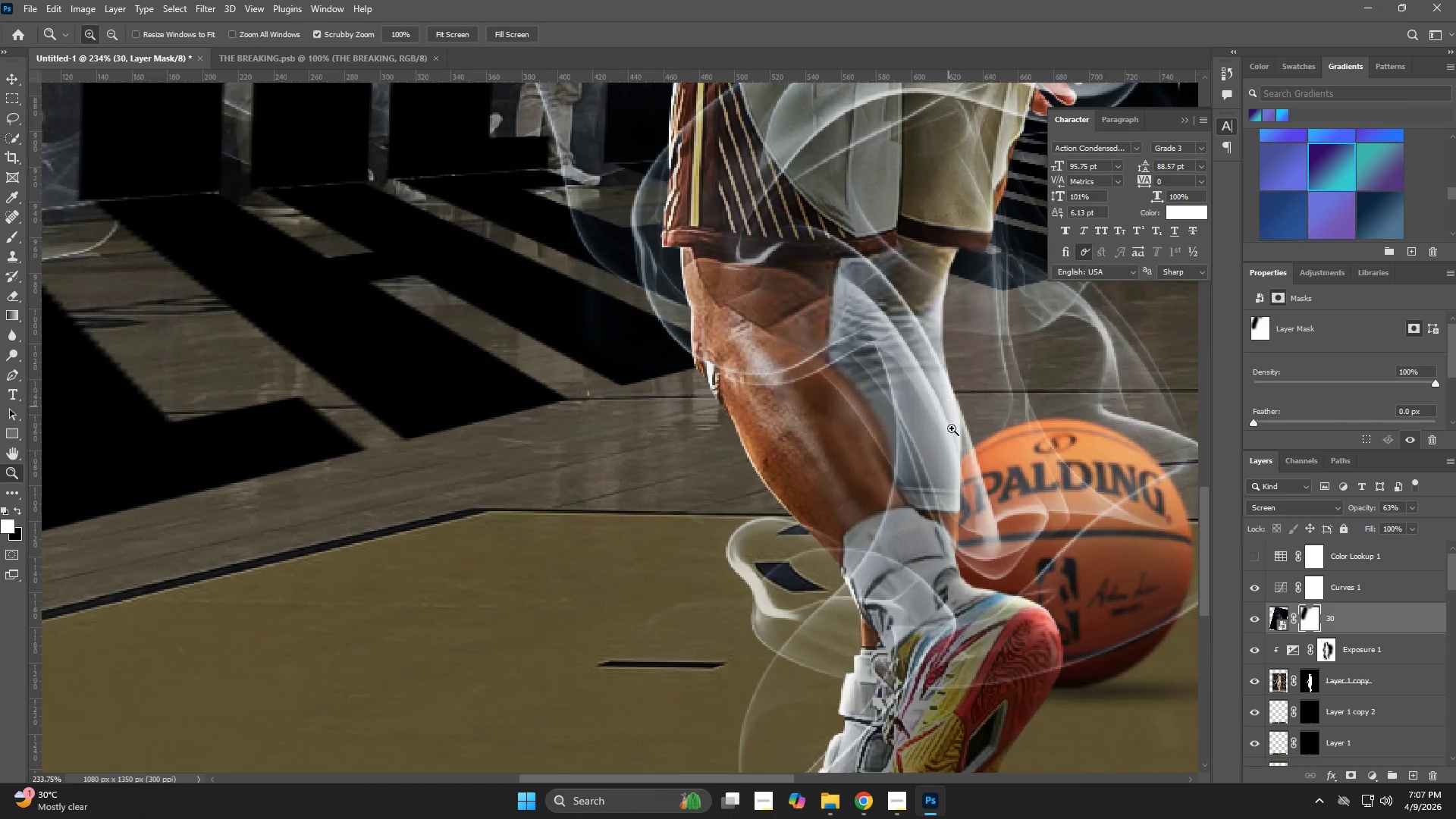 
left_click_drag(start_coordinate=[923, 370], to_coordinate=[937, 378])
 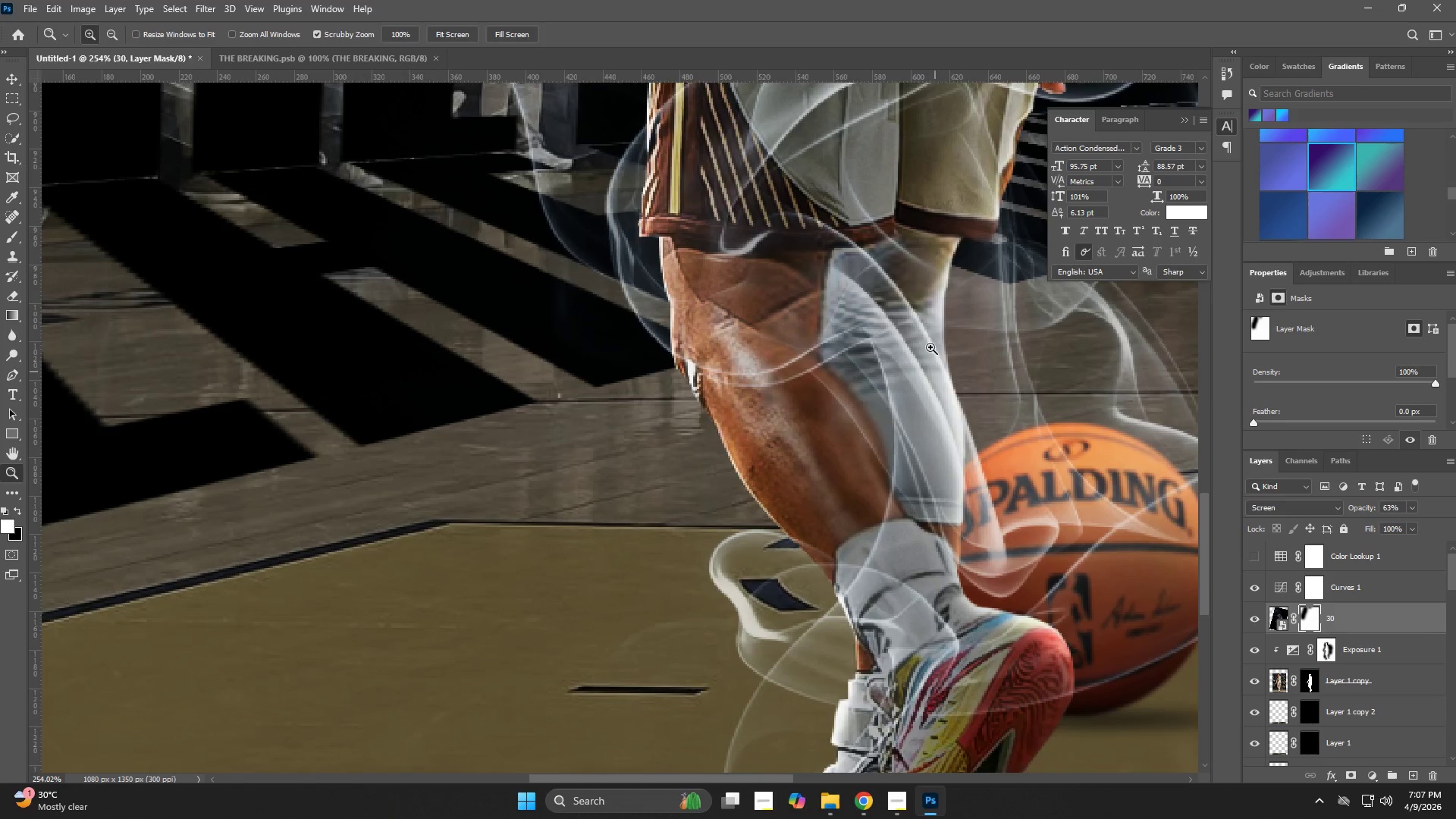 
key(E)
 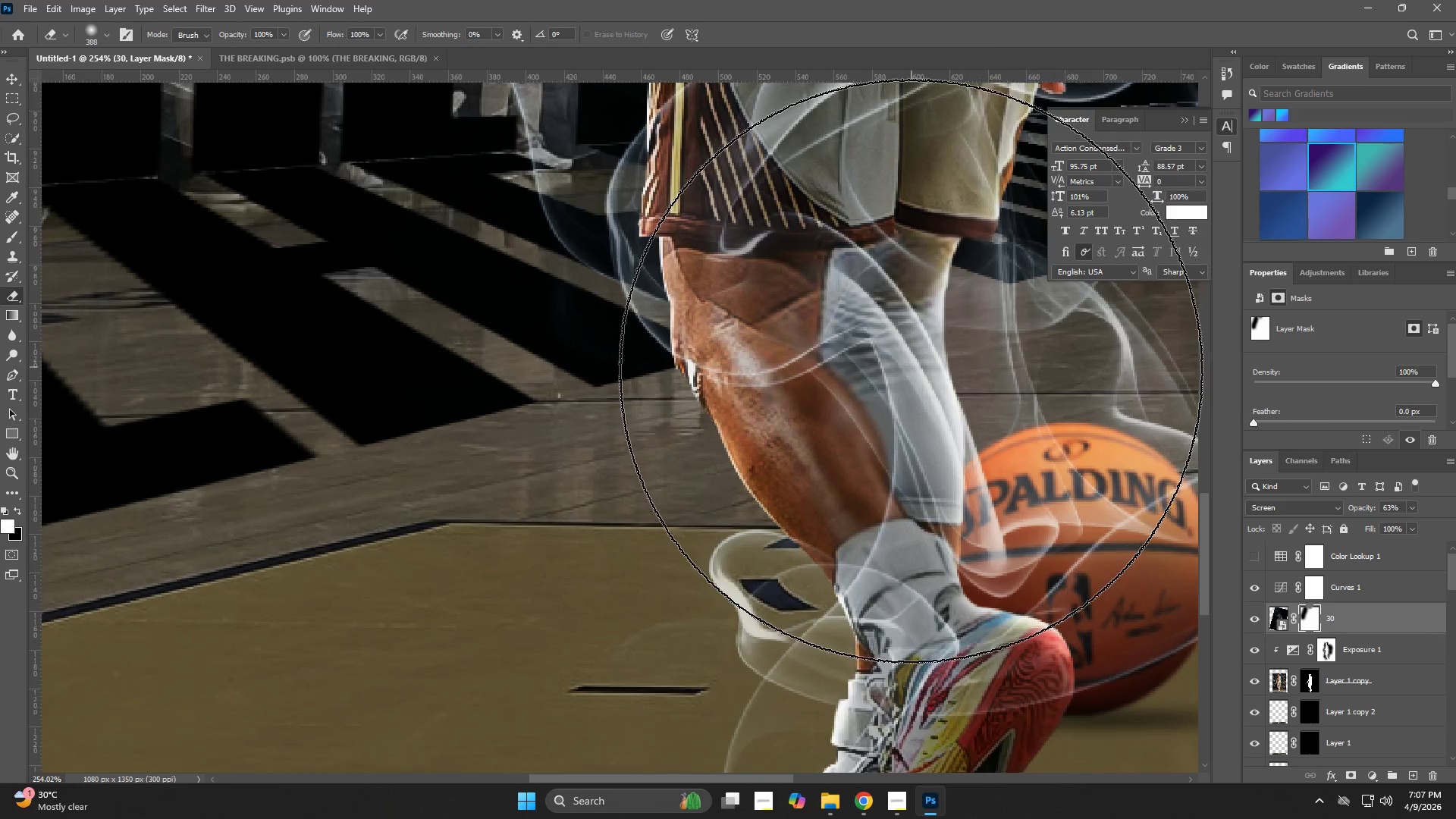 
hold_key(key=AltLeft, duration=1.53)
 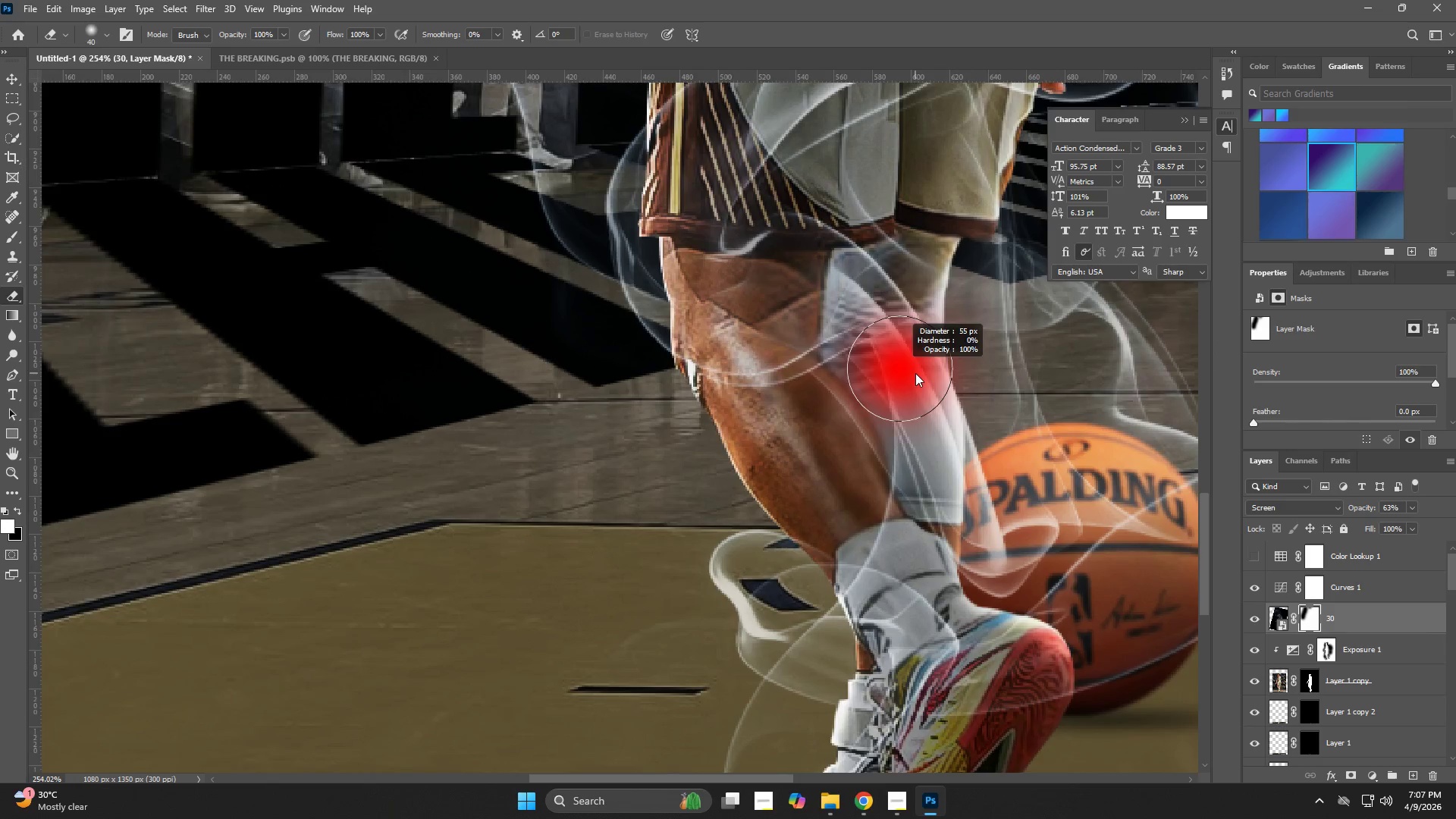 
hold_key(key=AltLeft, duration=0.53)
 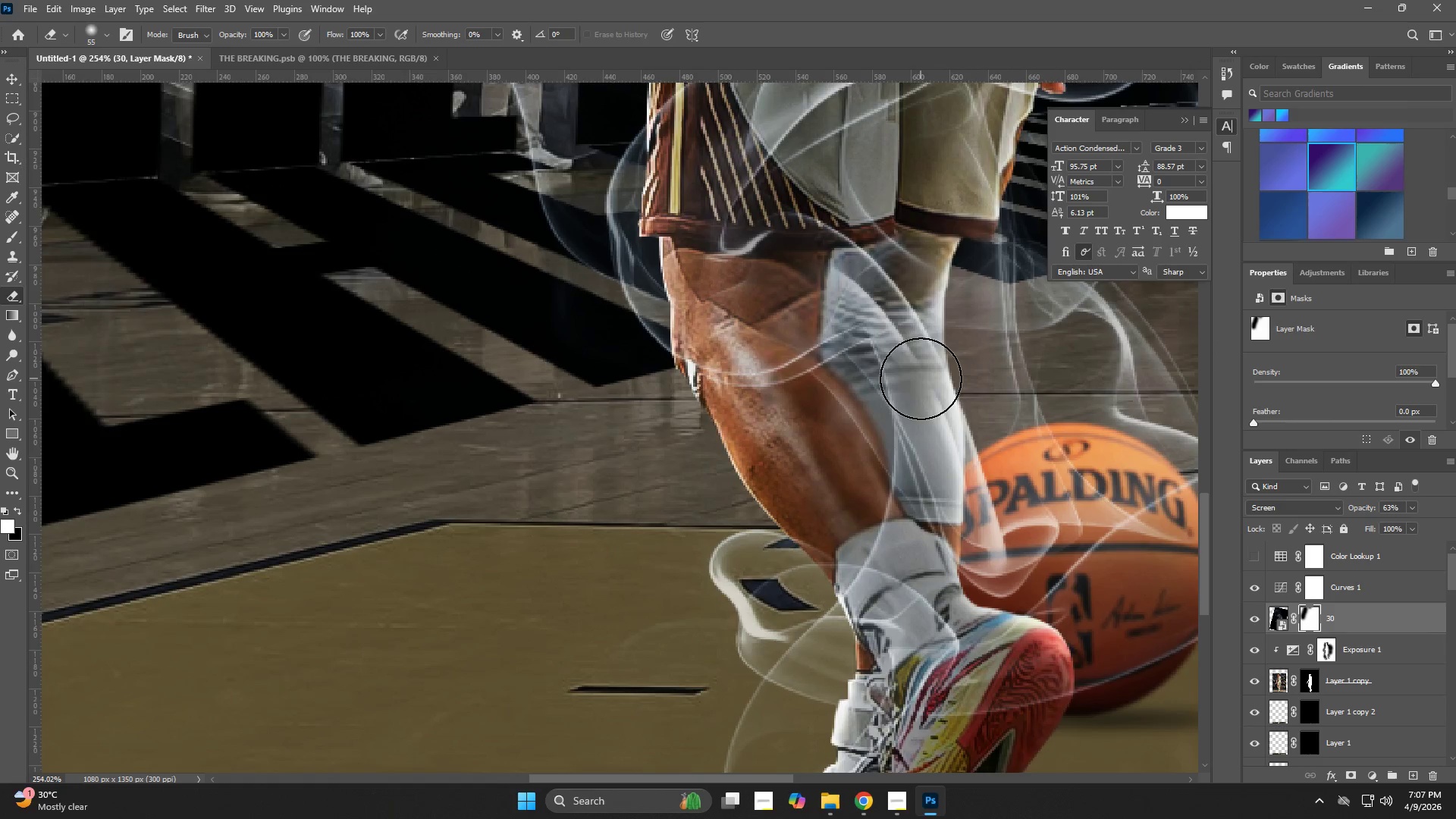 
hold_key(key=AltLeft, duration=13.64)
left_click_drag(start_coordinate=[921, 378], to_coordinate=[918, 395])
 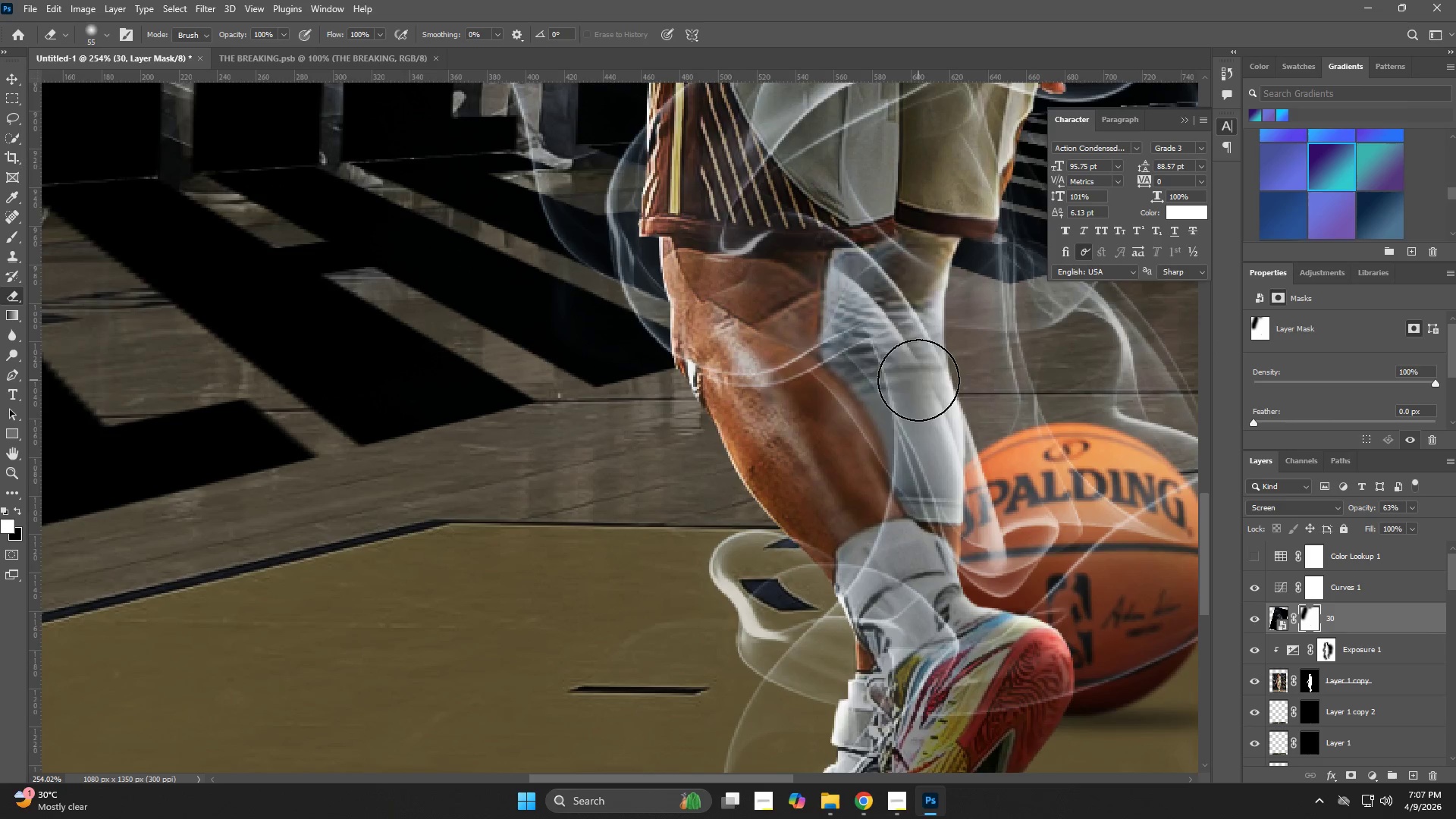 
left_click_drag(start_coordinate=[918, 380], to_coordinate=[846, 579])
 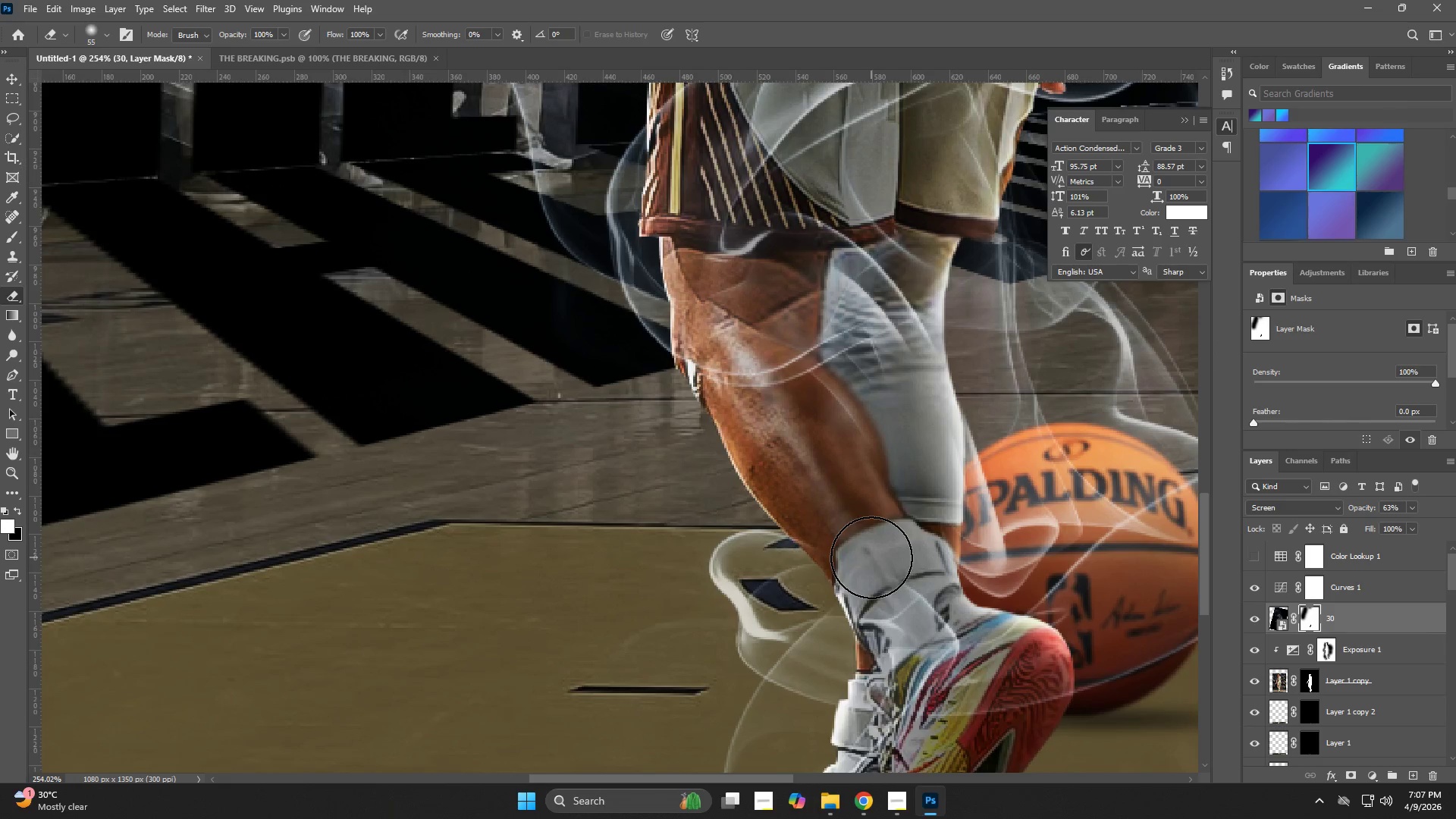 
key(Control+ControlLeft)
 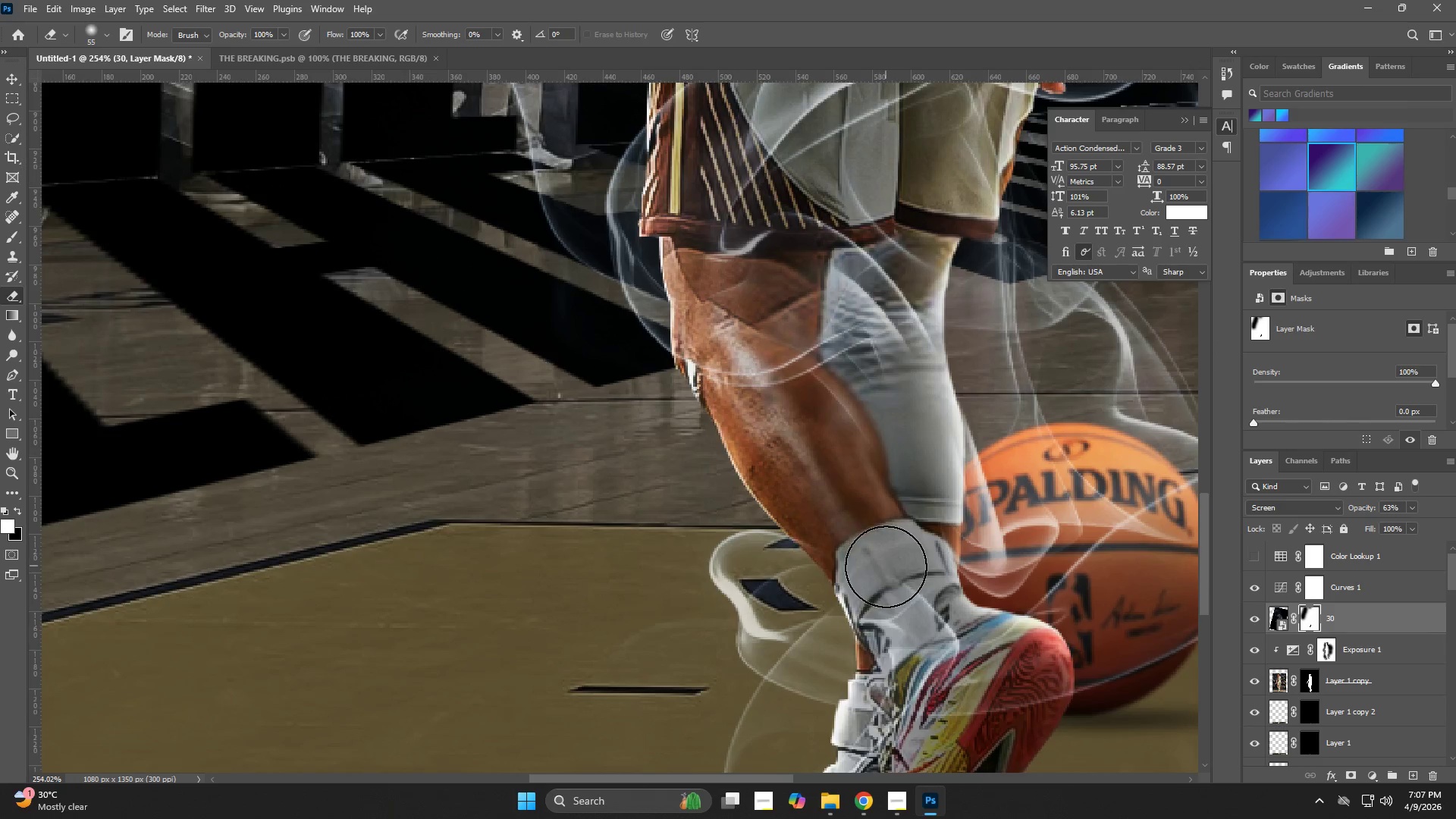 
key(Control+Z)
 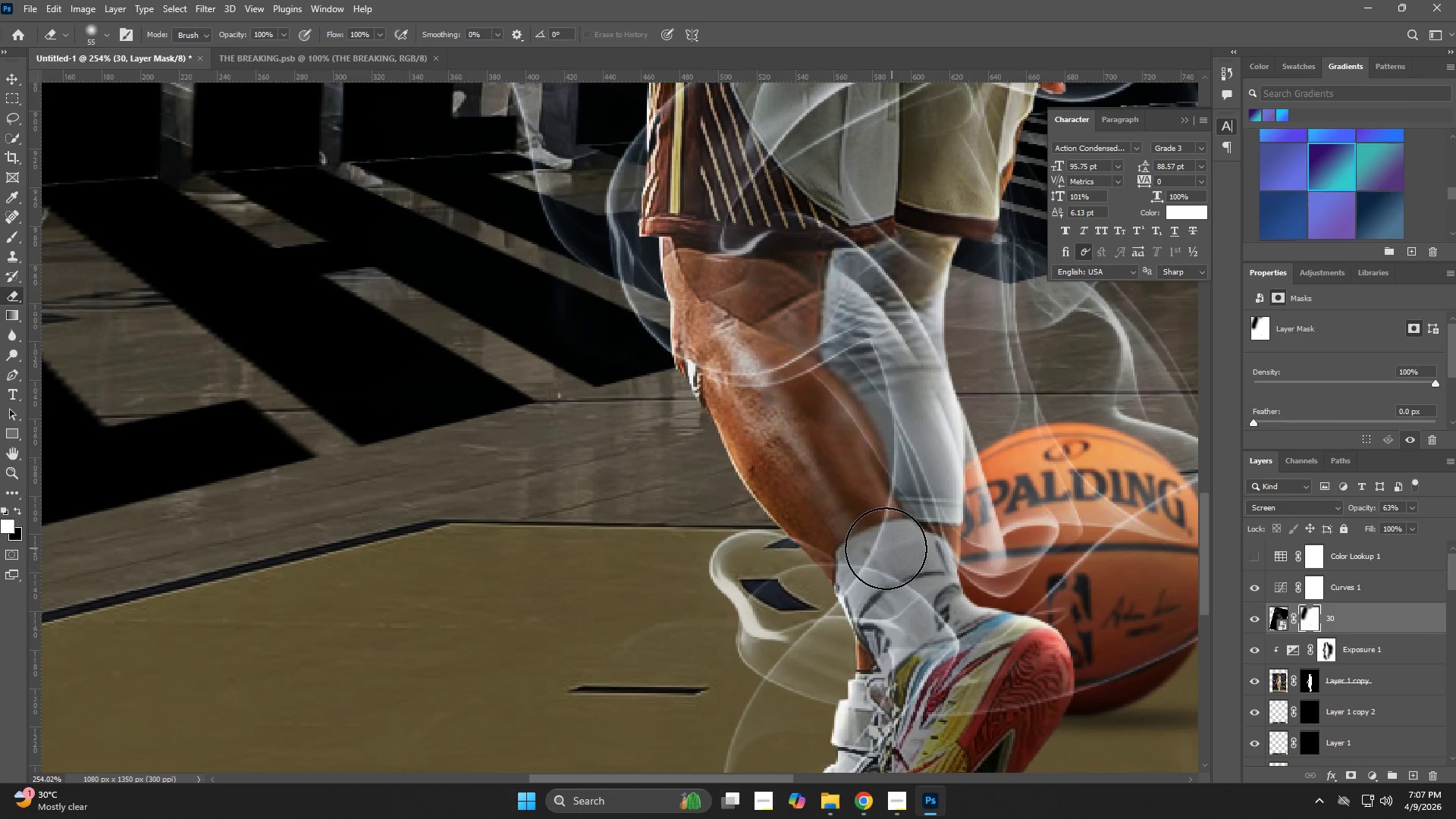 
left_click_drag(start_coordinate=[882, 548], to_coordinate=[870, 353])
 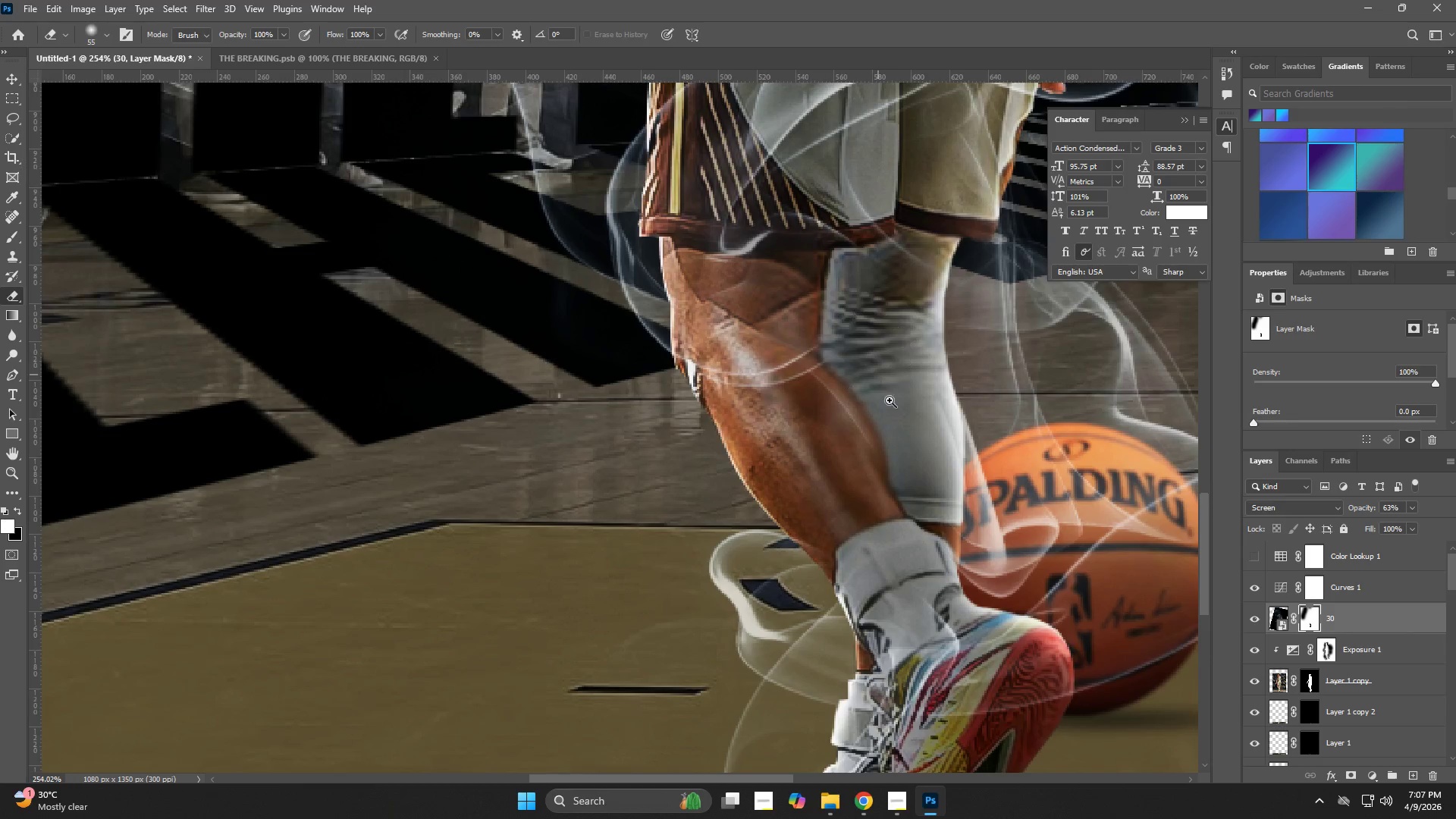 
type(ze)
 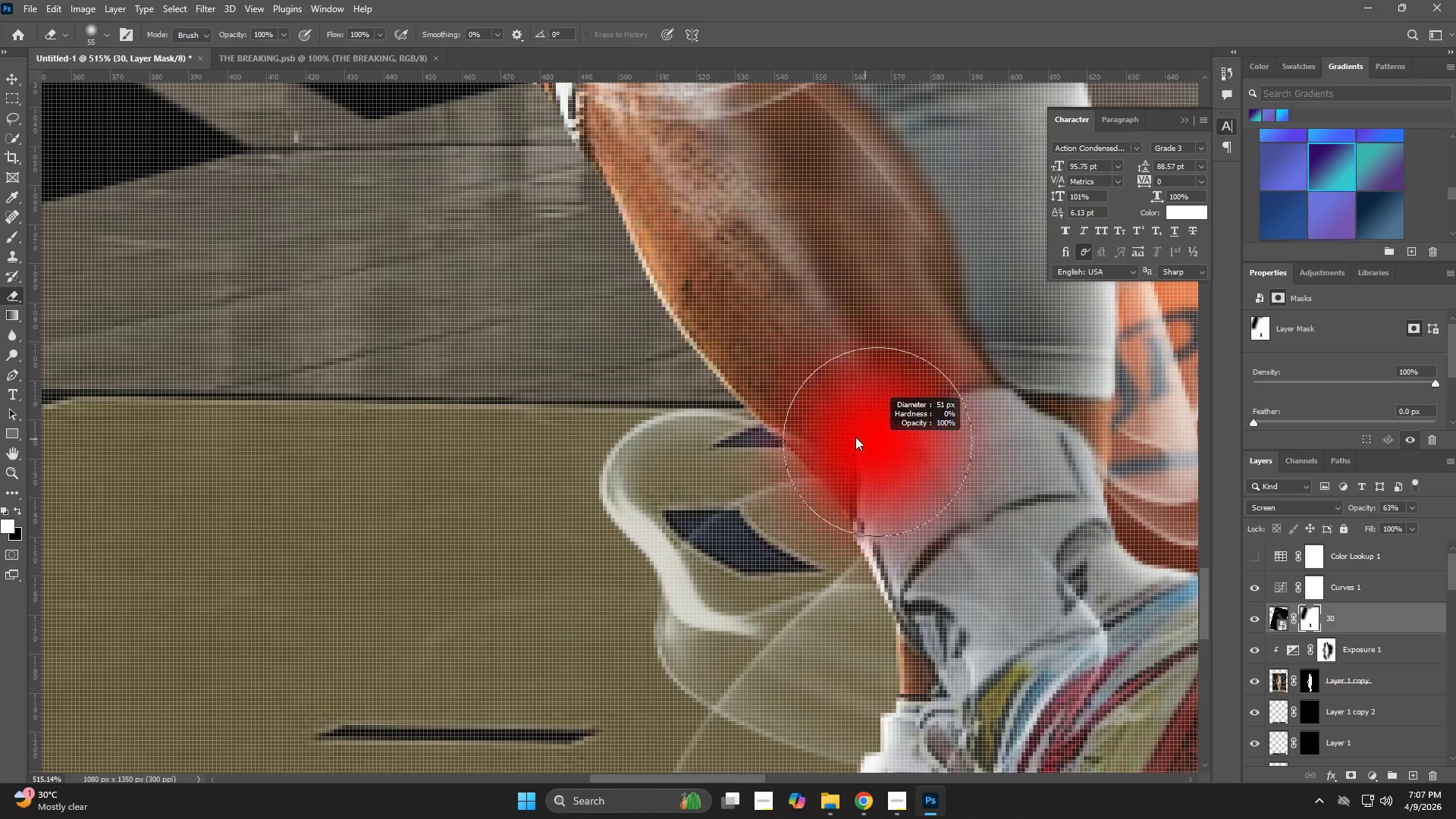 
left_click_drag(start_coordinate=[893, 411], to_coordinate=[821, 441])
 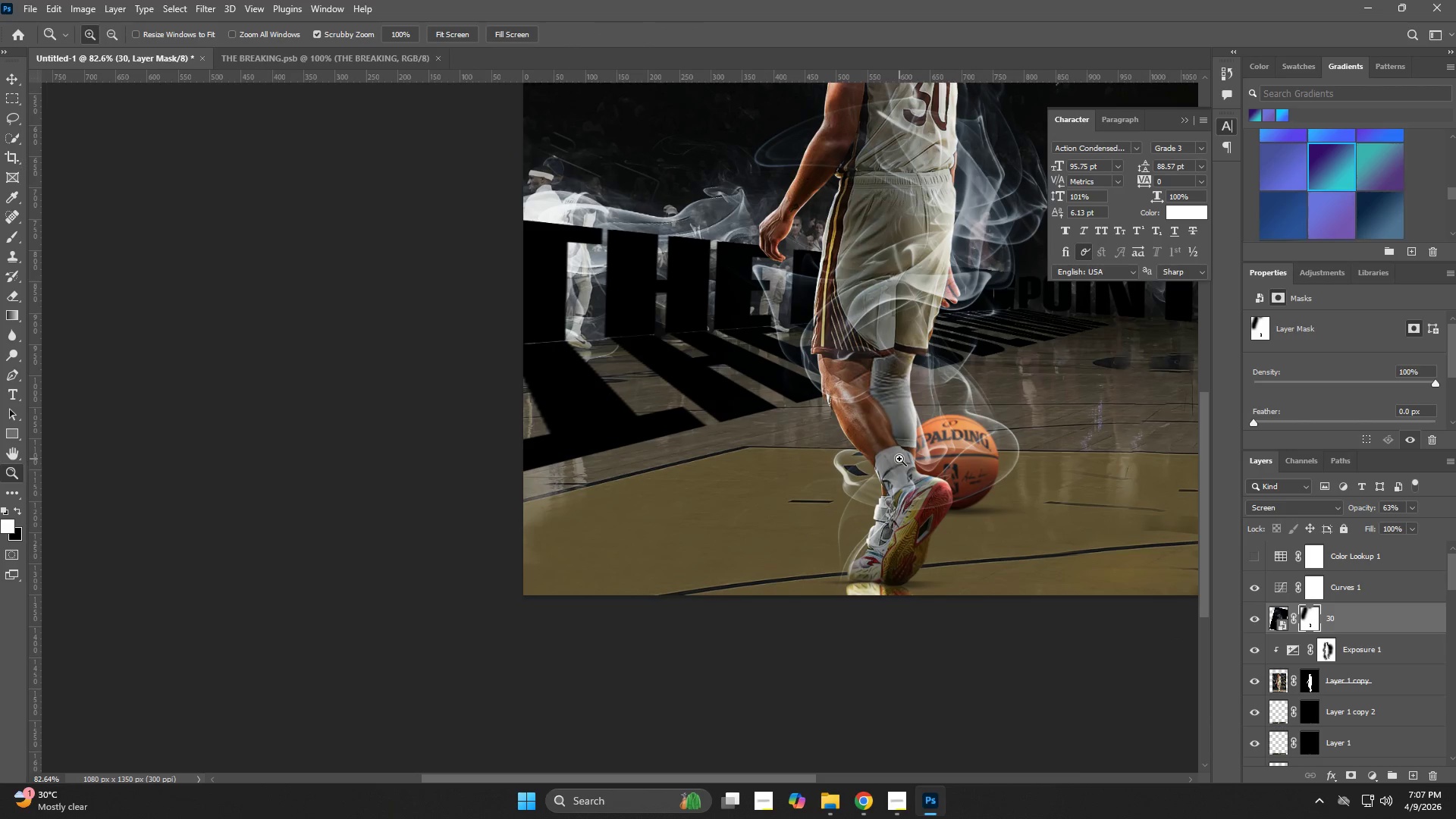 
left_click_drag(start_coordinate=[878, 457], to_coordinate=[990, 563])
 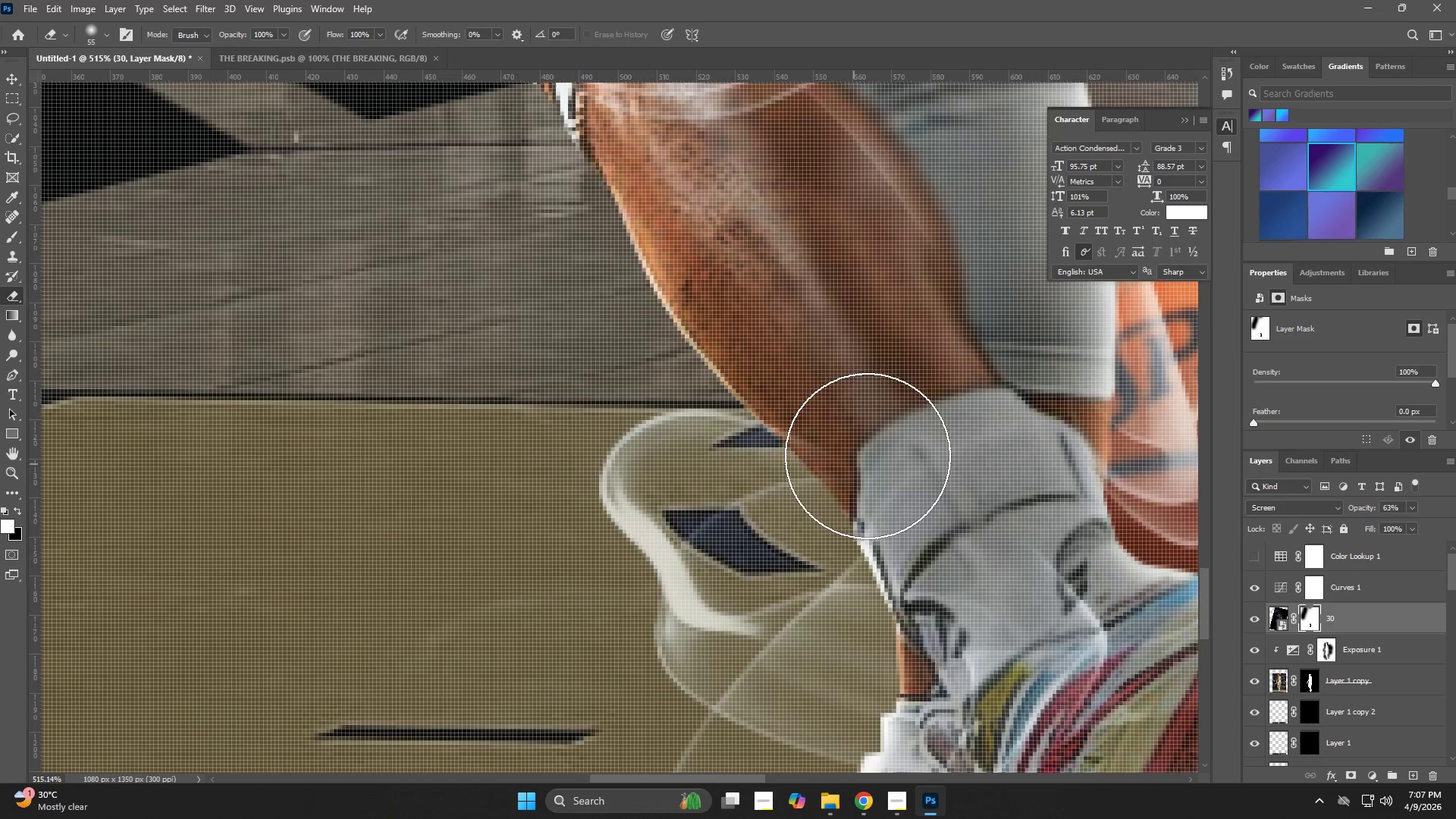 
hold_key(key=AltLeft, duration=0.92)
 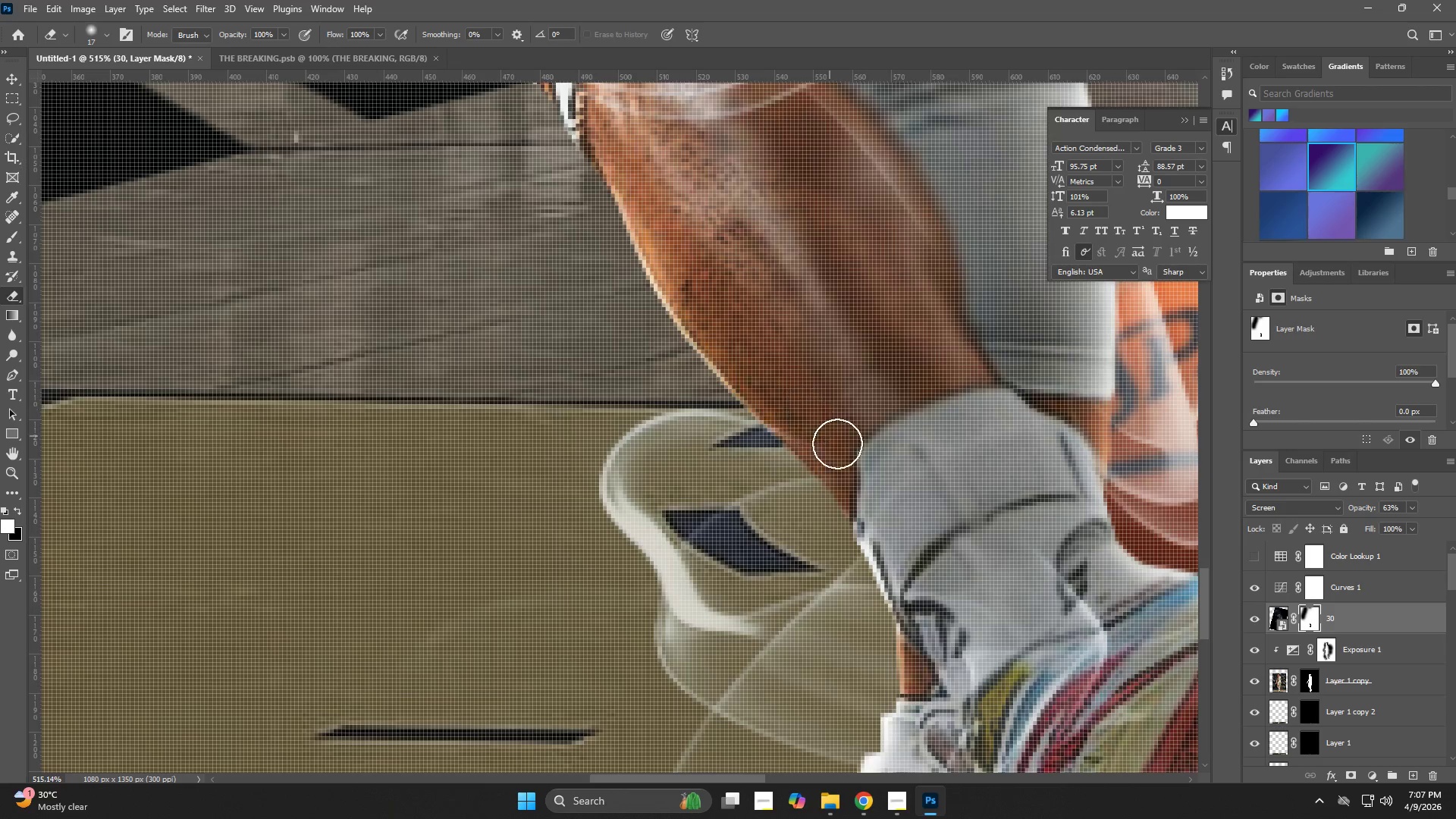 
hold_key(key=AltLeft, duration=16.95)
left_click_drag(start_coordinate=[801, 410], to_coordinate=[786, 418])
 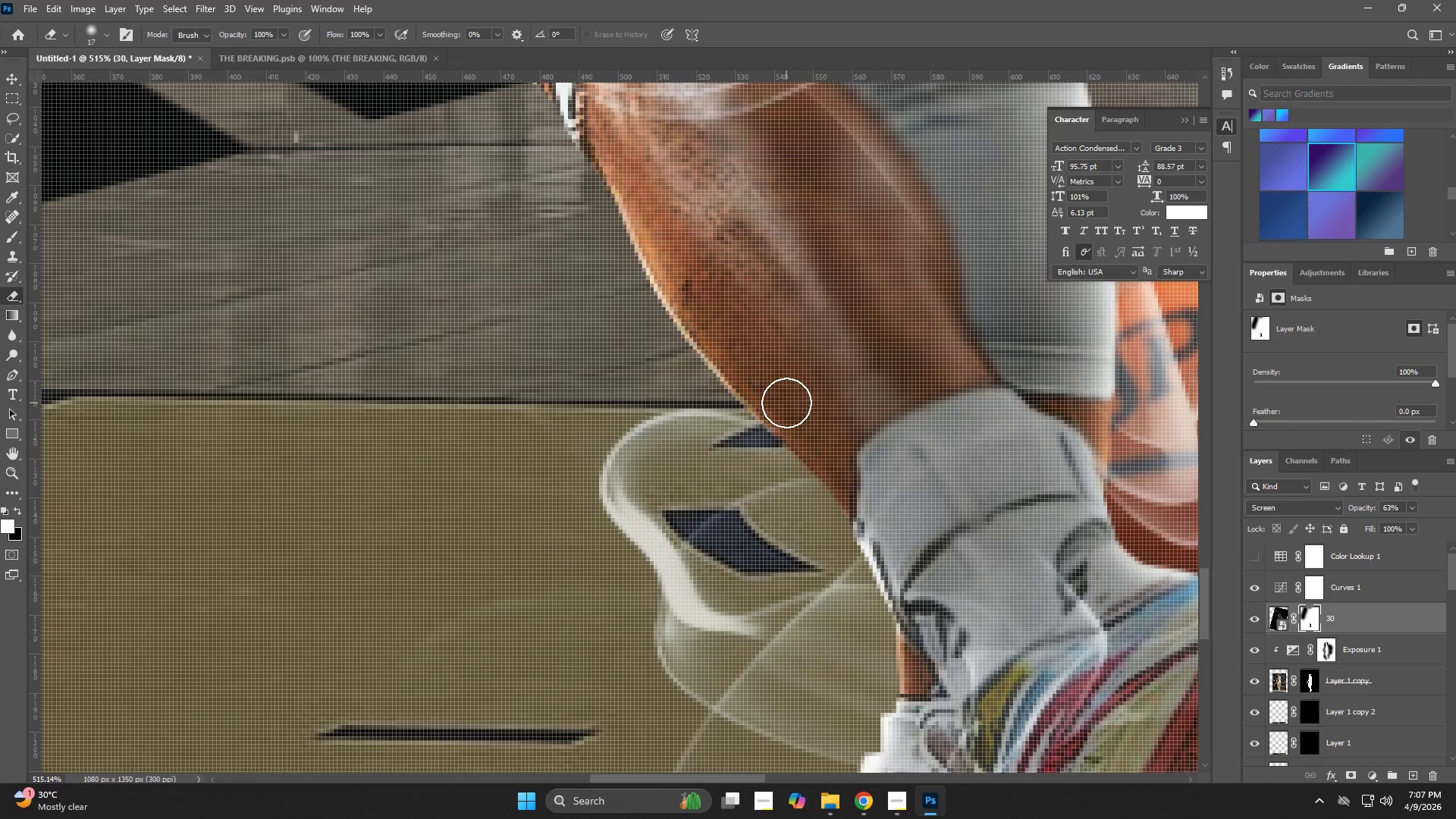 
left_click_drag(start_coordinate=[786, 403], to_coordinate=[782, 397])
 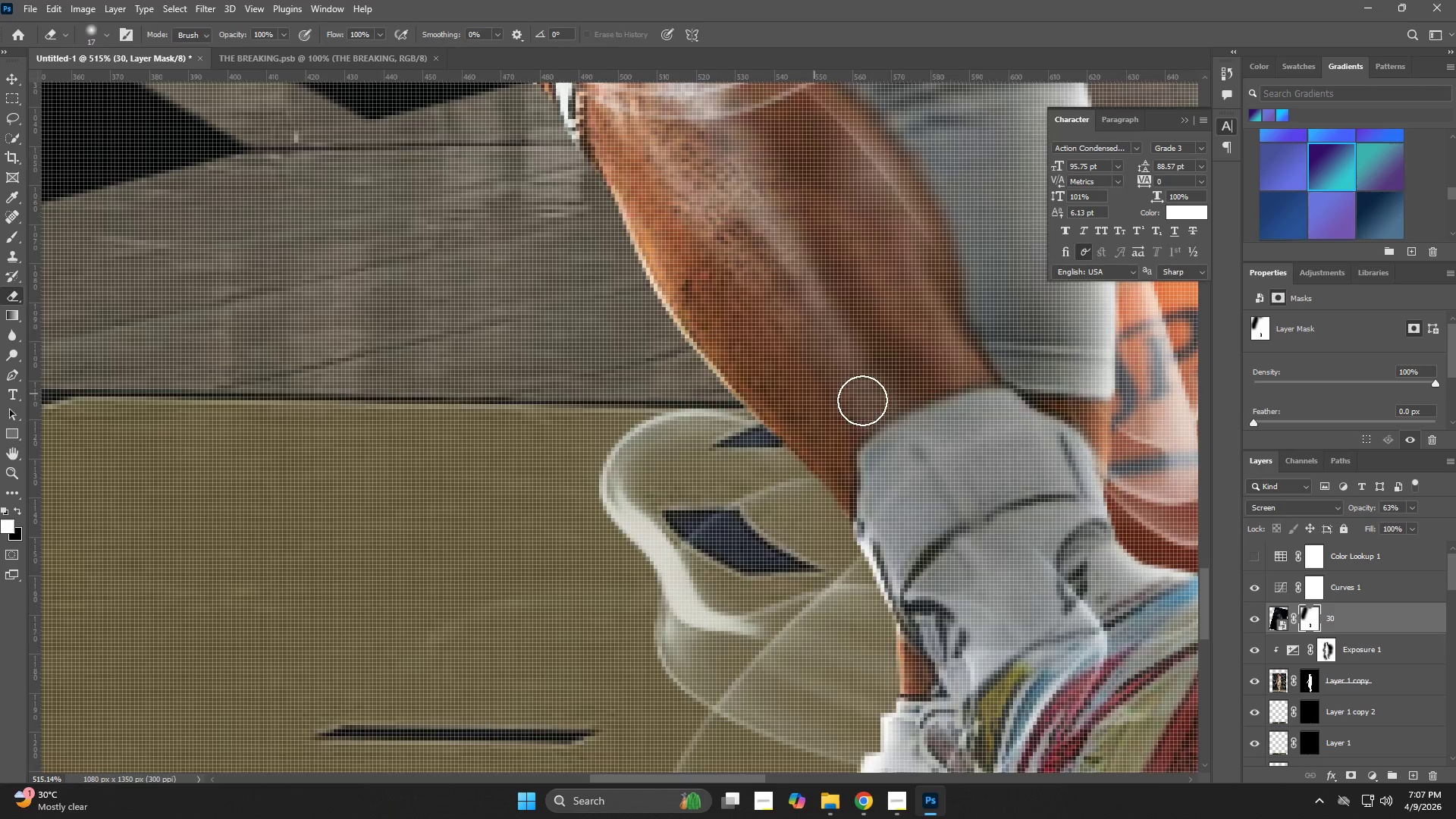 
key(Z)
 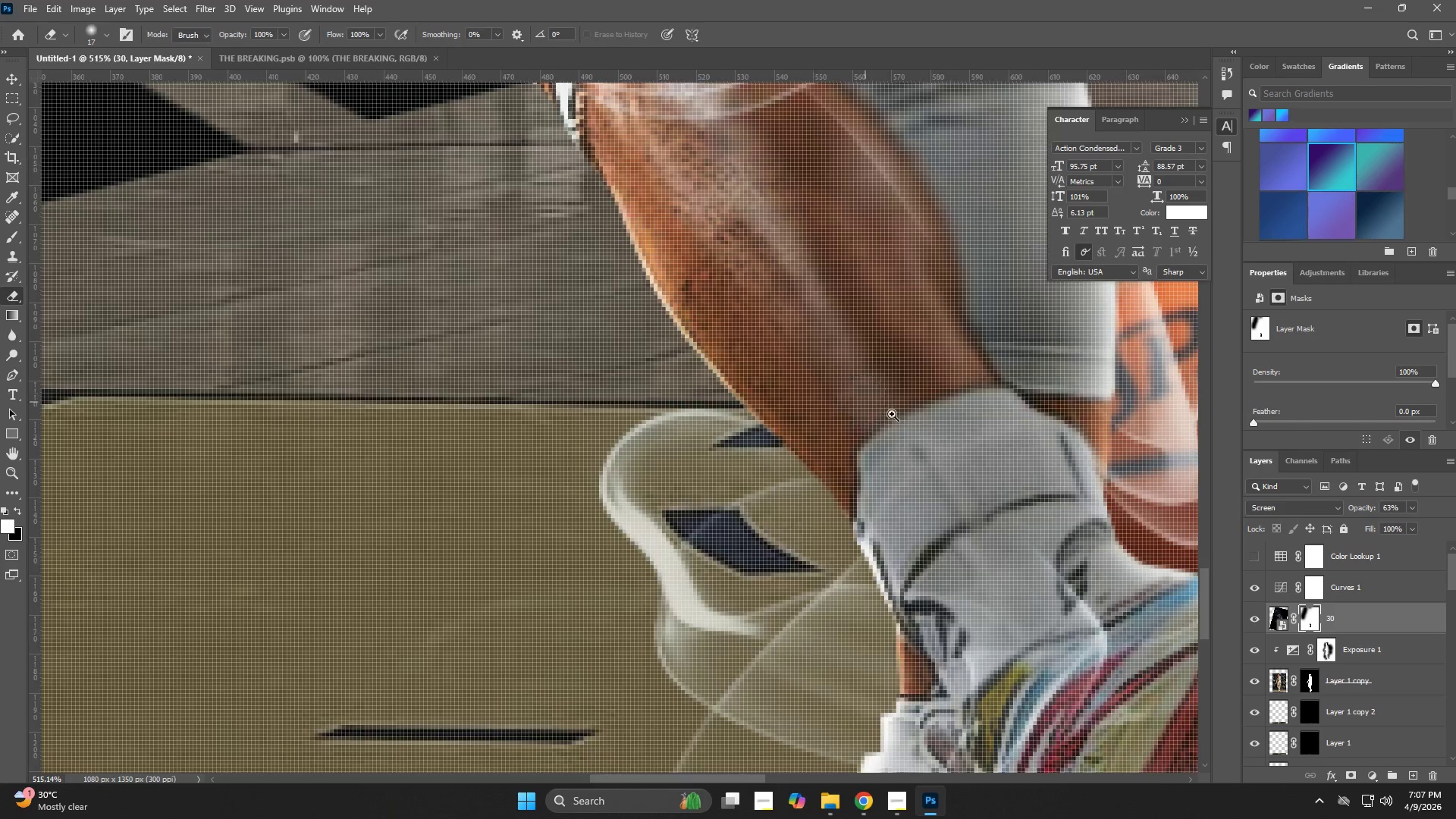 
left_click_drag(start_coordinate=[892, 414], to_coordinate=[767, 456])
 